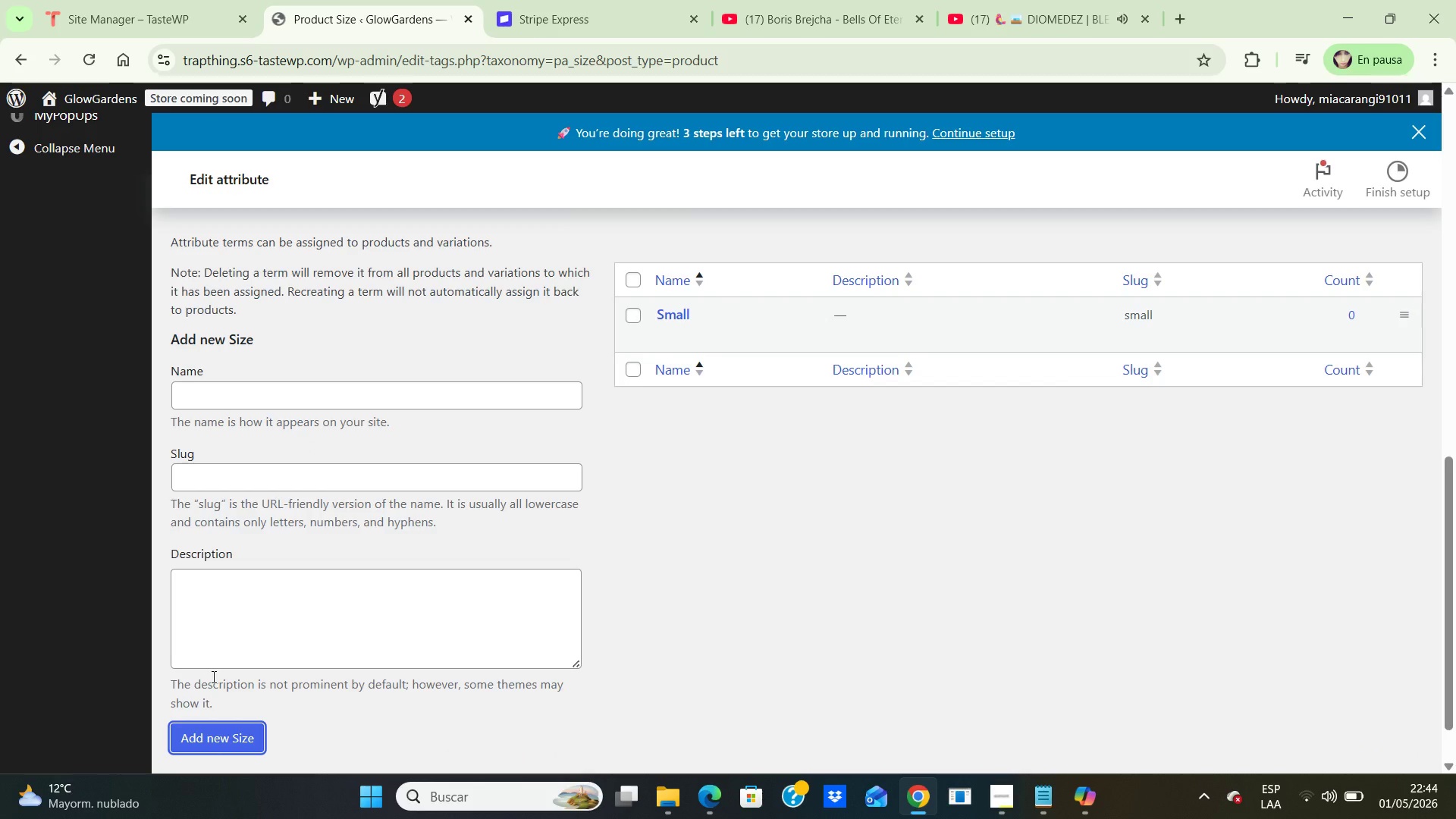 
left_click([312, 391])
 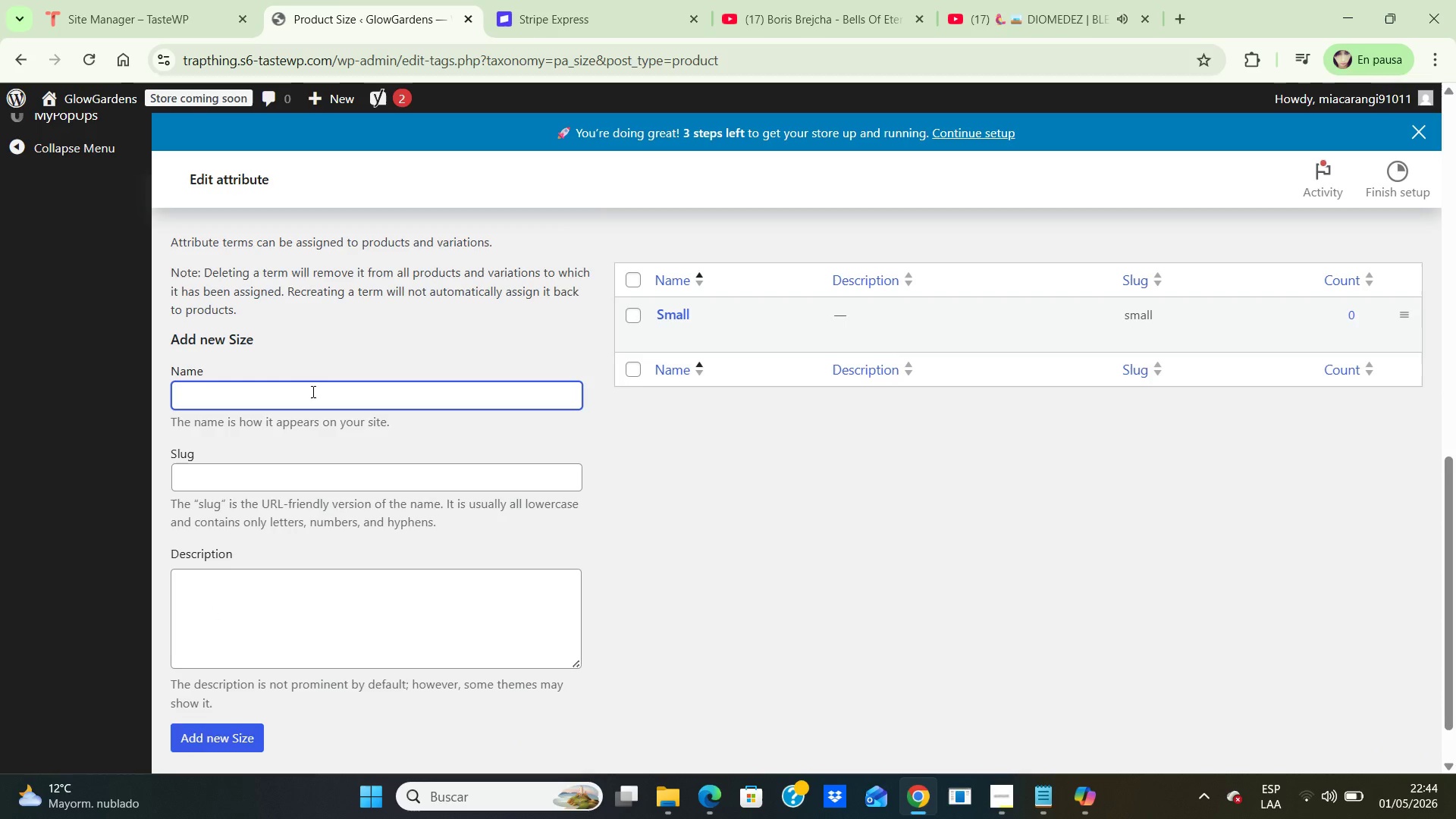 
type(Medium)
 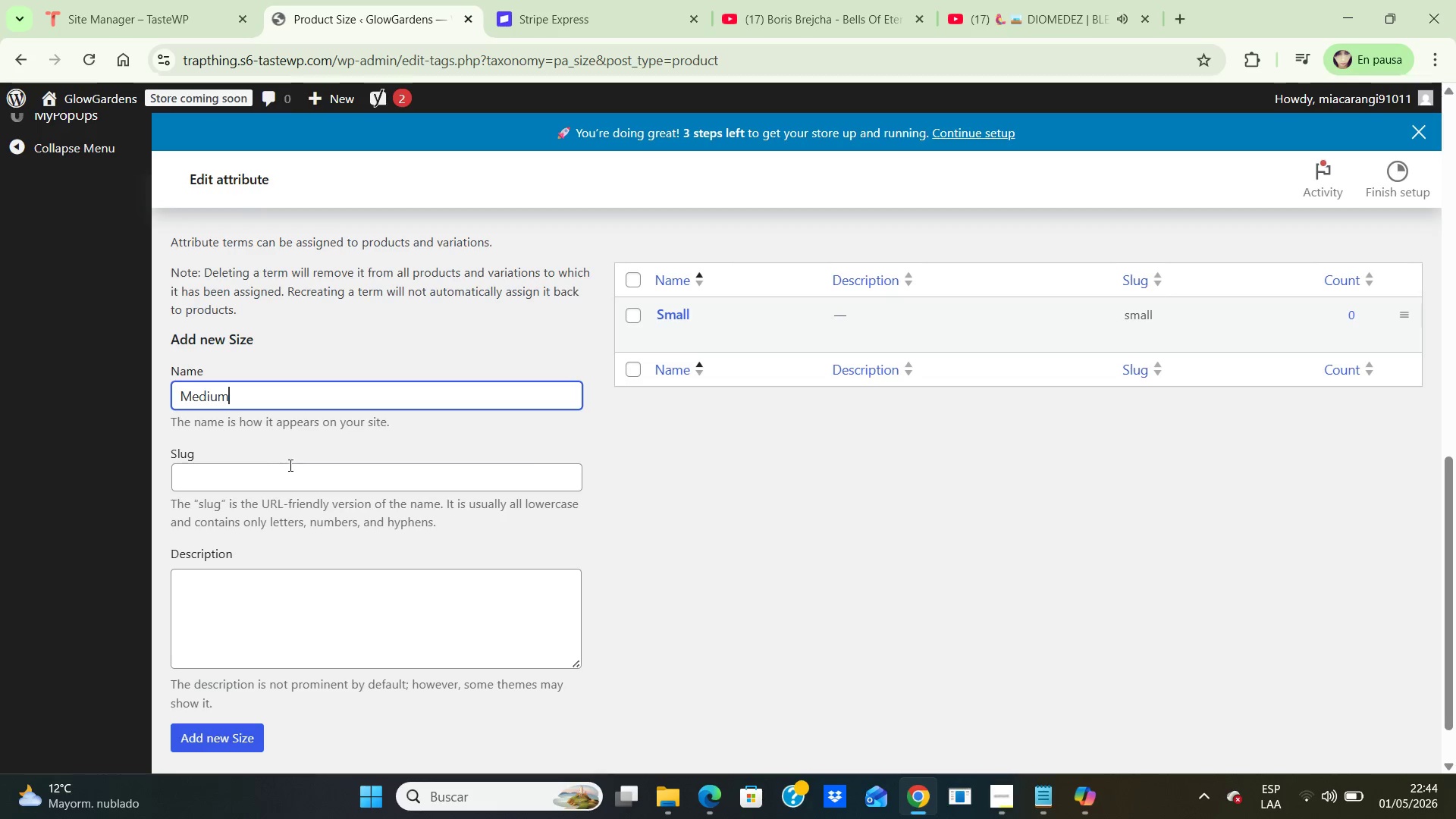 
left_click([294, 479])
 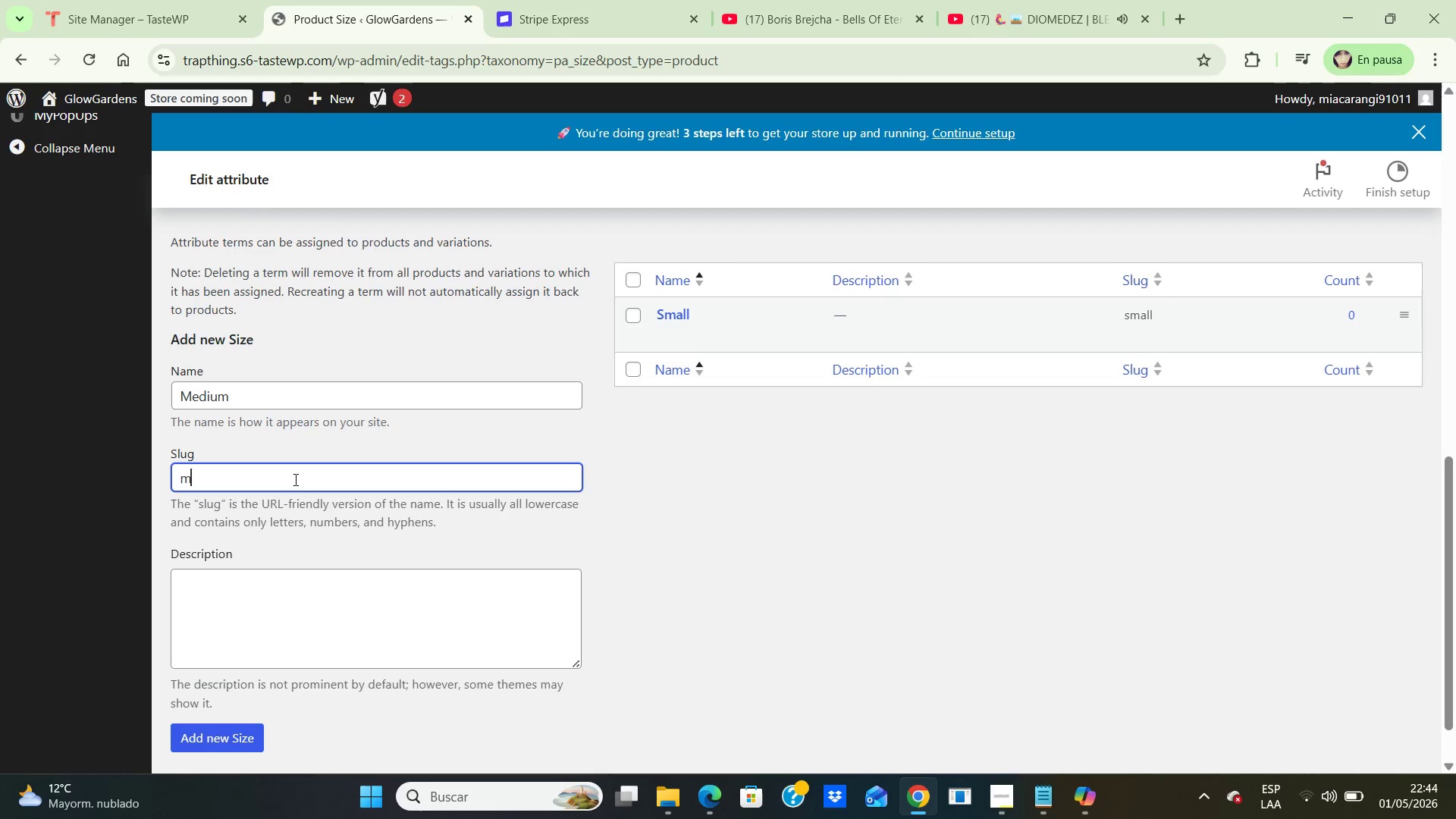 
type(medium)
 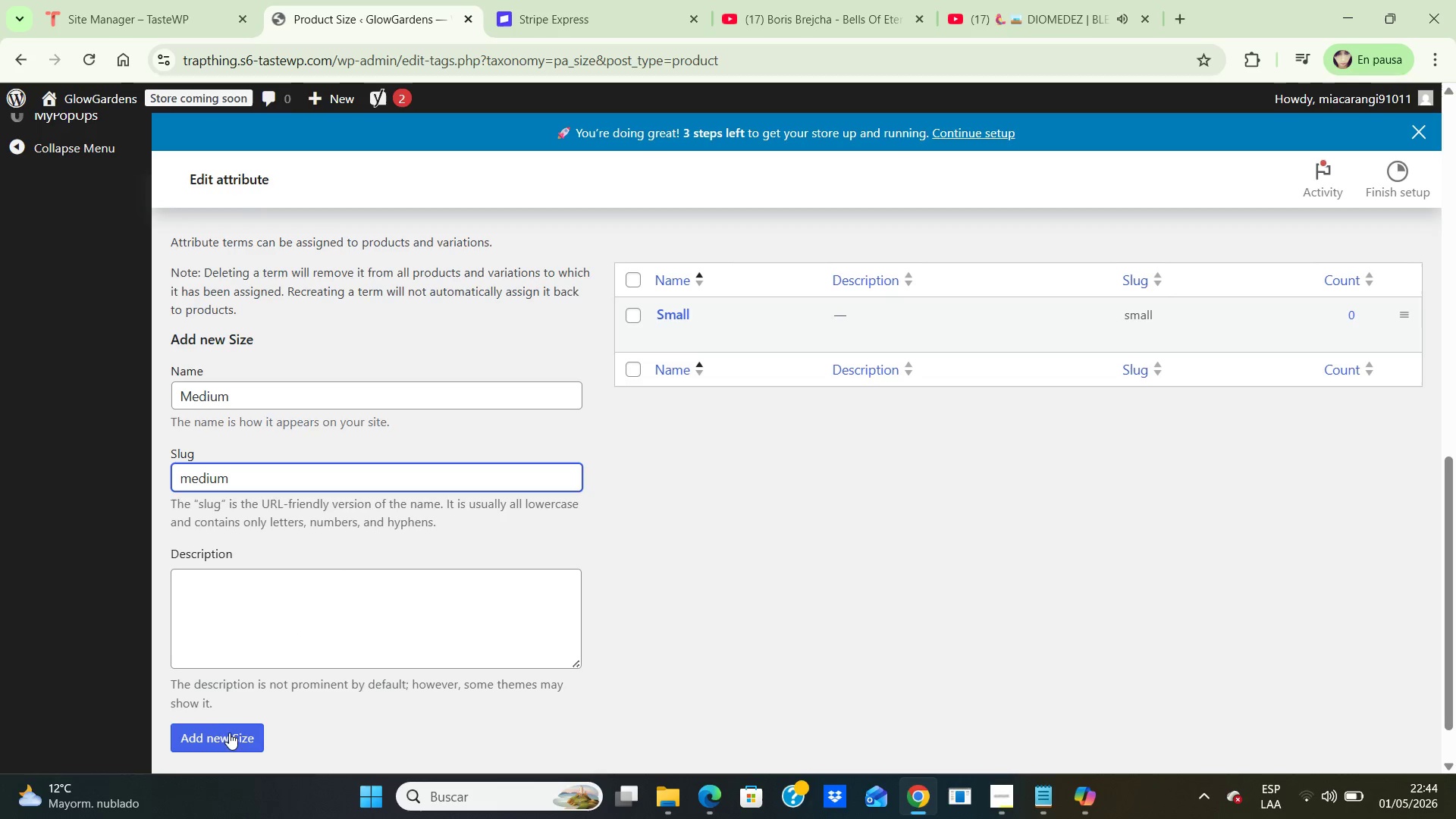 
left_click([224, 733])
 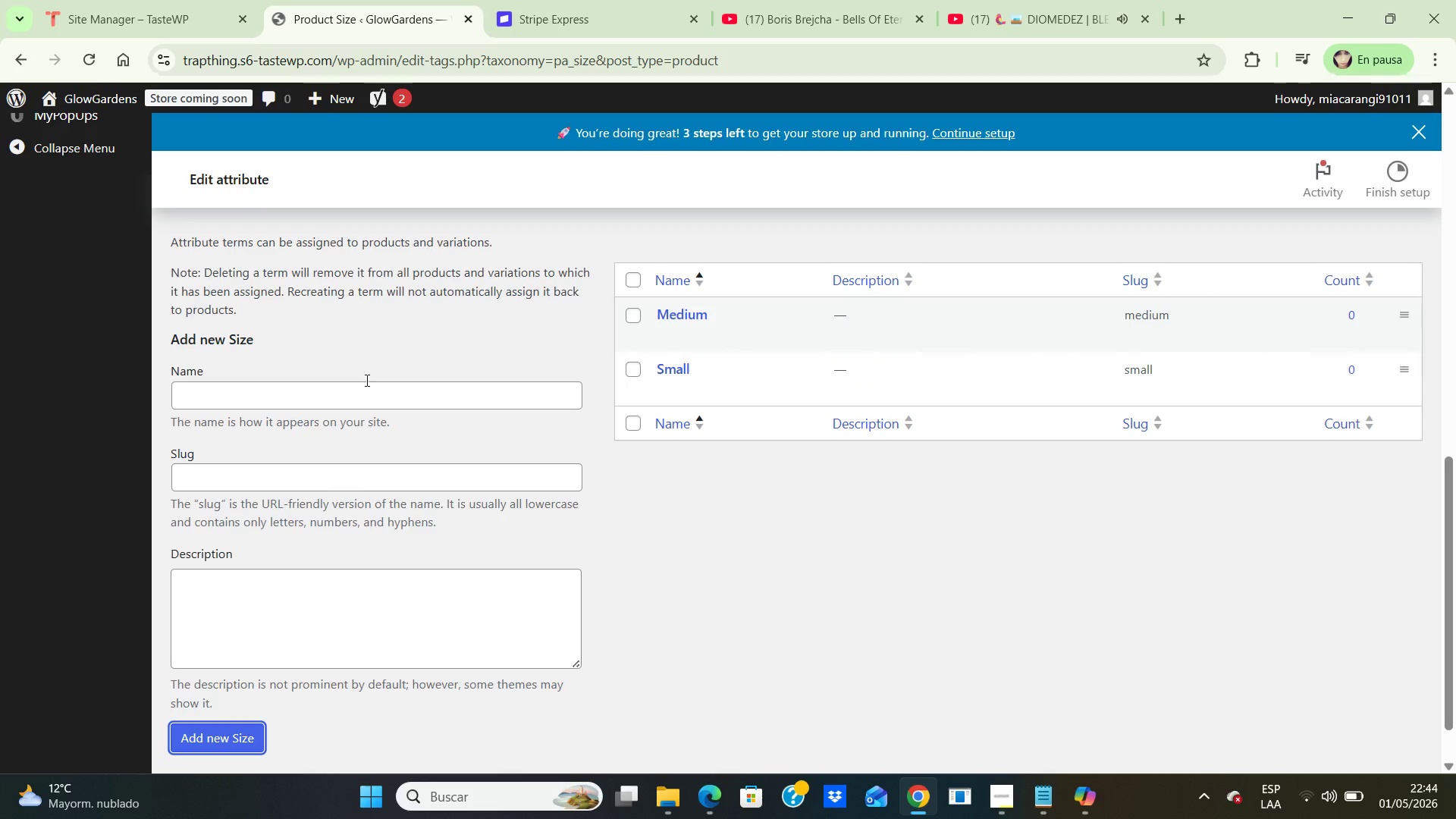 
left_click([362, 399])
 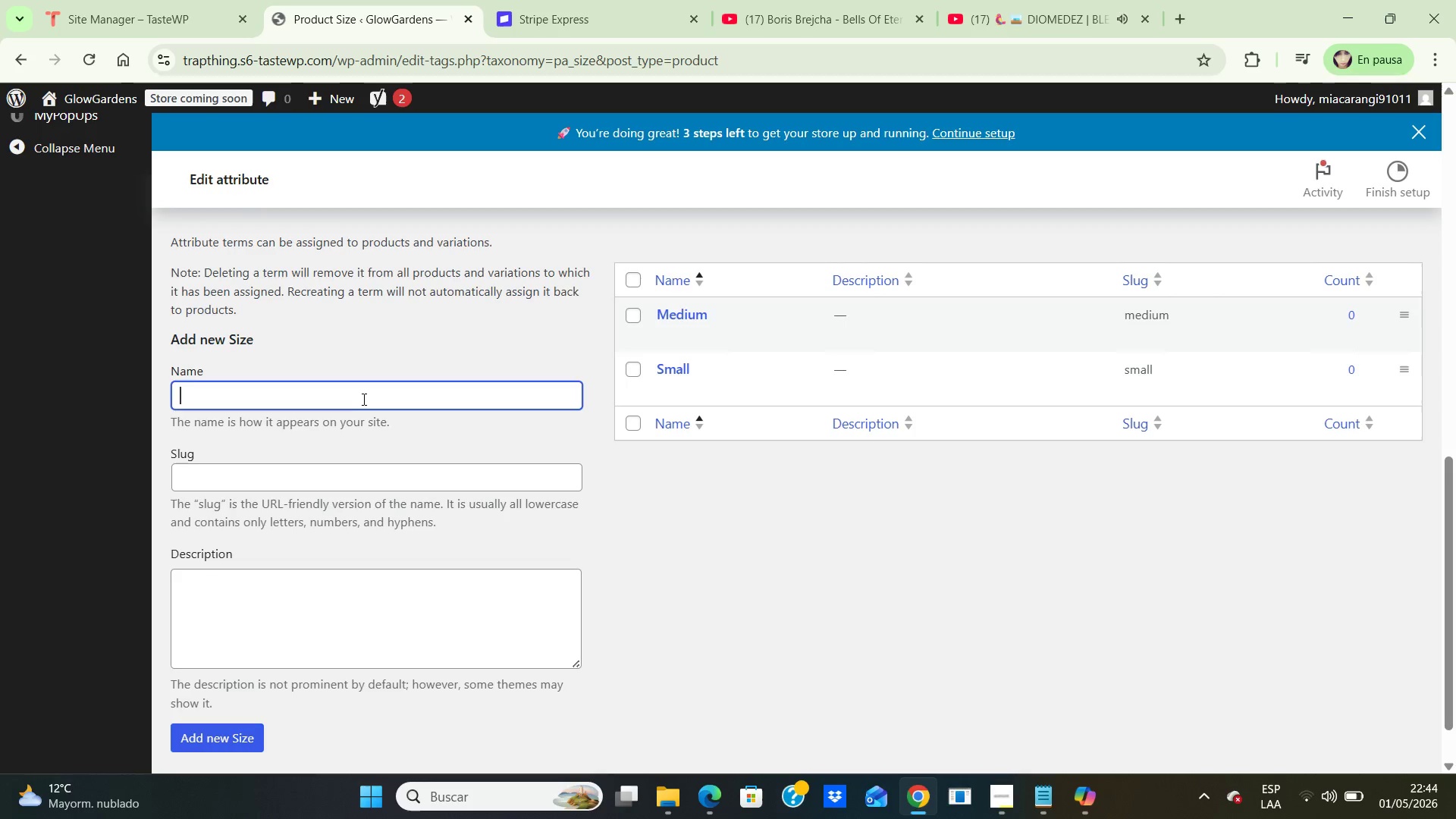 
type(Large)
 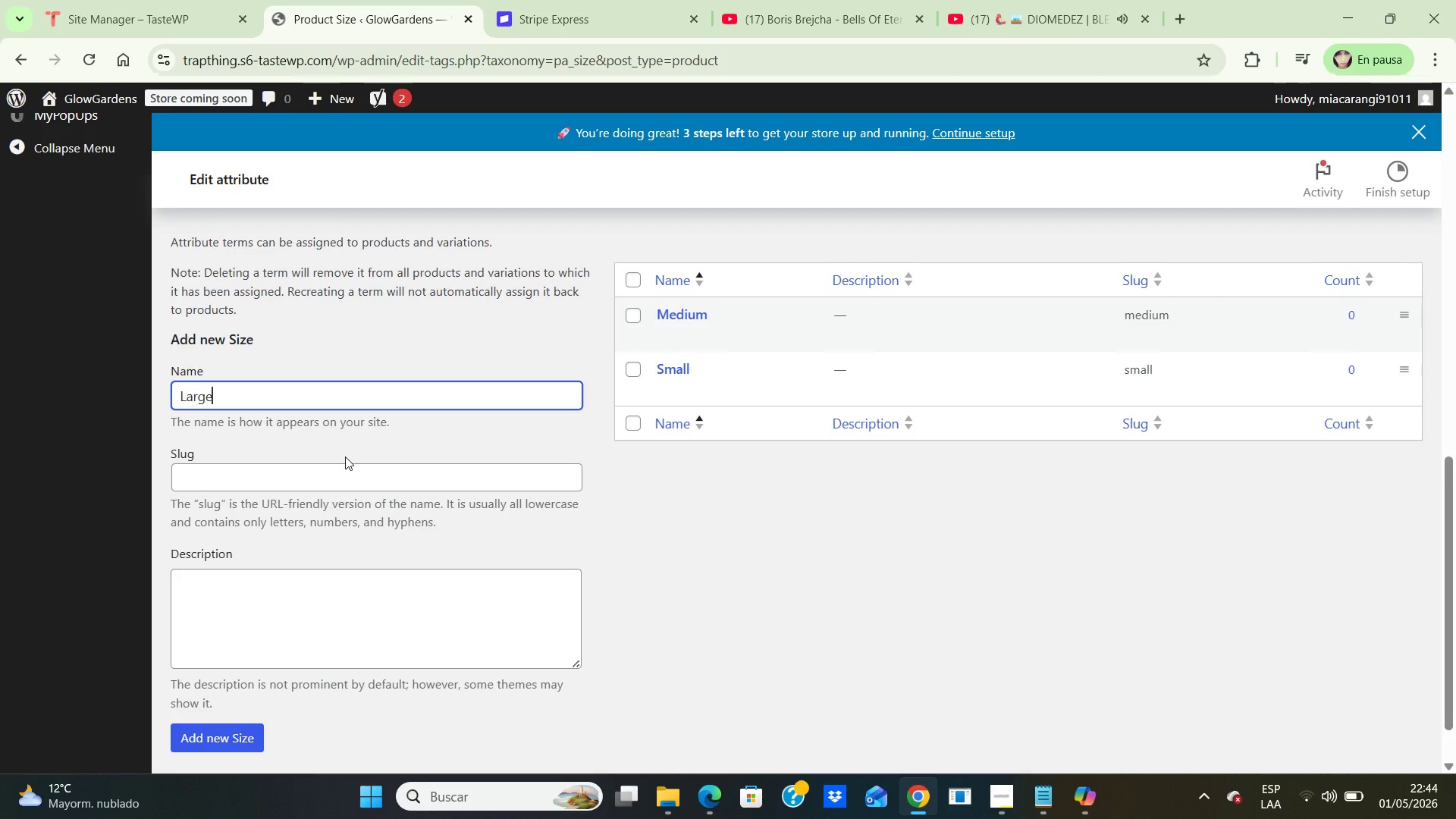 
left_click([345, 457])
 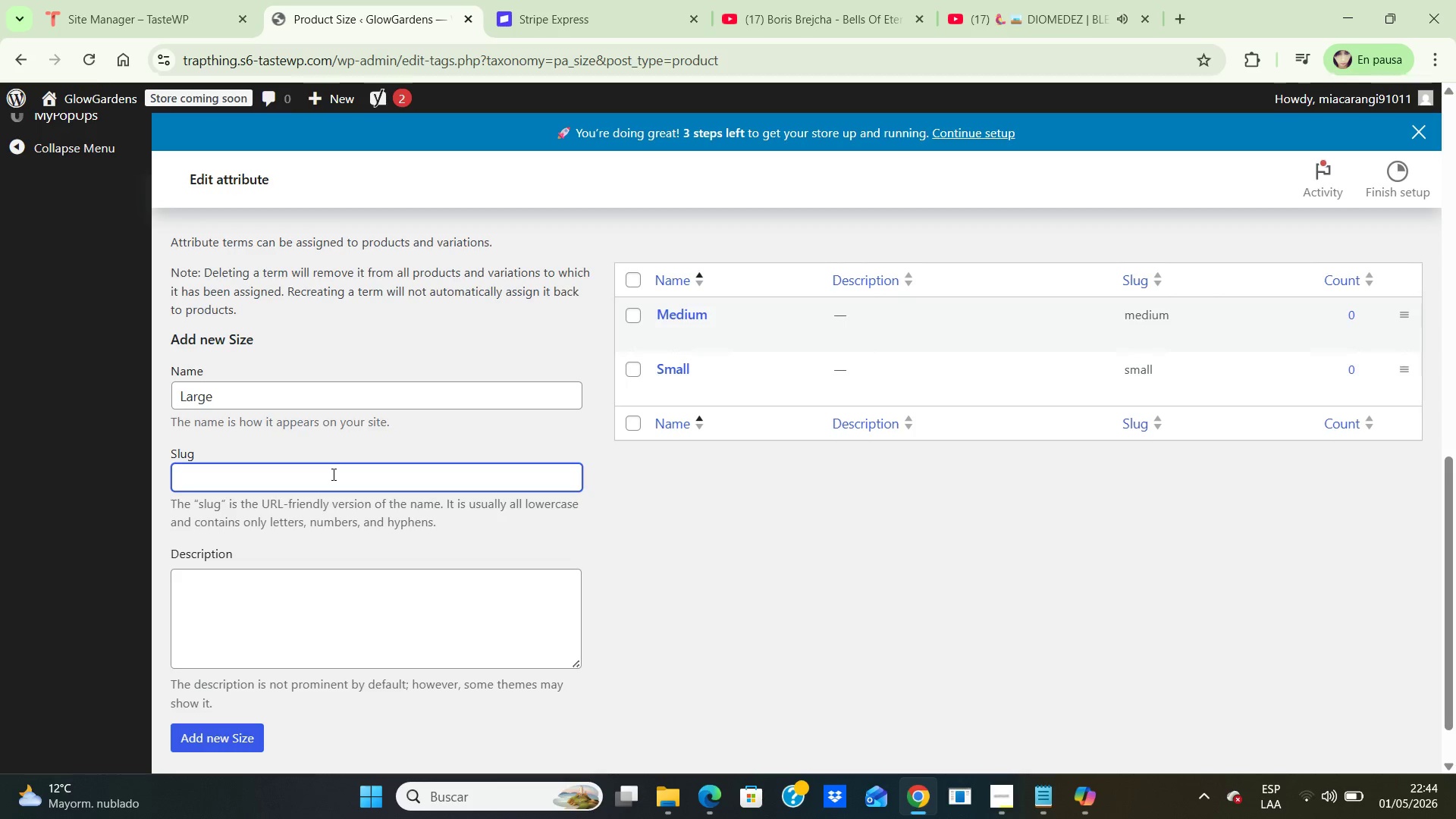 
type(large)
 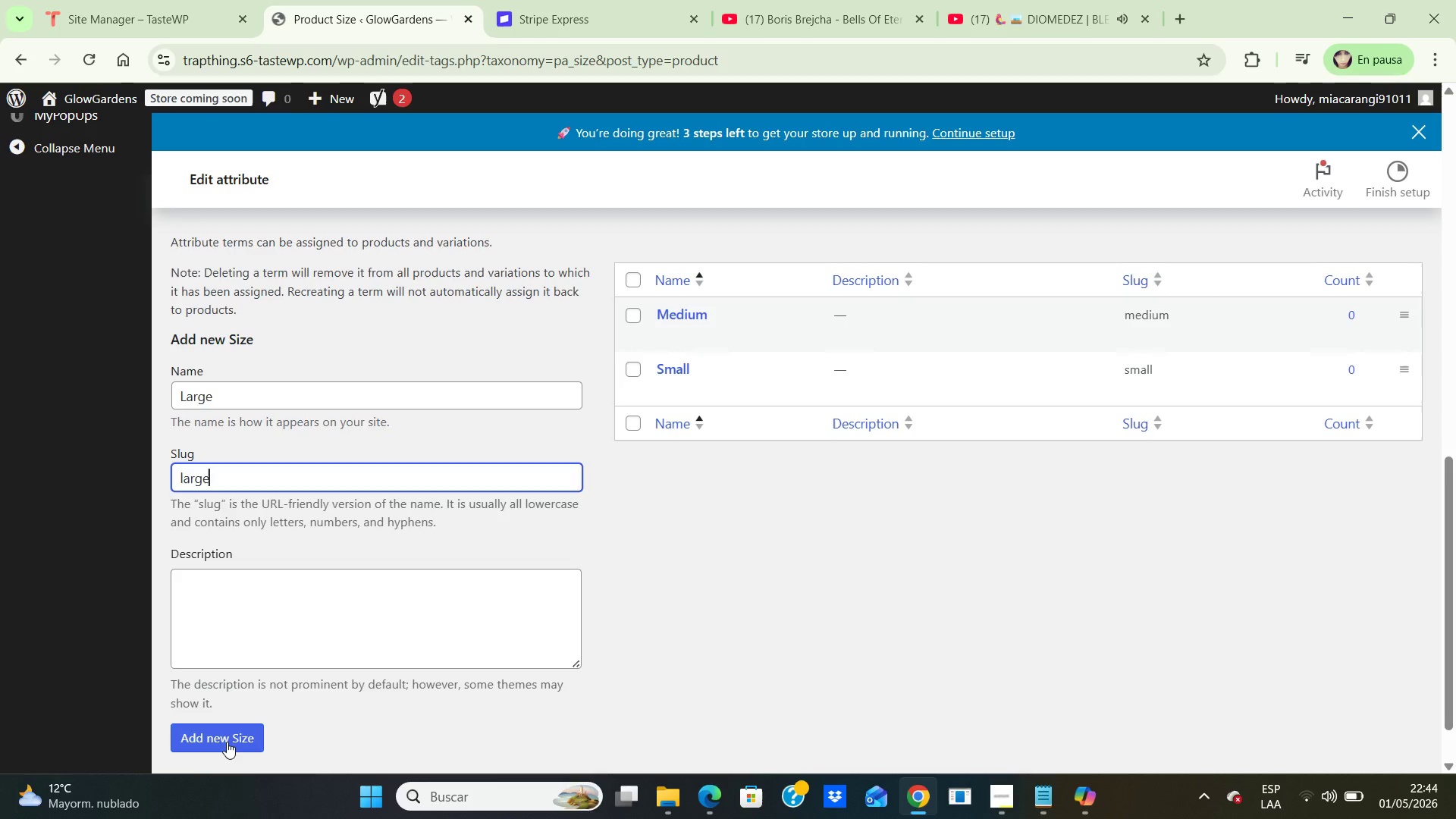 
left_click([227, 742])
 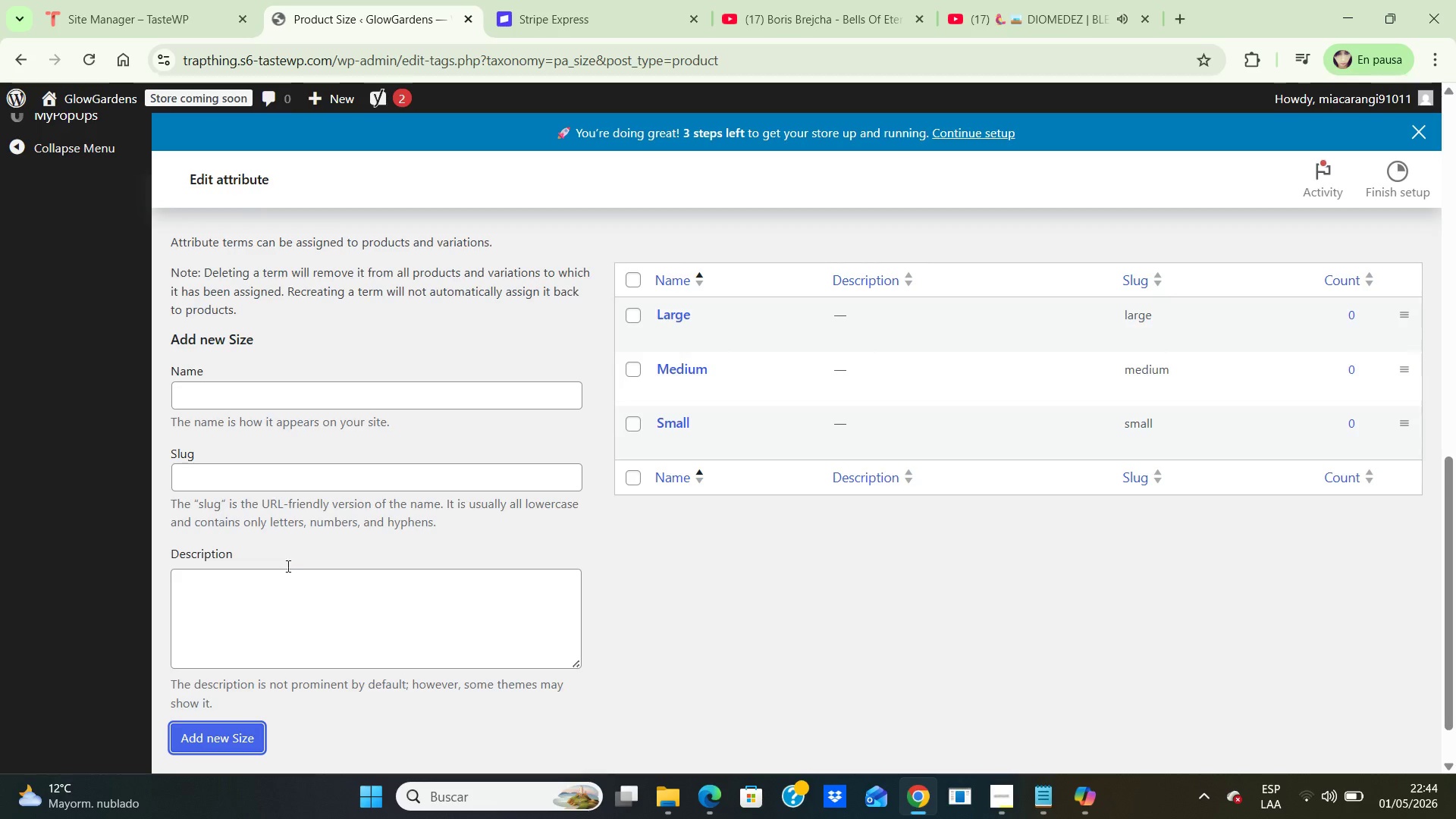 
left_click([390, 395])
 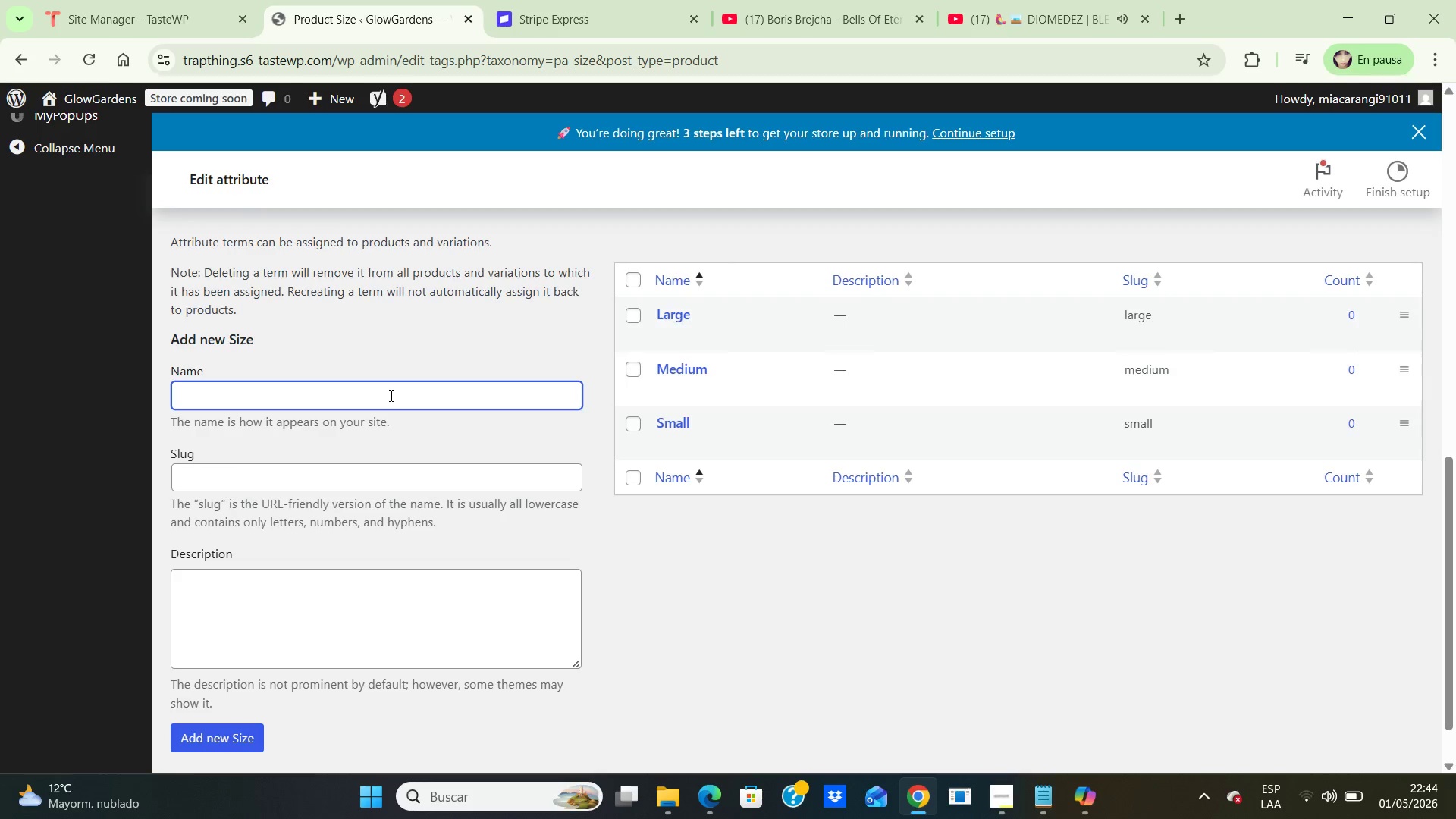 
type(XL)
 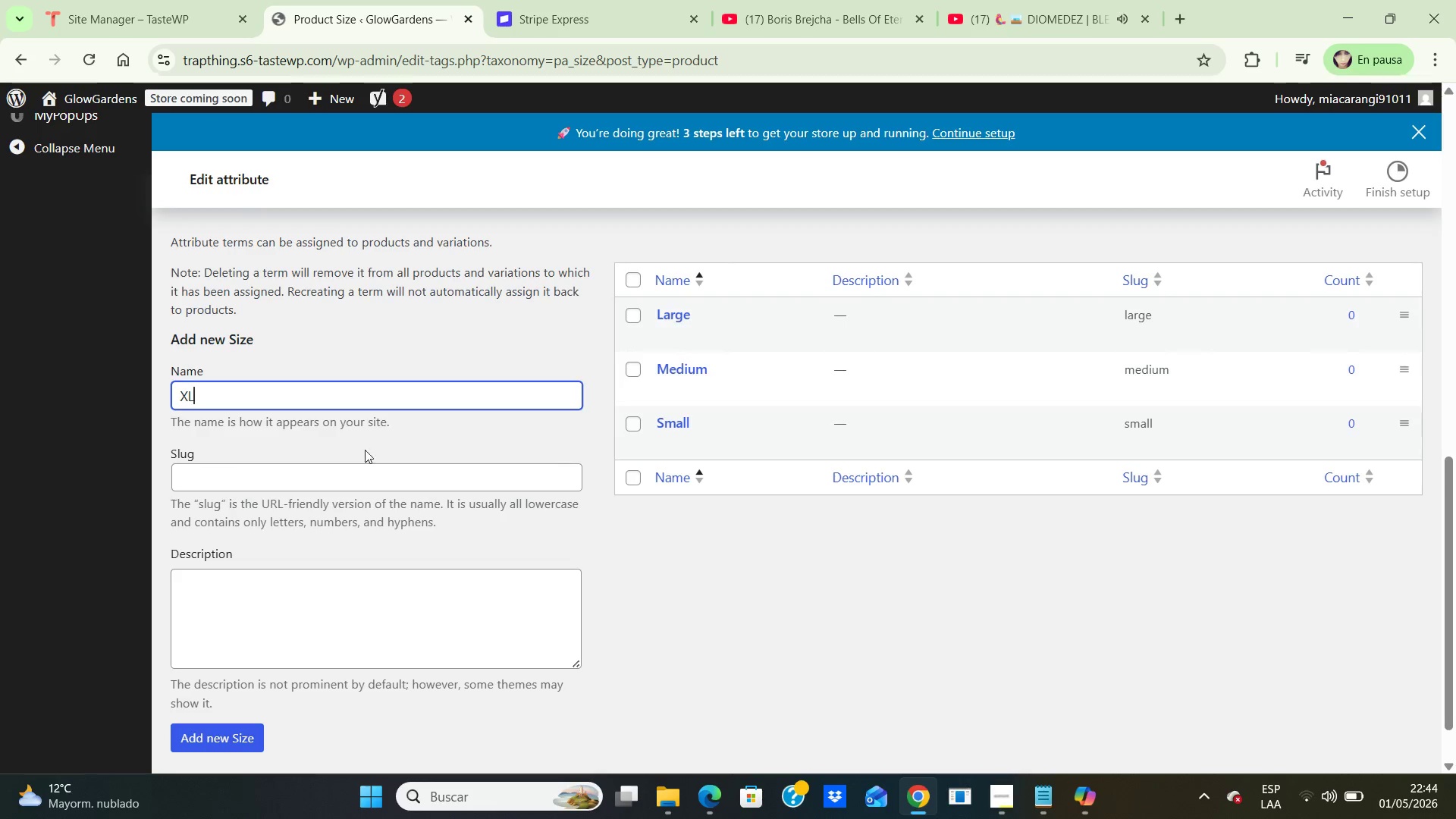 
key(CapsLock)
 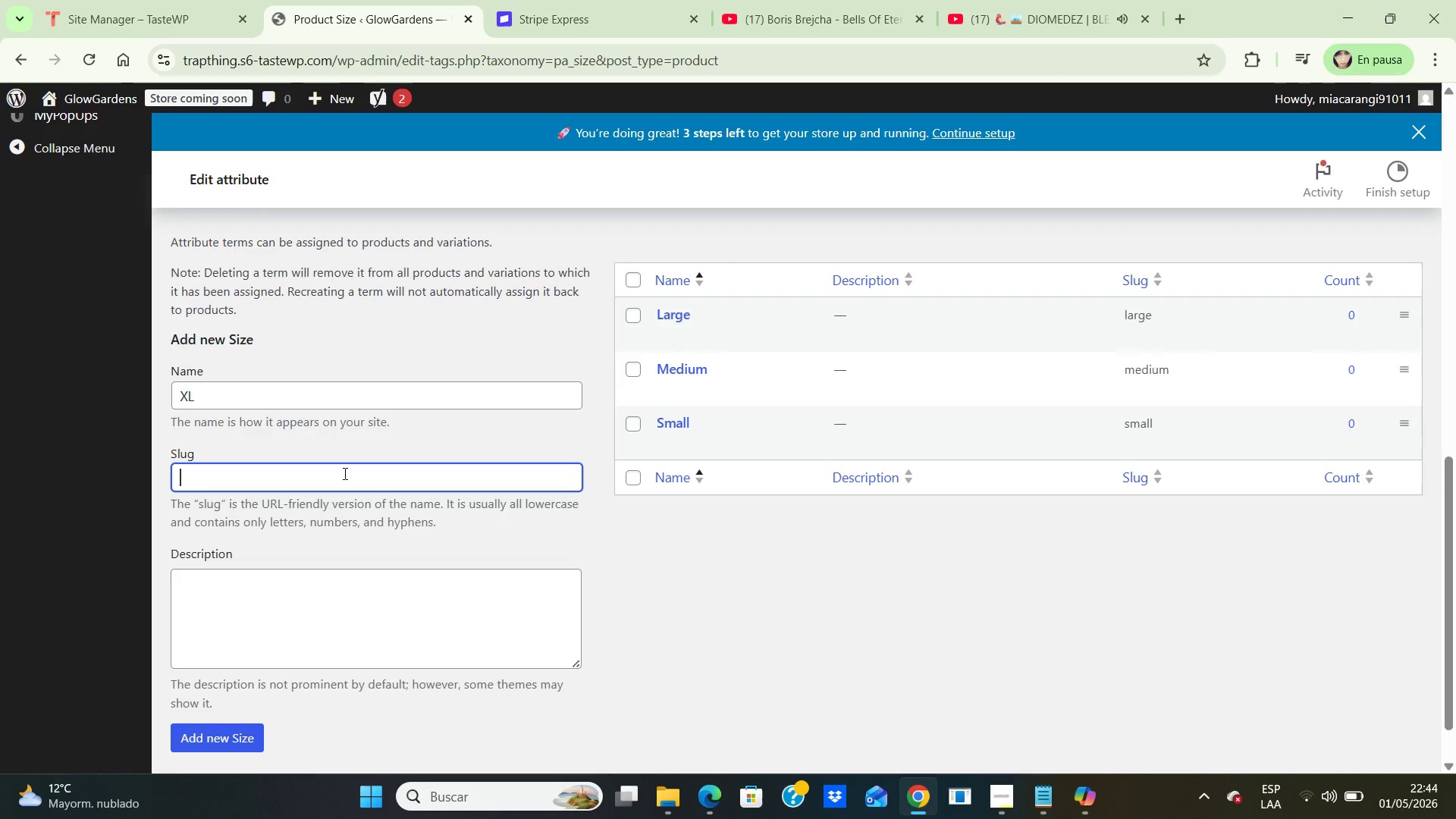 
left_click([344, 473])
 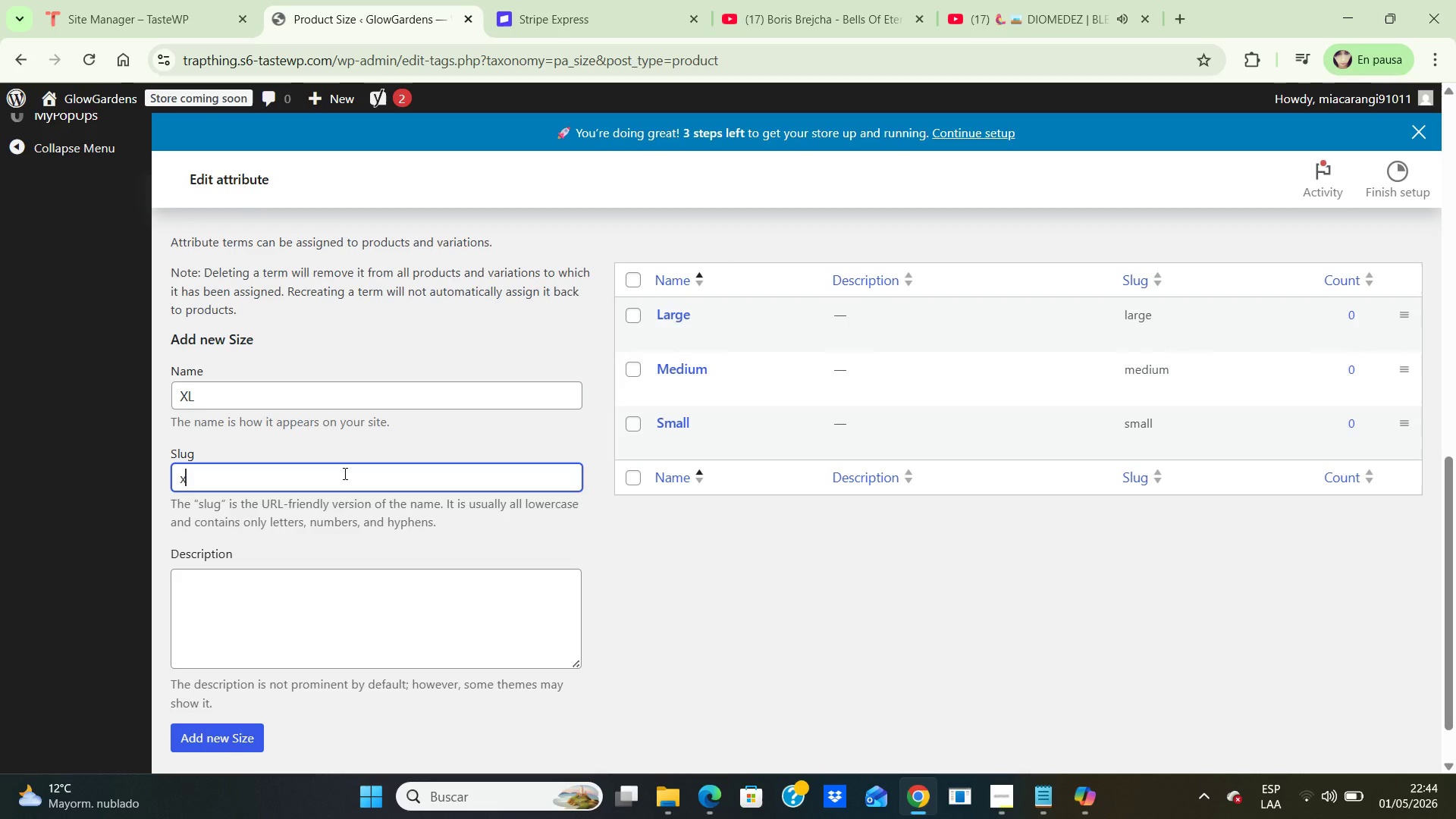 
type(xl)
 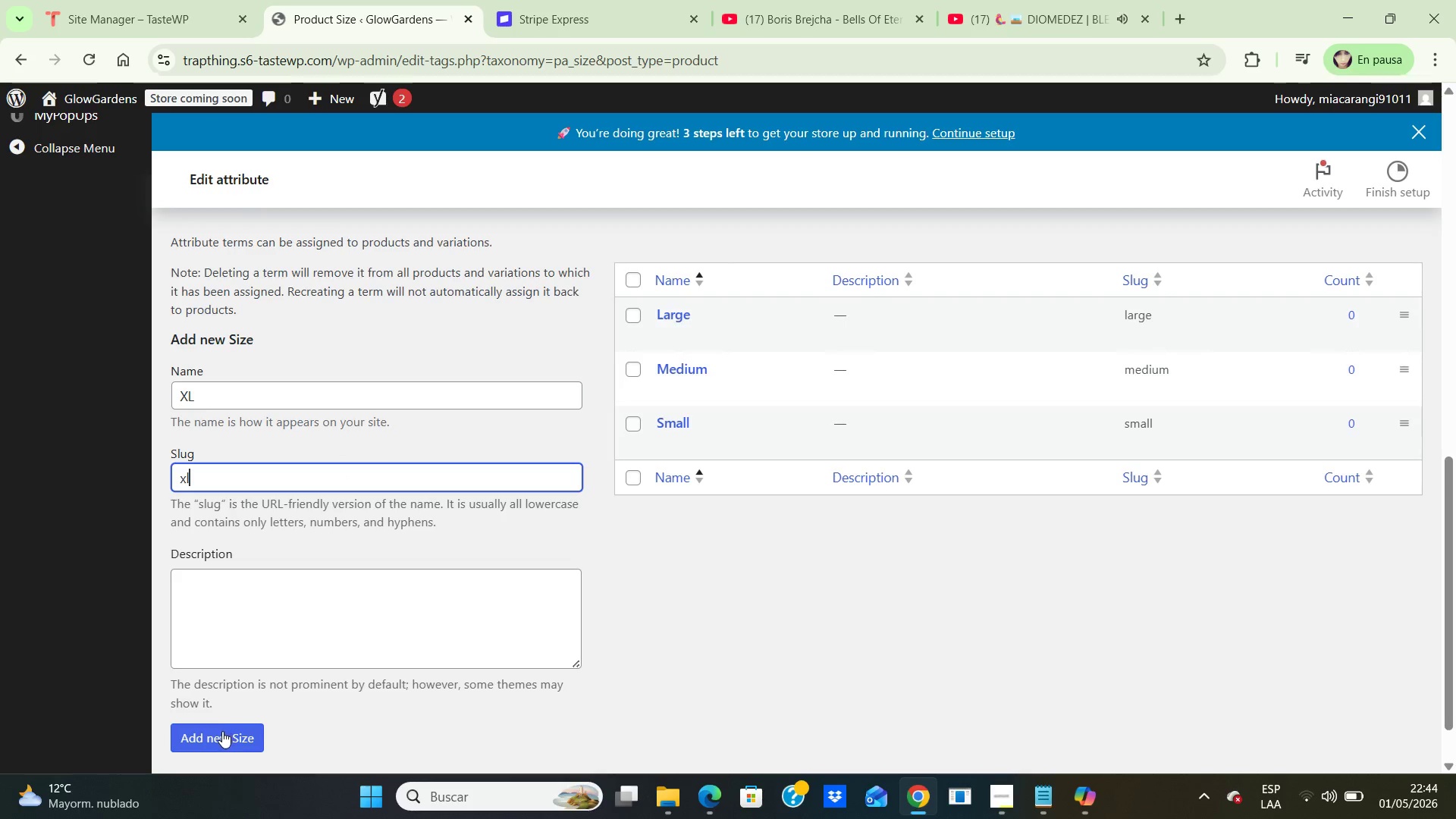 
left_click([222, 731])
 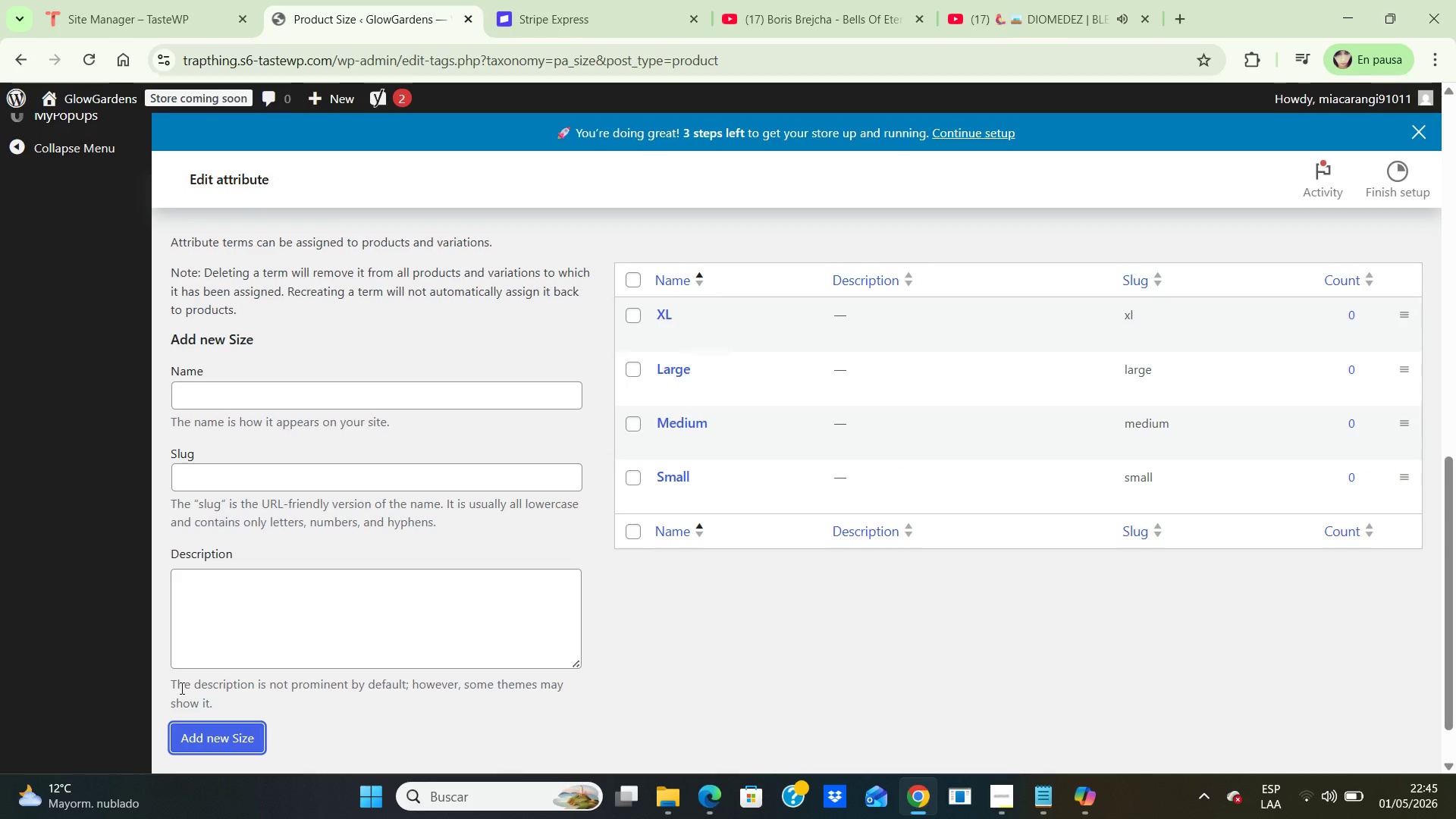 
wait(13.34)
 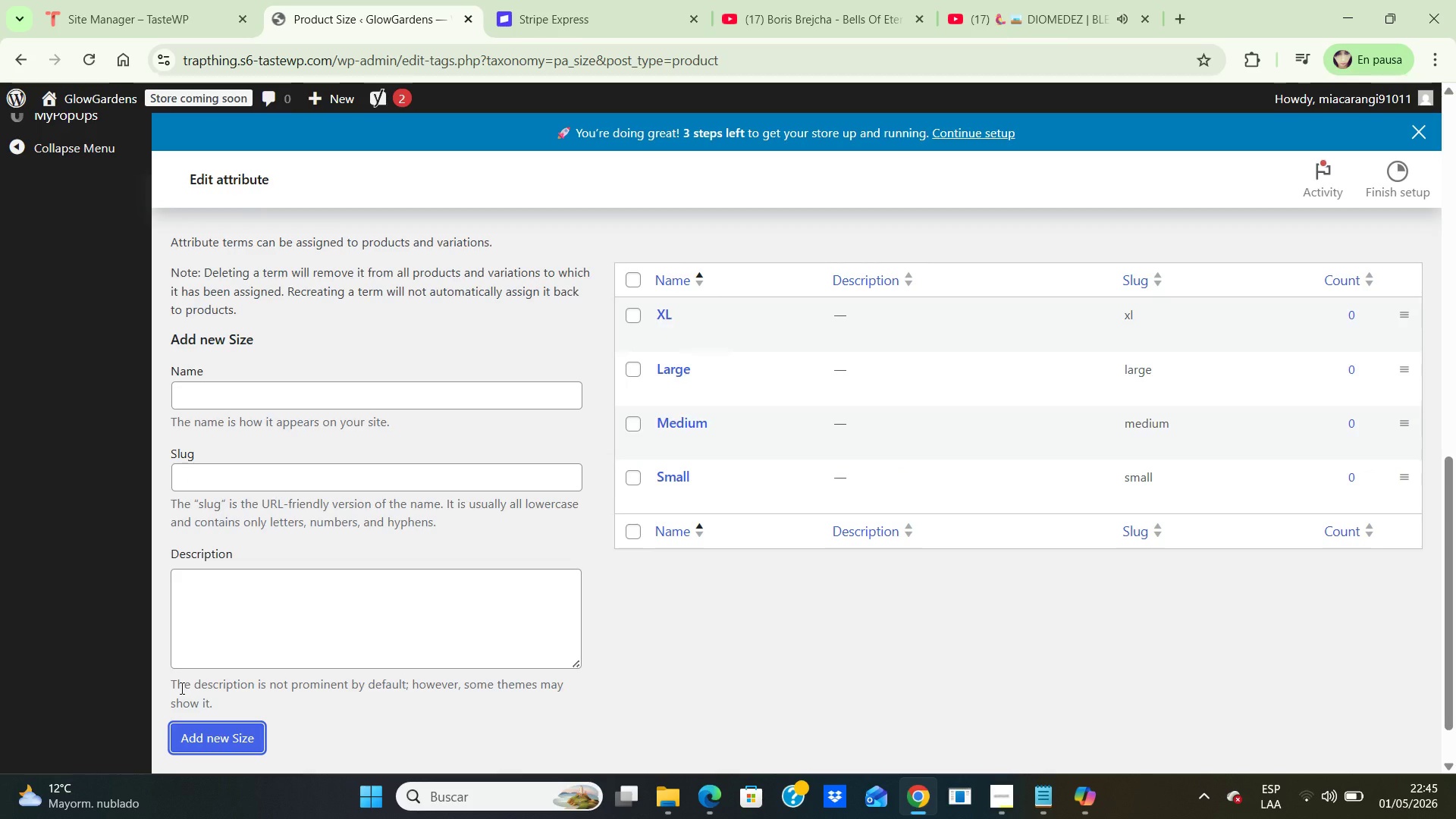 
key(PrintScreen)
 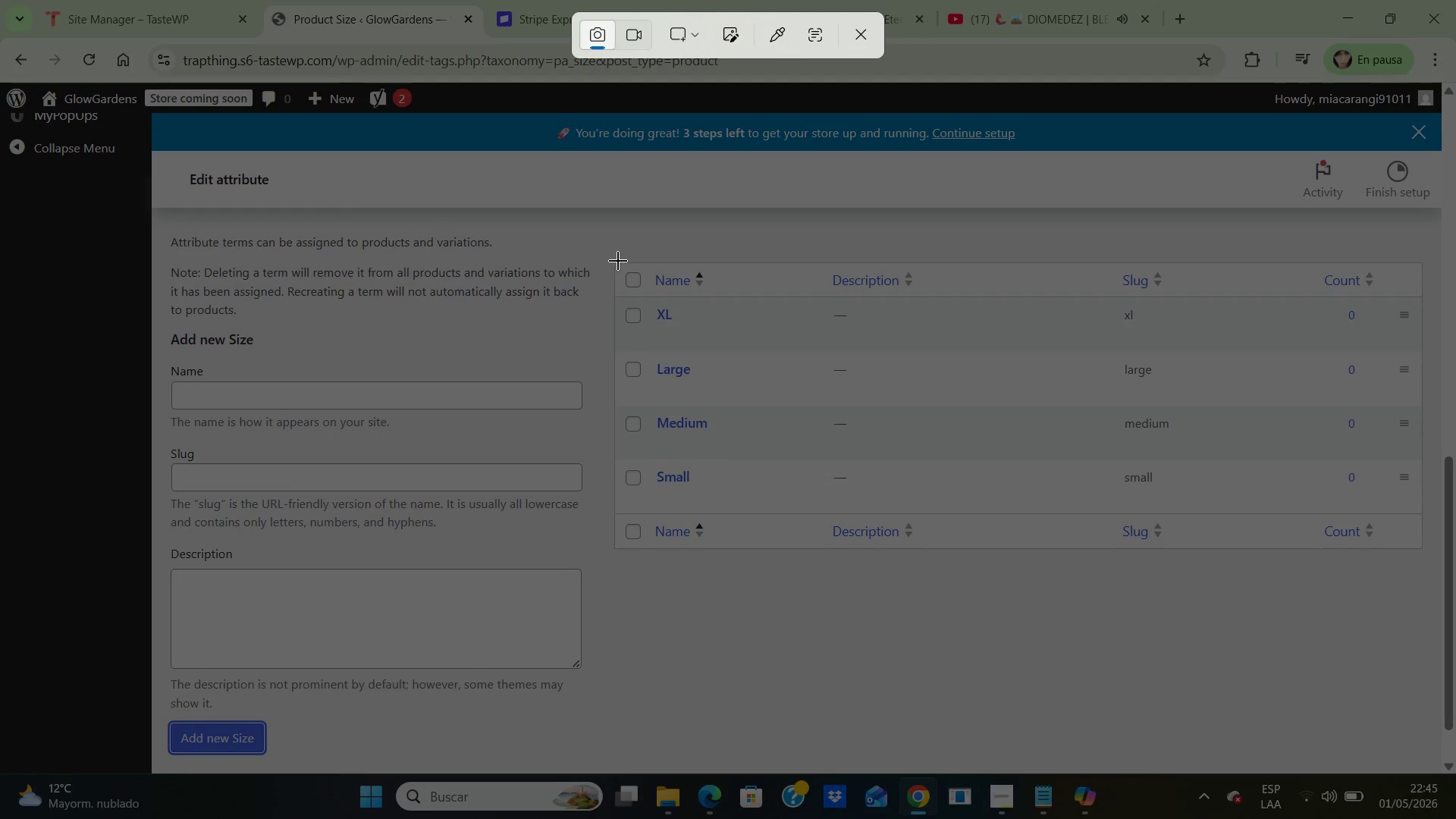 
left_click_drag(start_coordinate=[619, 261], to_coordinate=[1426, 547])
 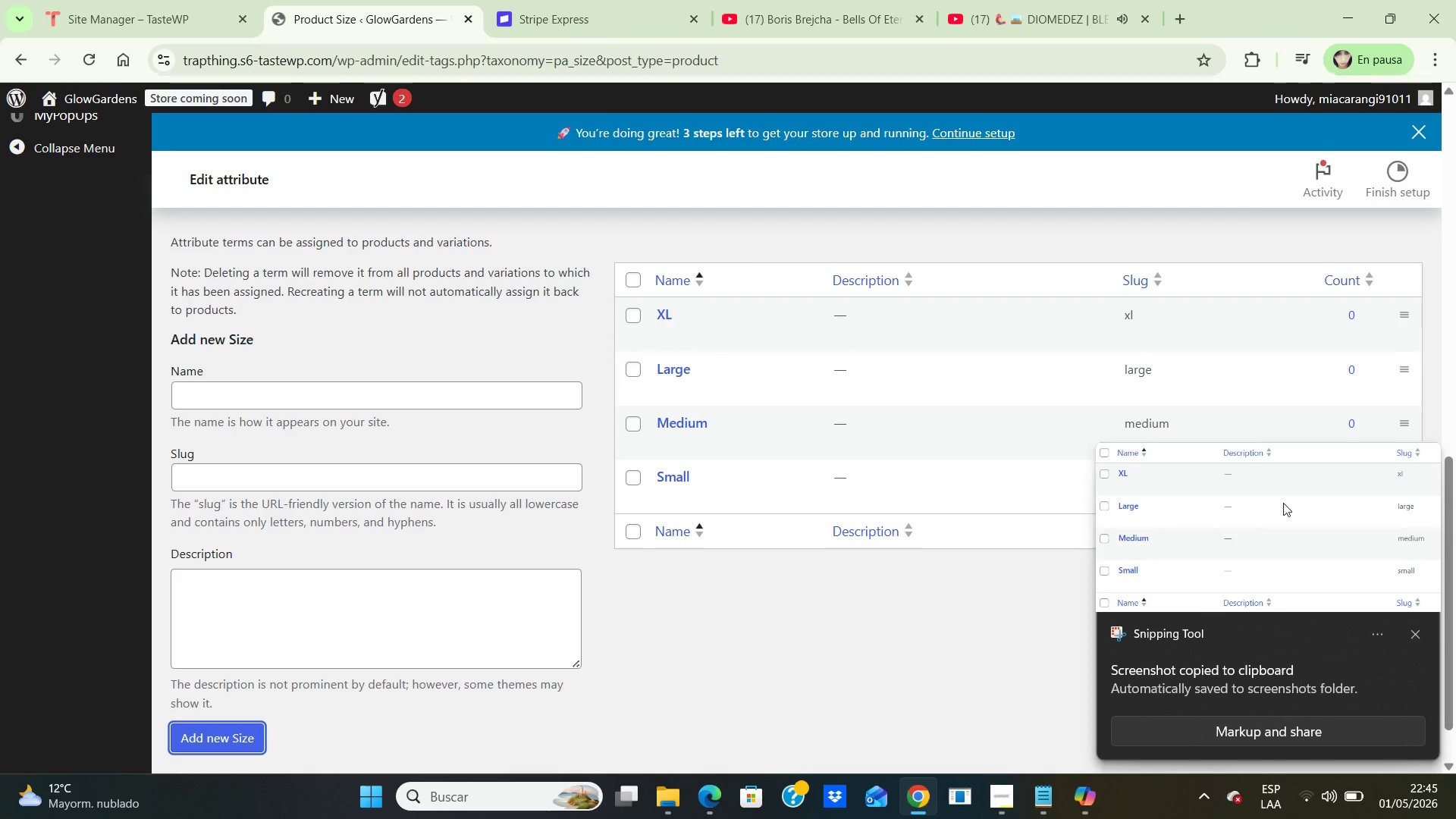 
double_click([1283, 503])
 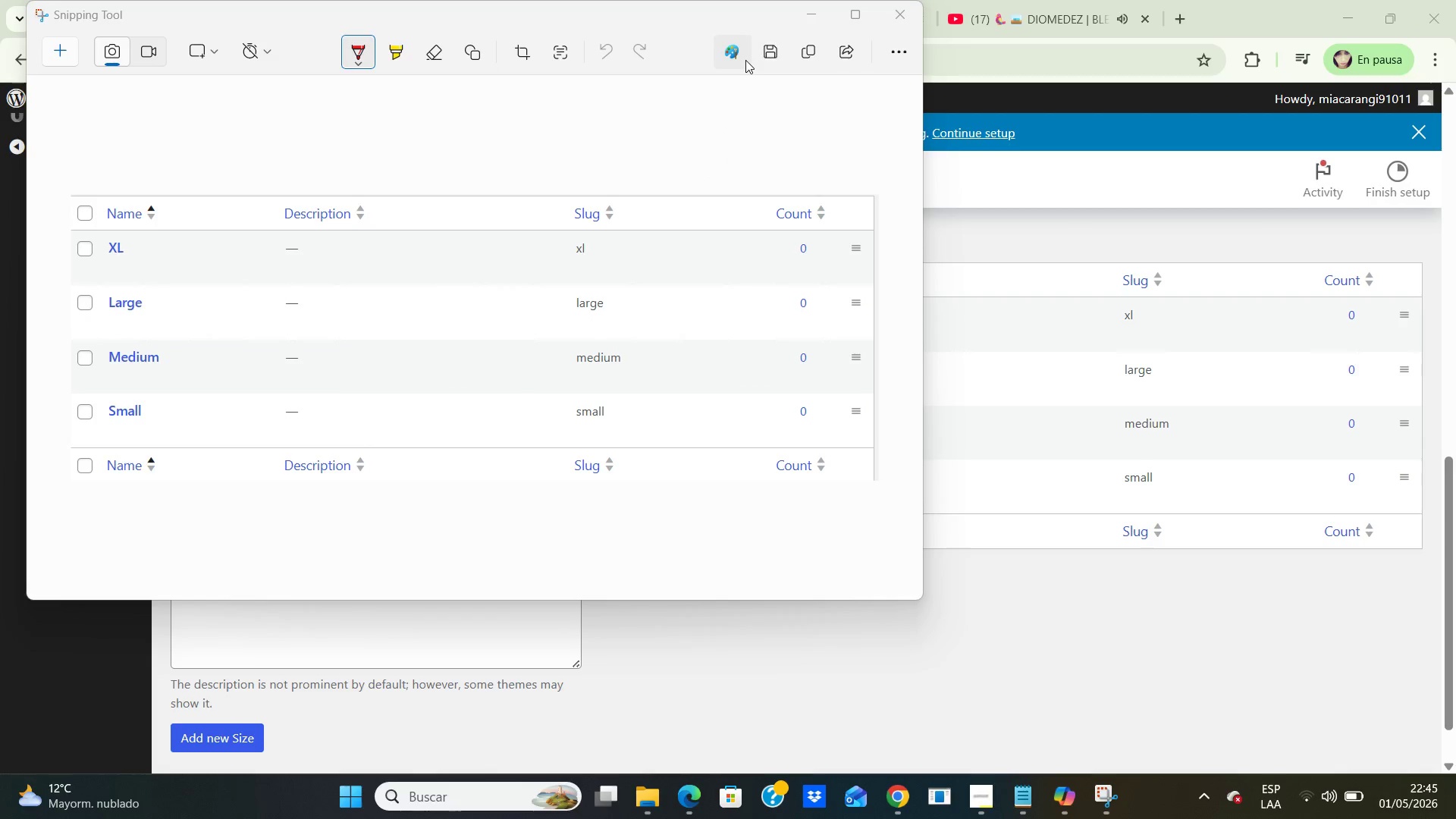 
left_click([770, 46])
 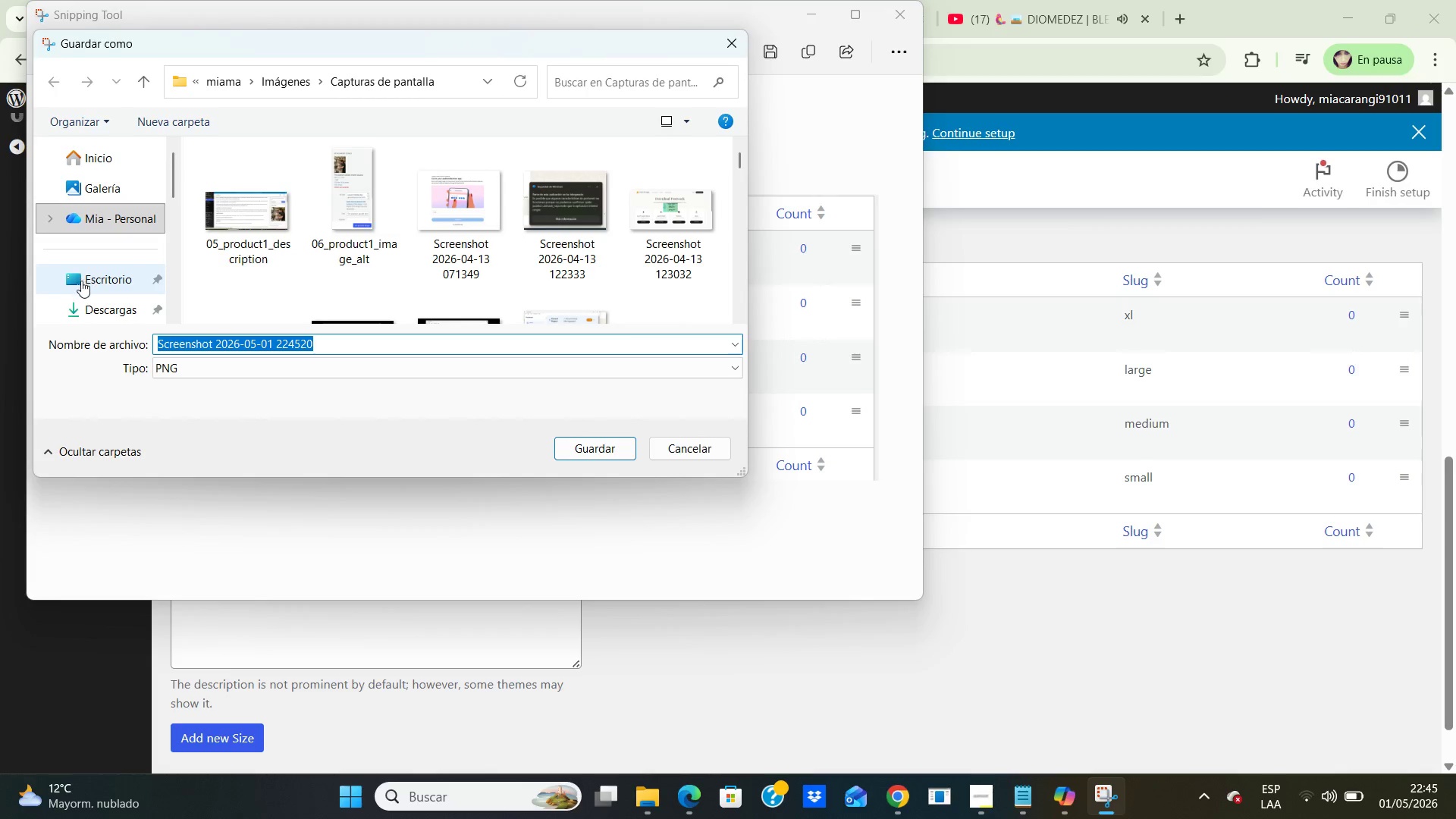 
double_click([89, 280])
 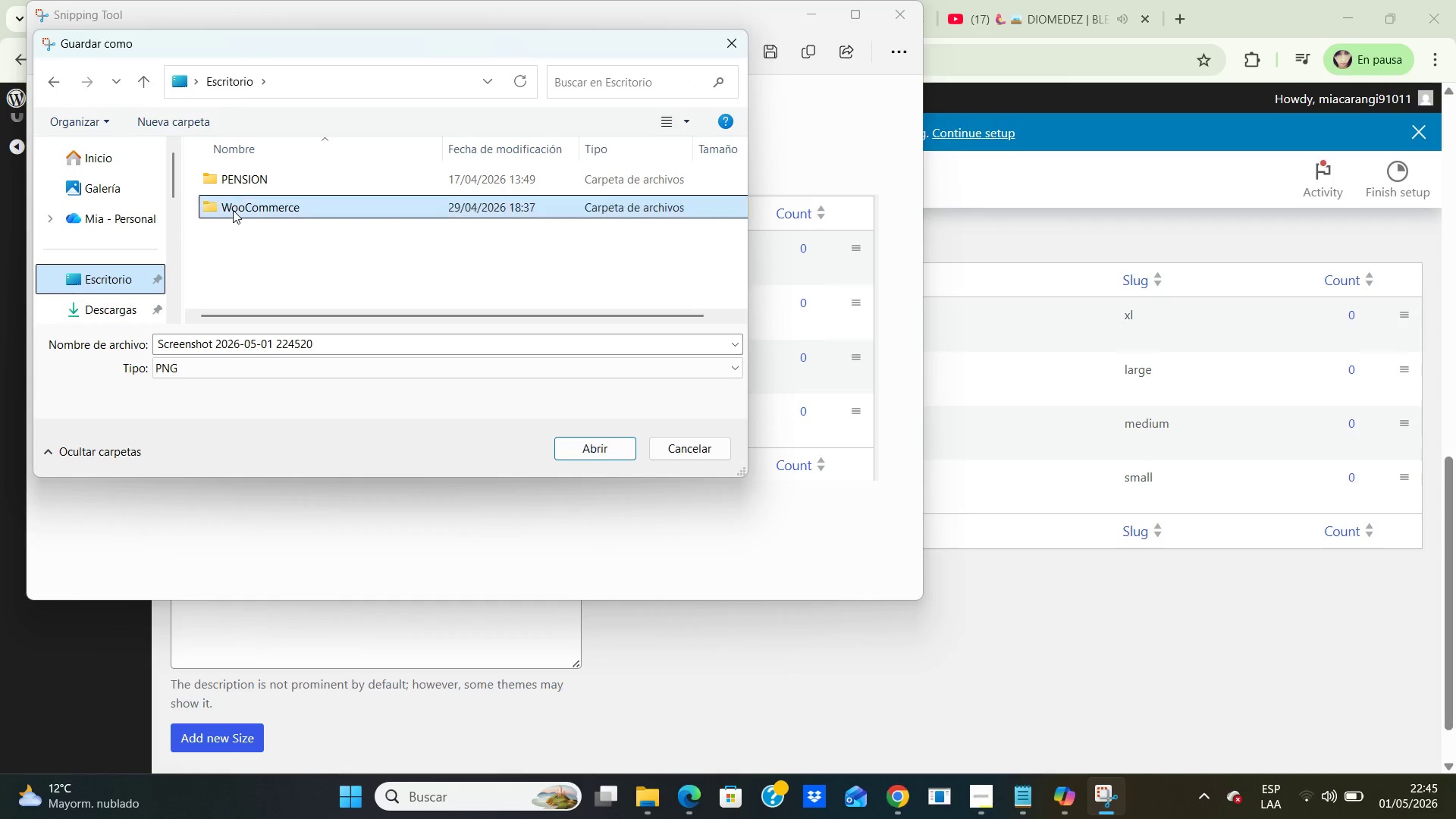 
double_click([233, 210])
 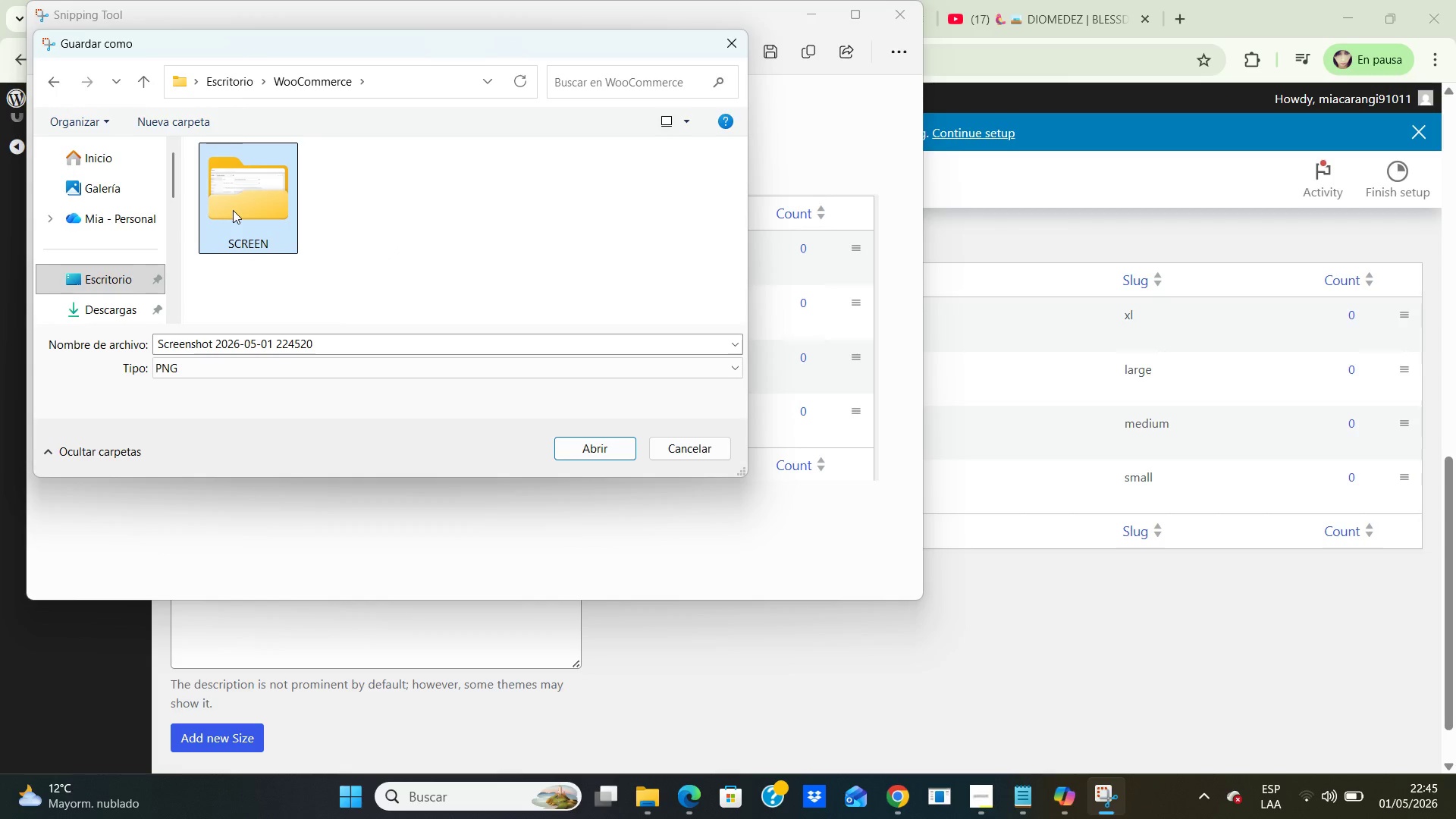 
double_click([233, 210])
 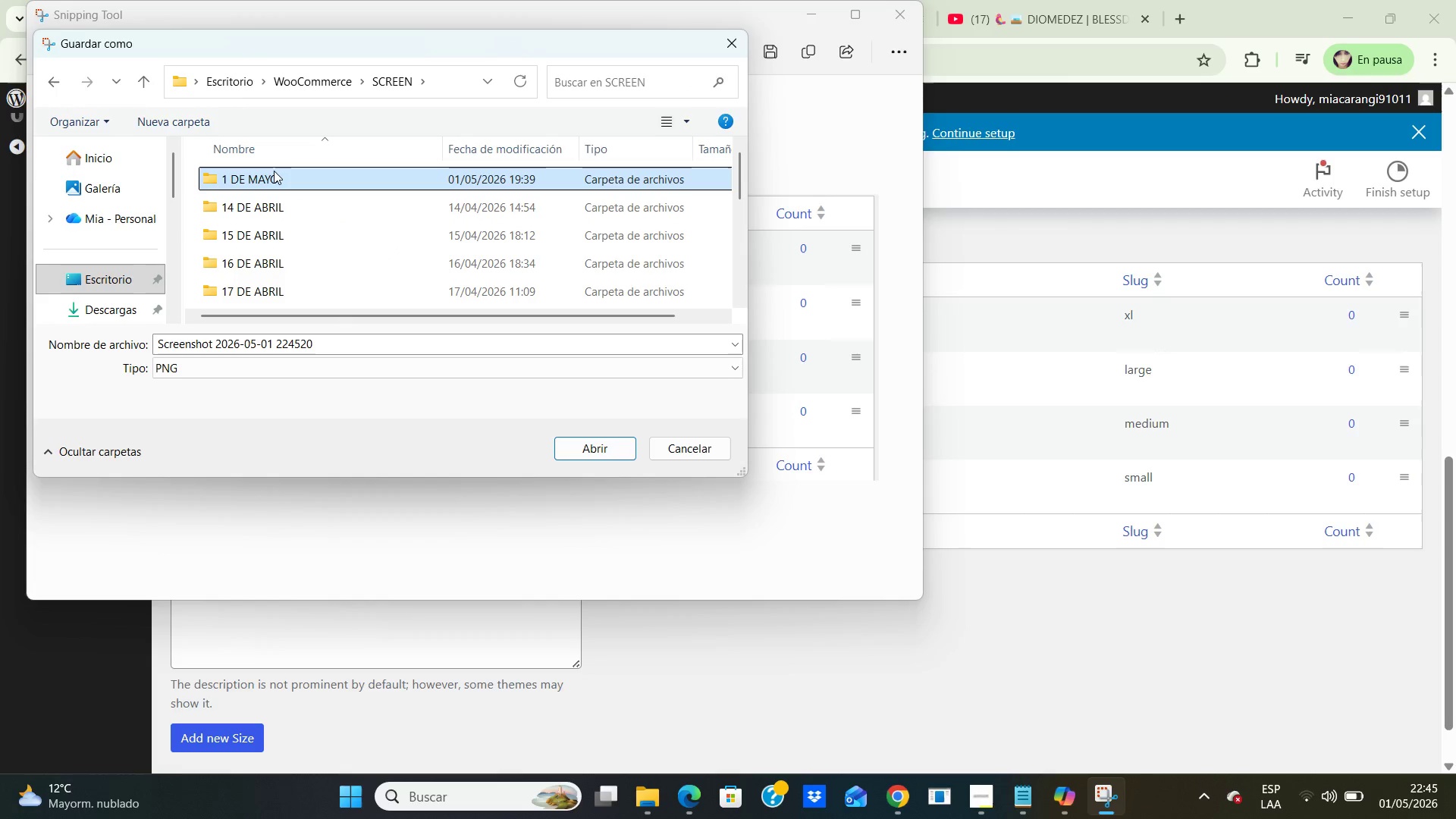 
double_click([274, 171])
 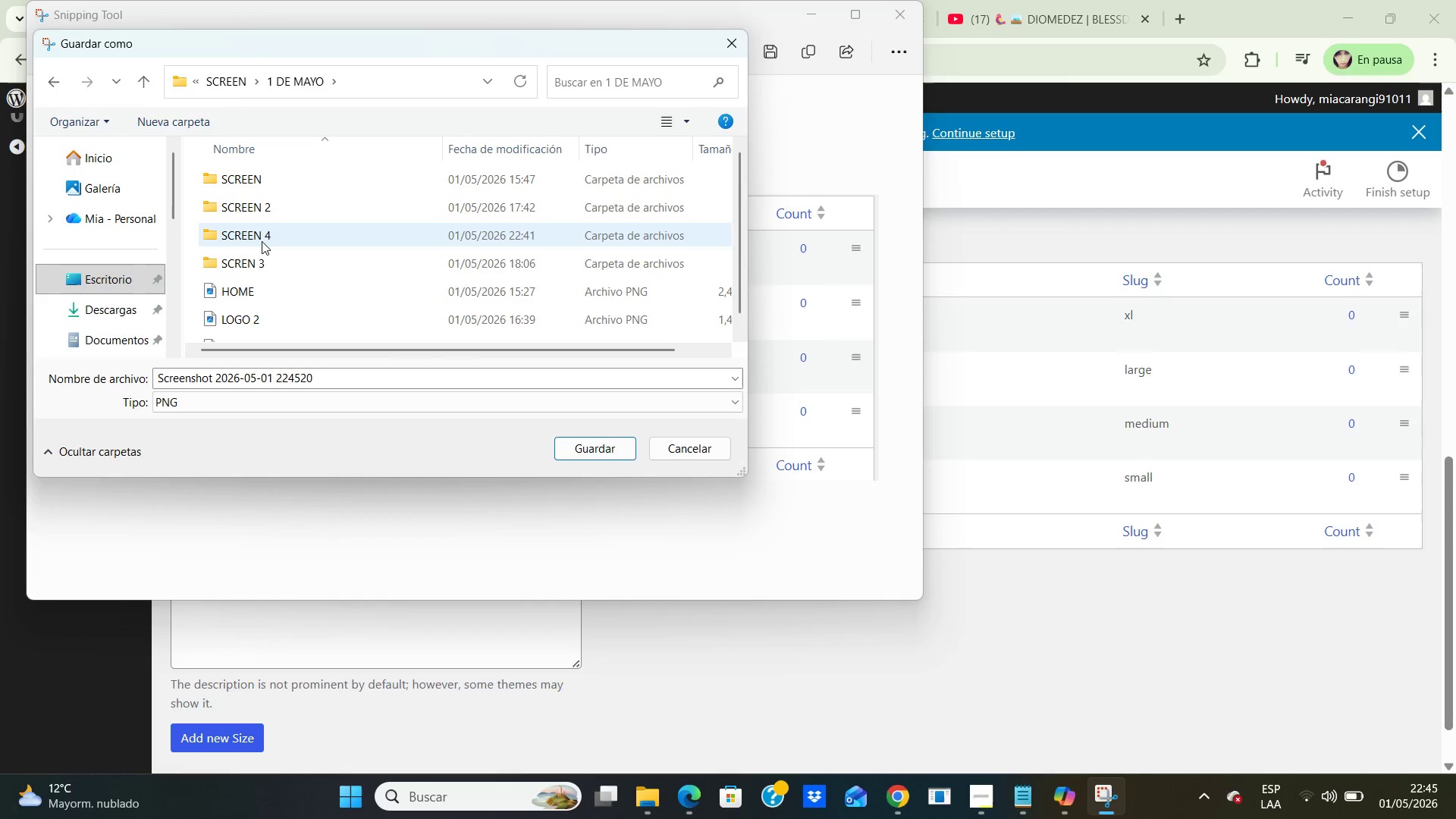 
double_click([262, 241])
 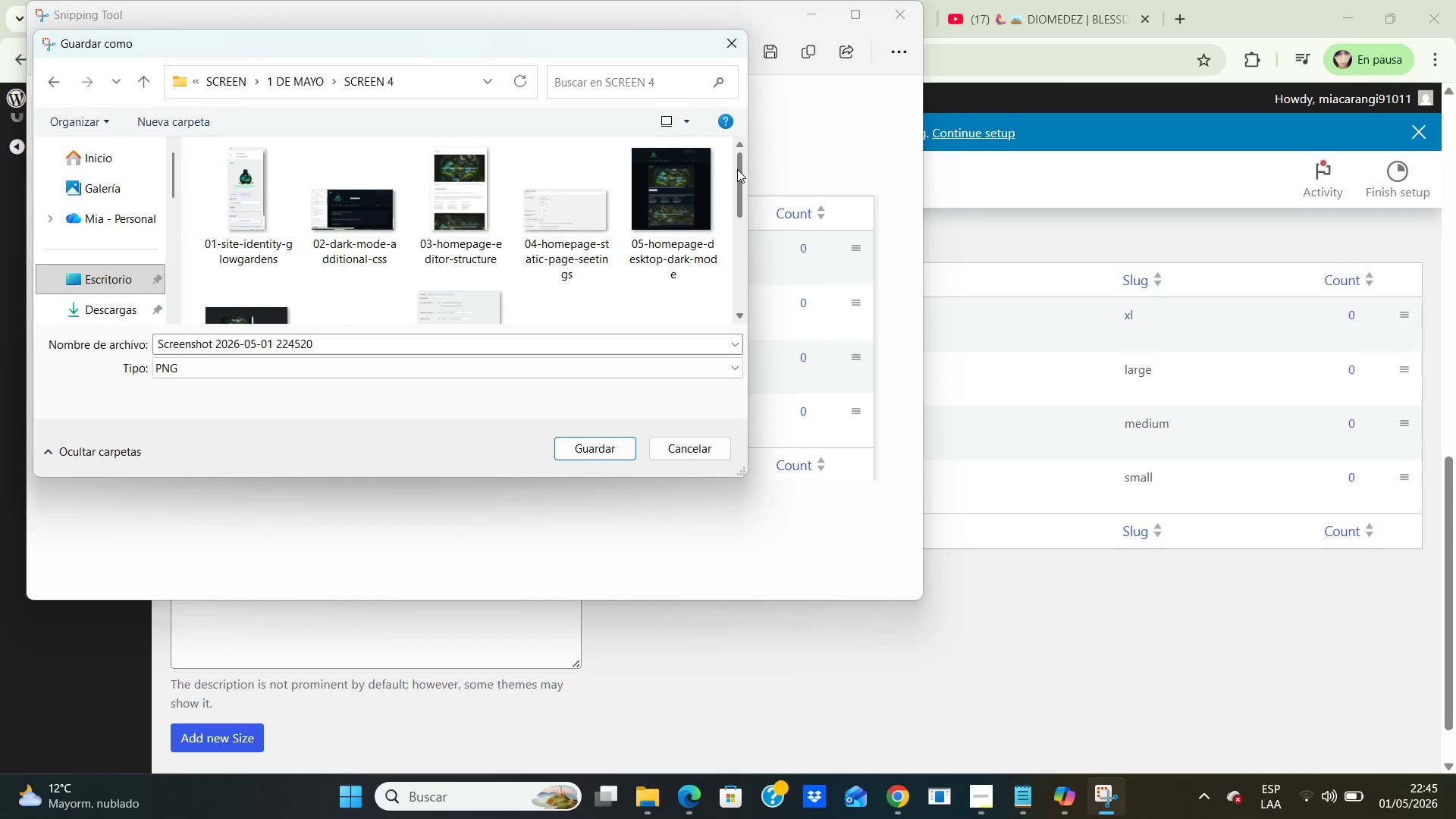 
left_click_drag(start_coordinate=[737, 169], to_coordinate=[767, 288])
 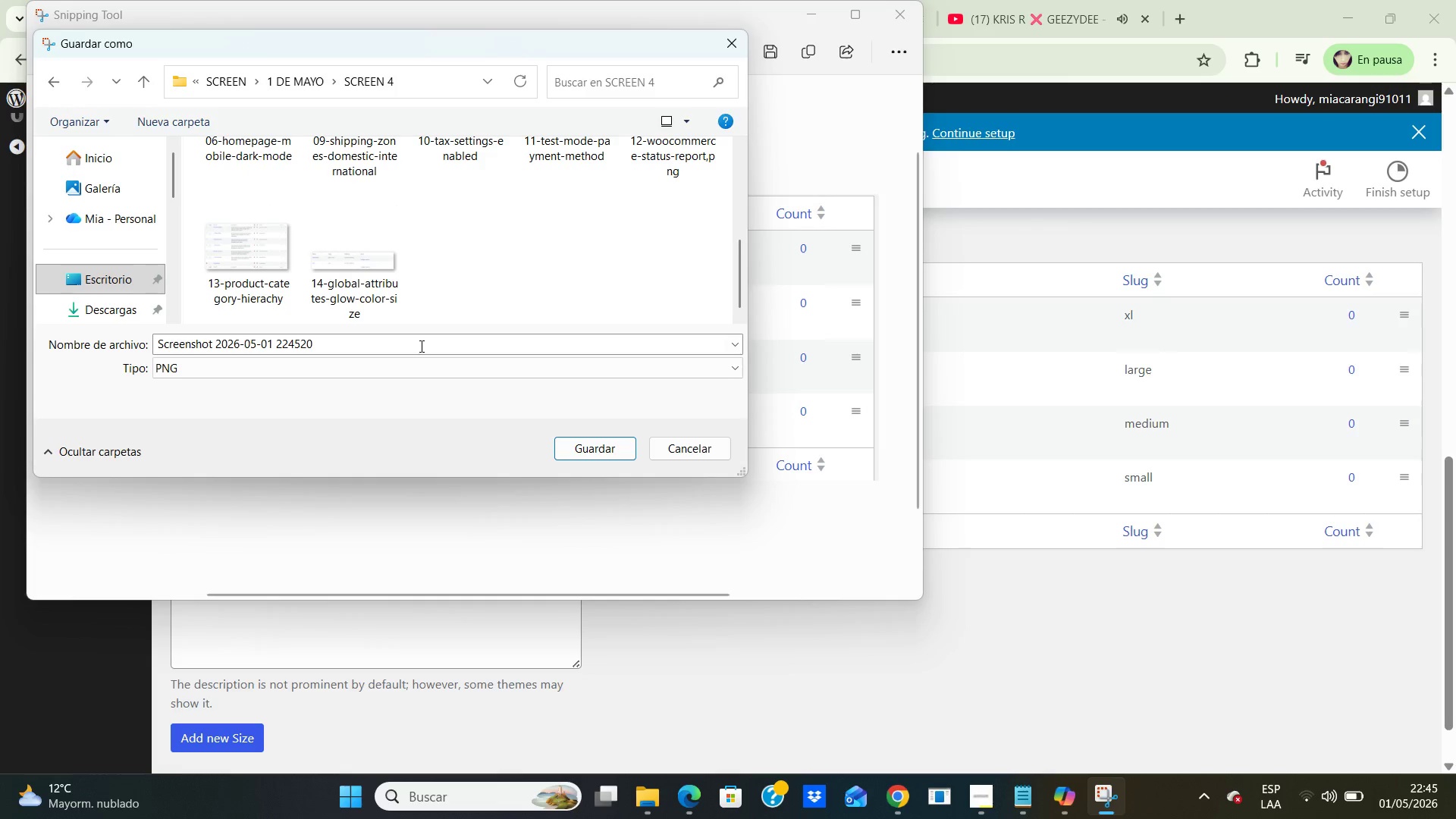 
left_click([419, 347])
 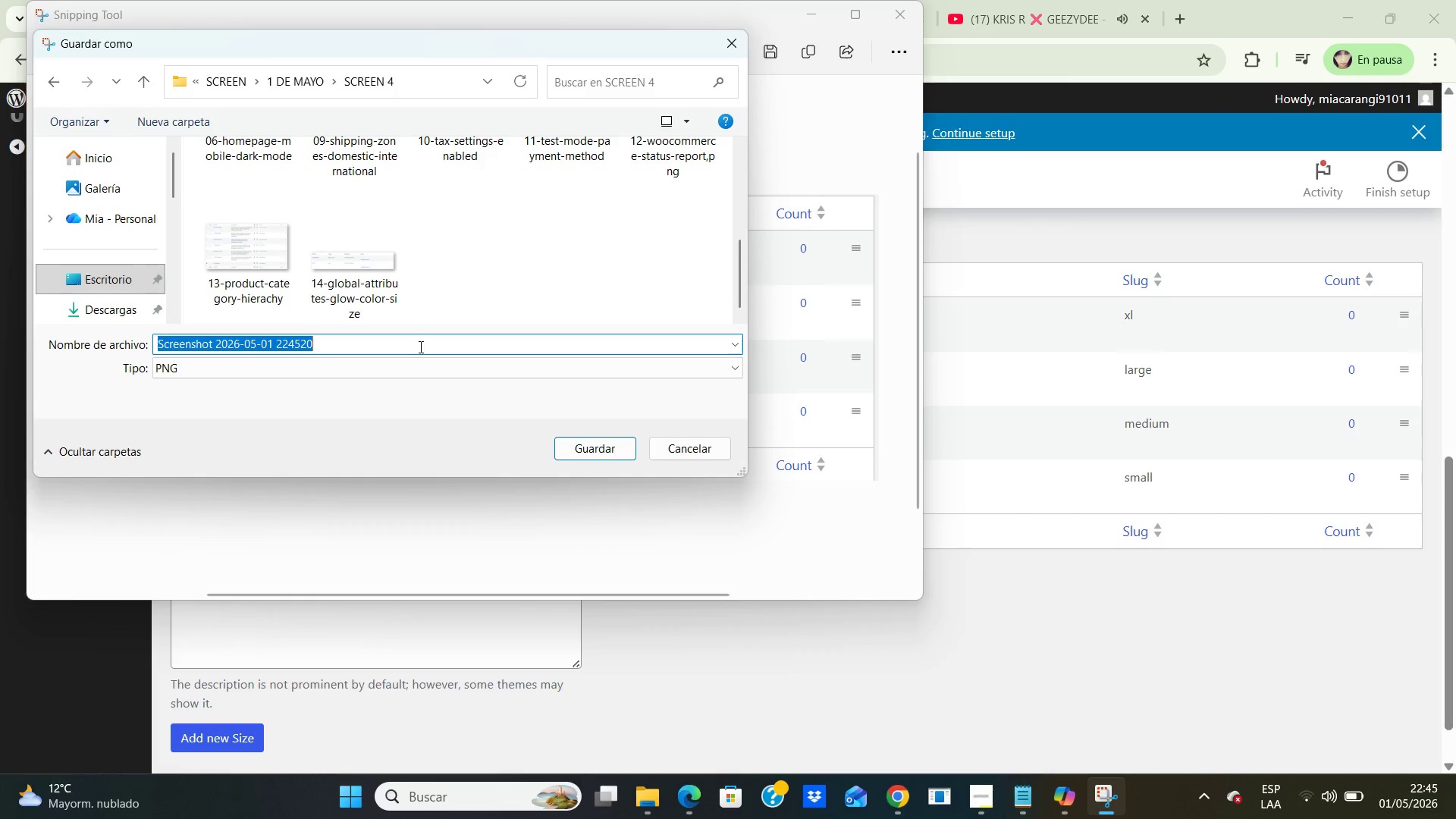 
type(15-size-attribute-terms.png)
 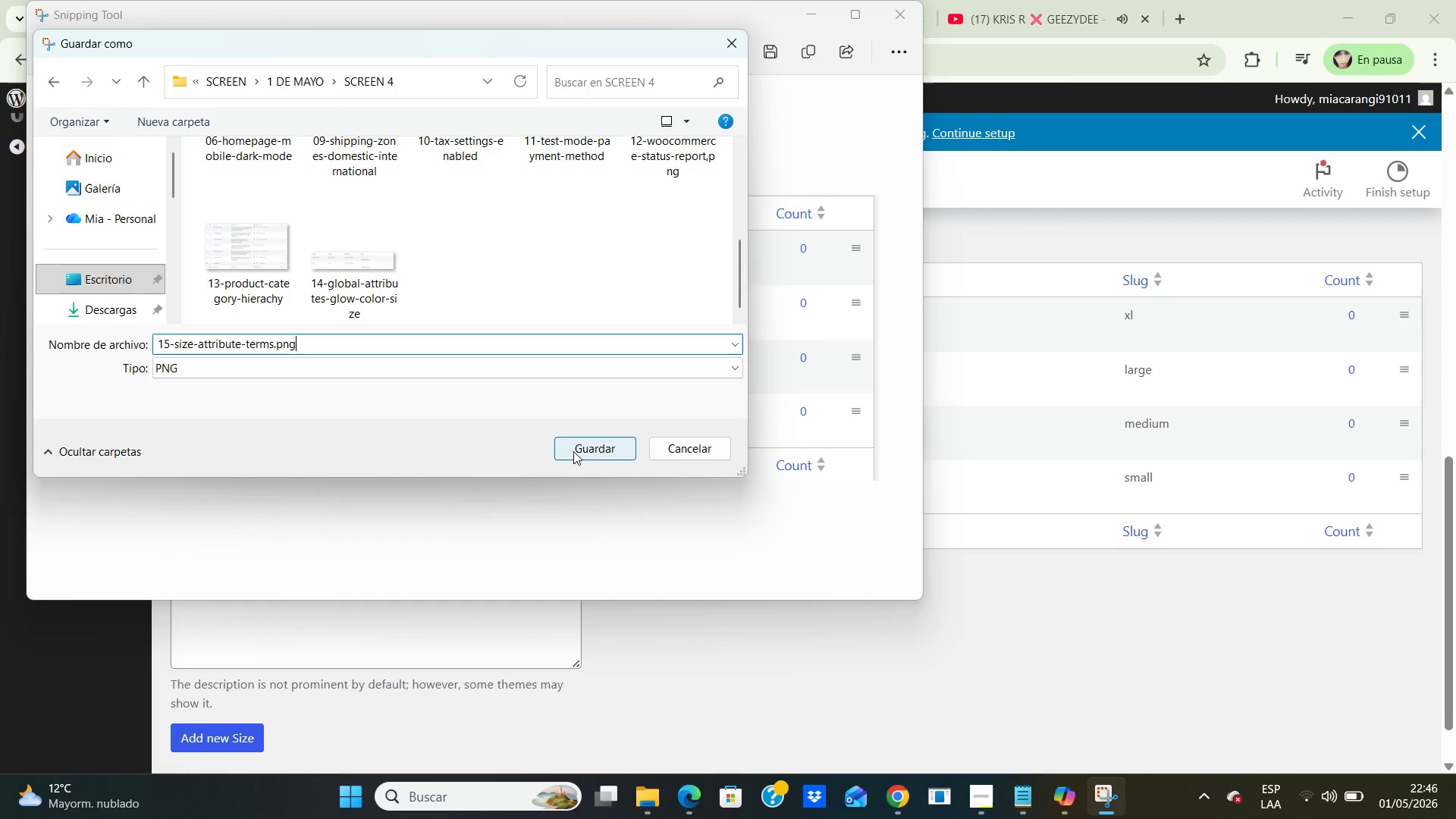 
left_click([570, 454])
 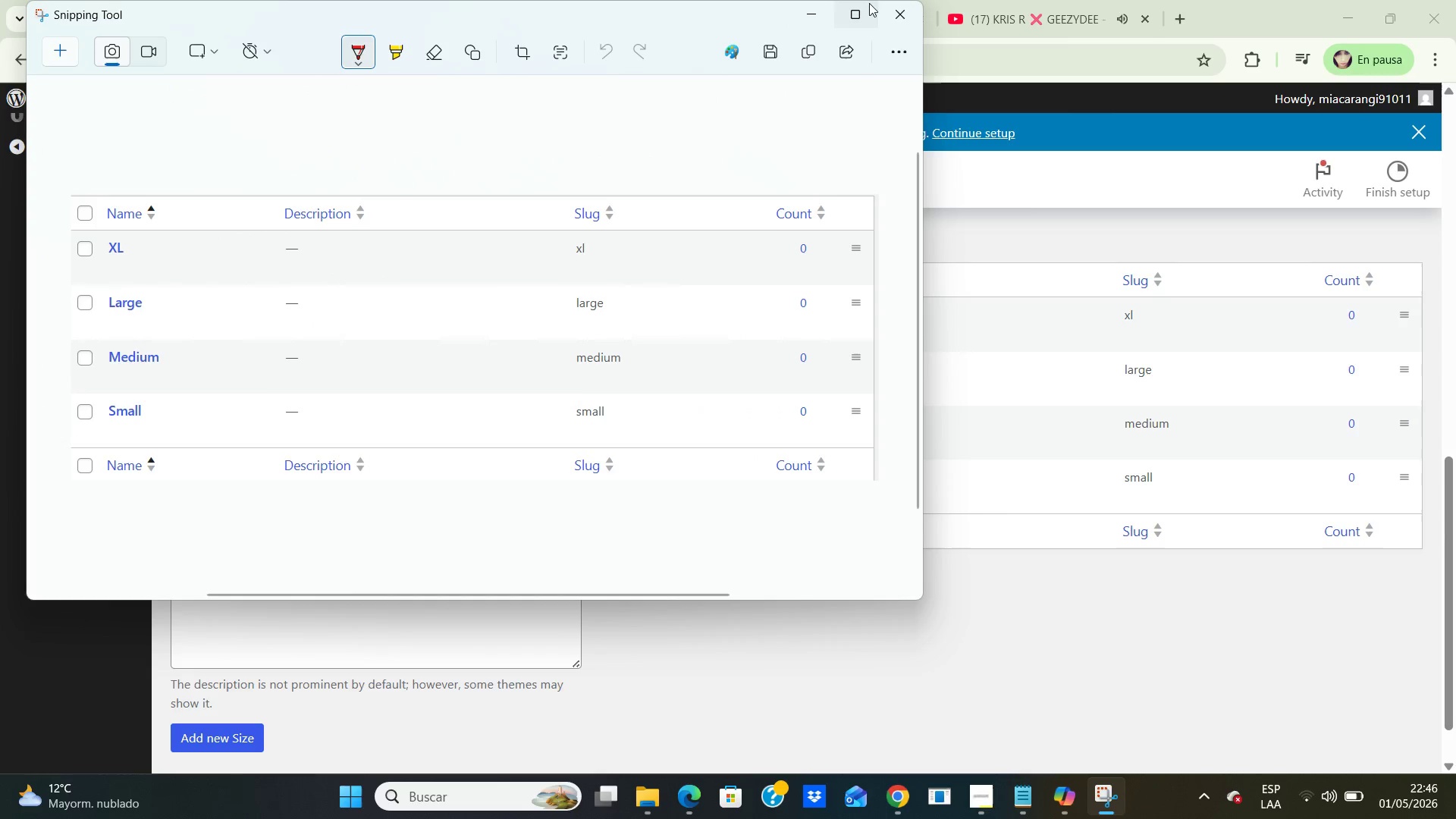 
left_click([893, 16])
 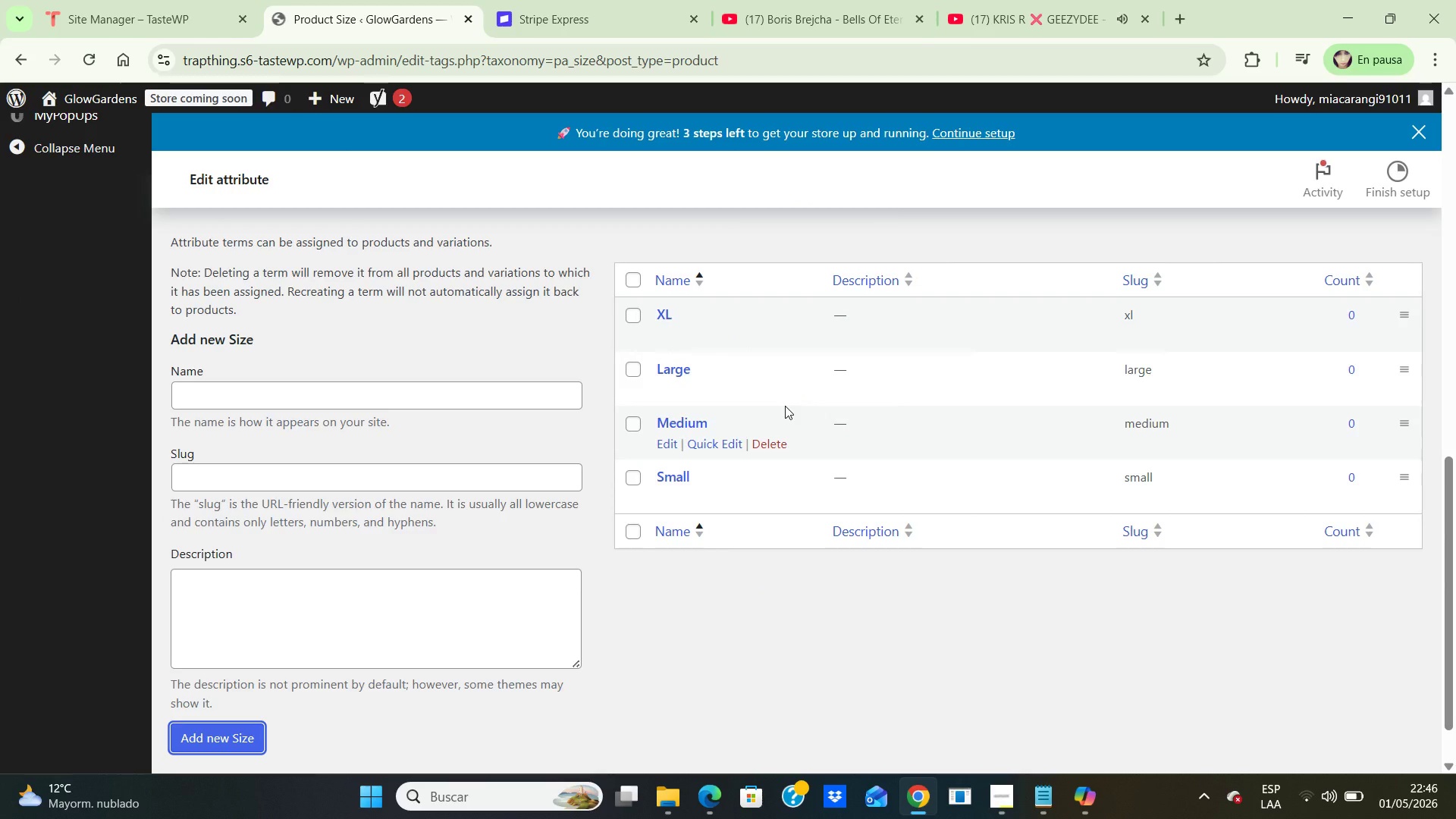 
wait(13.64)
 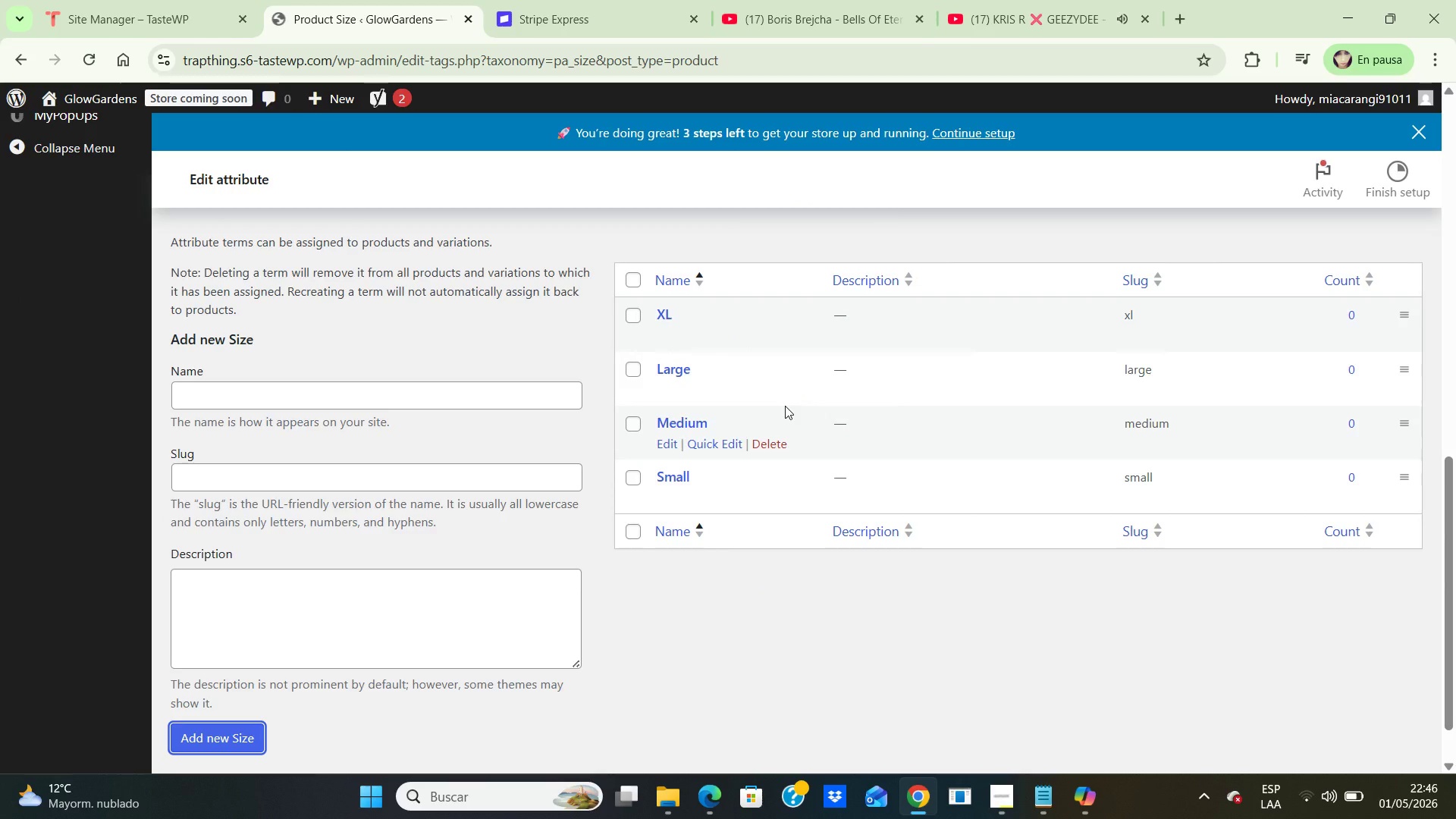 
left_click([657, 800])
 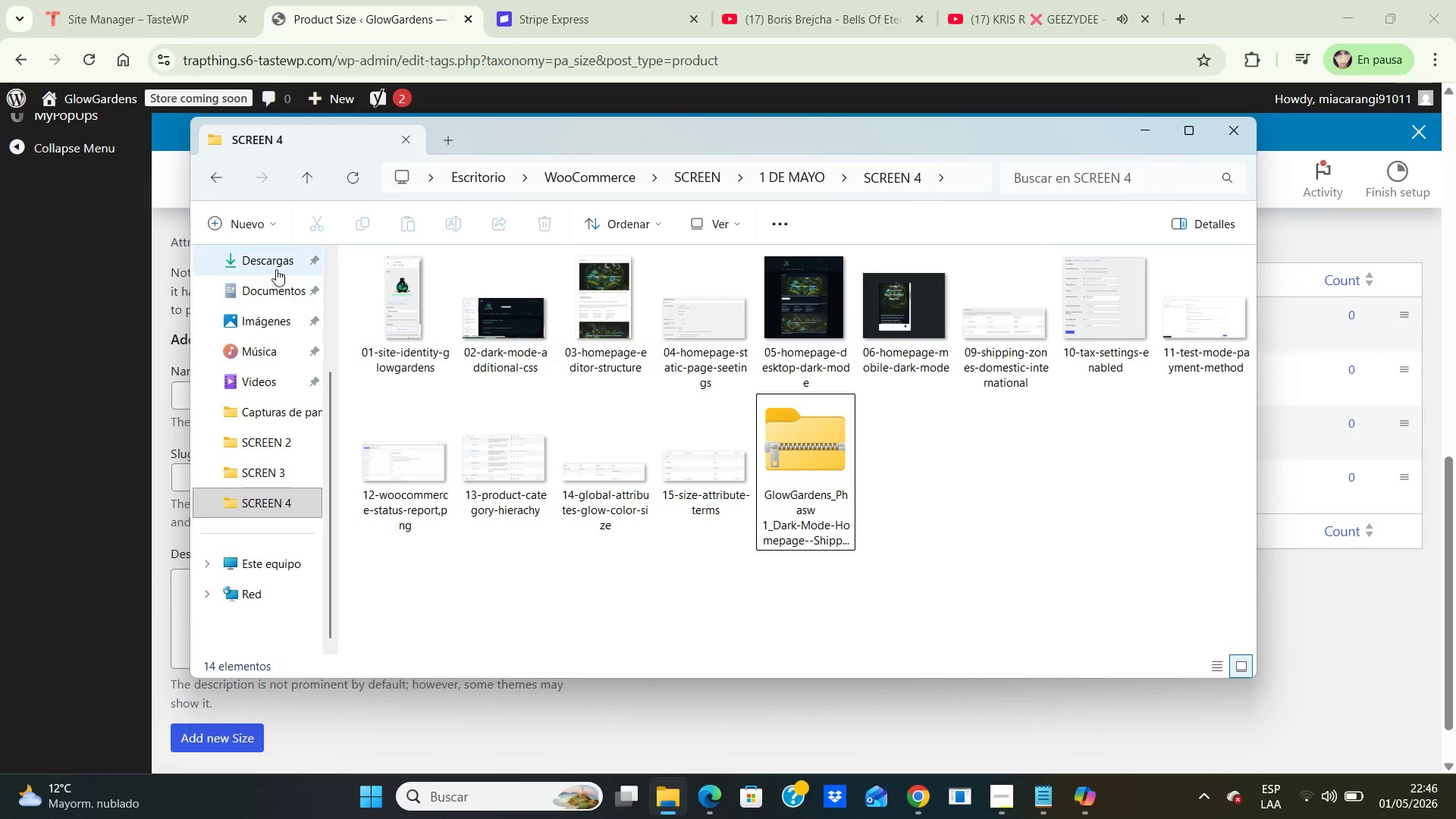 
left_click([281, 259])
 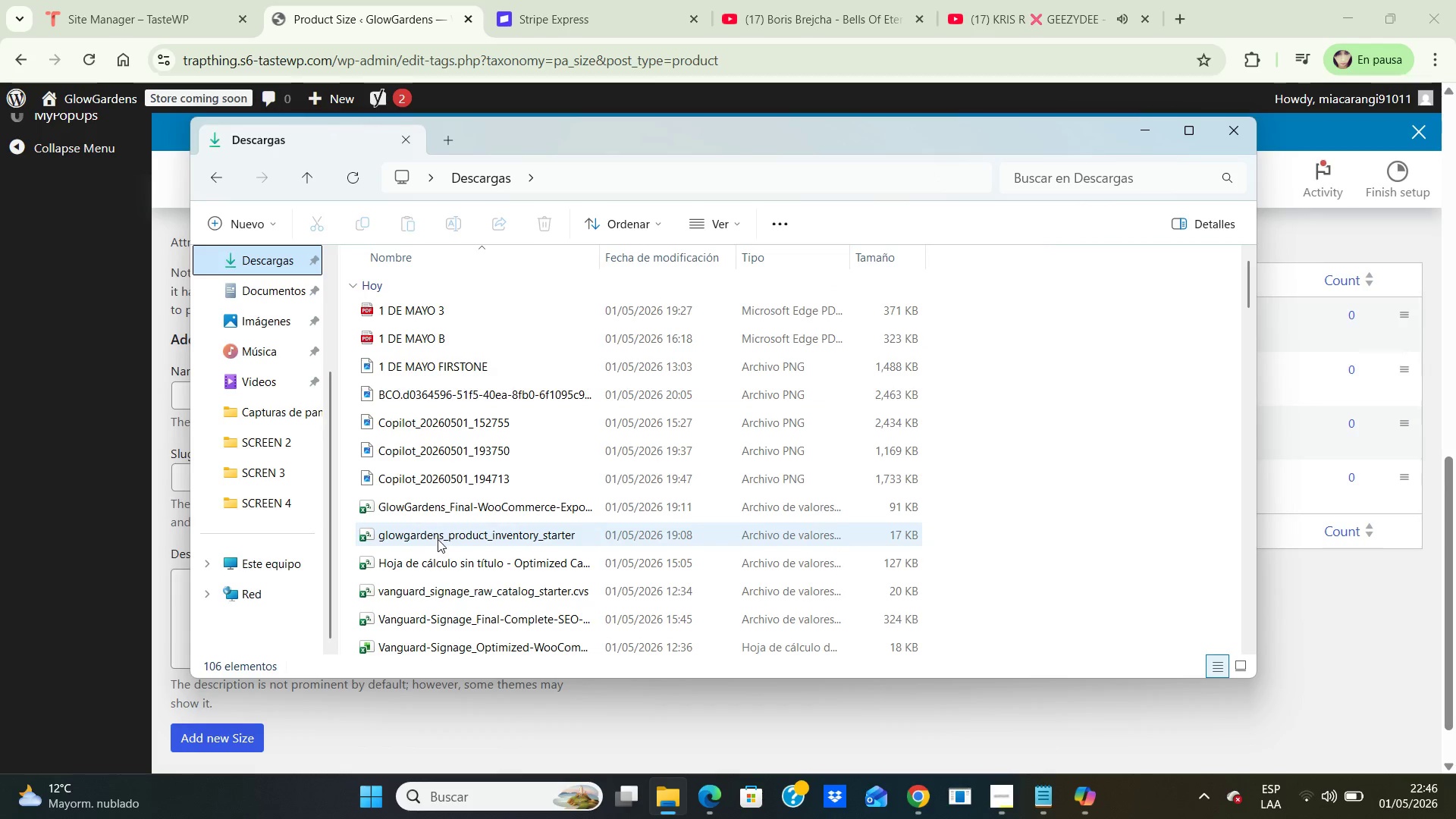 
wait(11.81)
 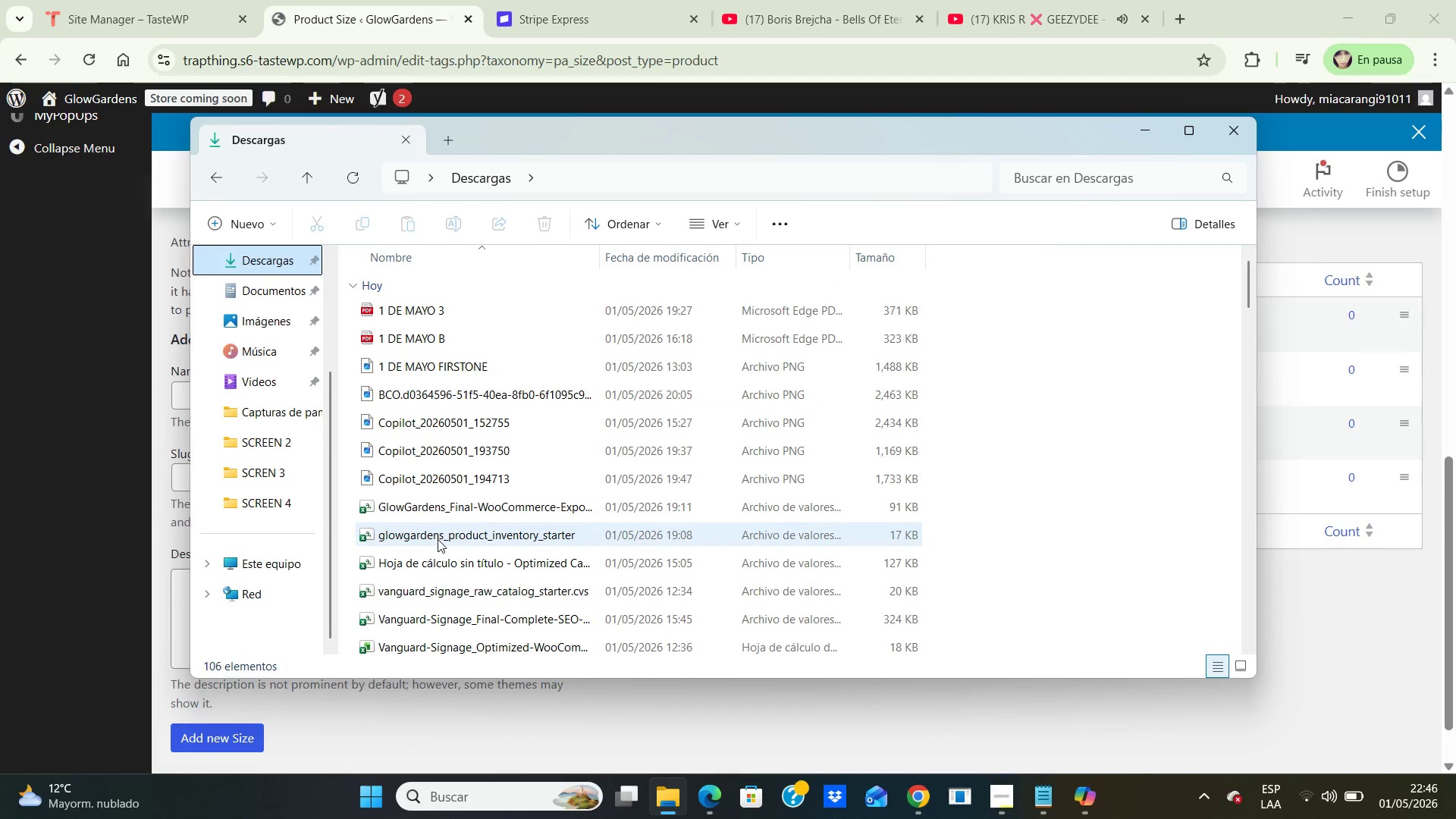 
double_click([438, 540])
 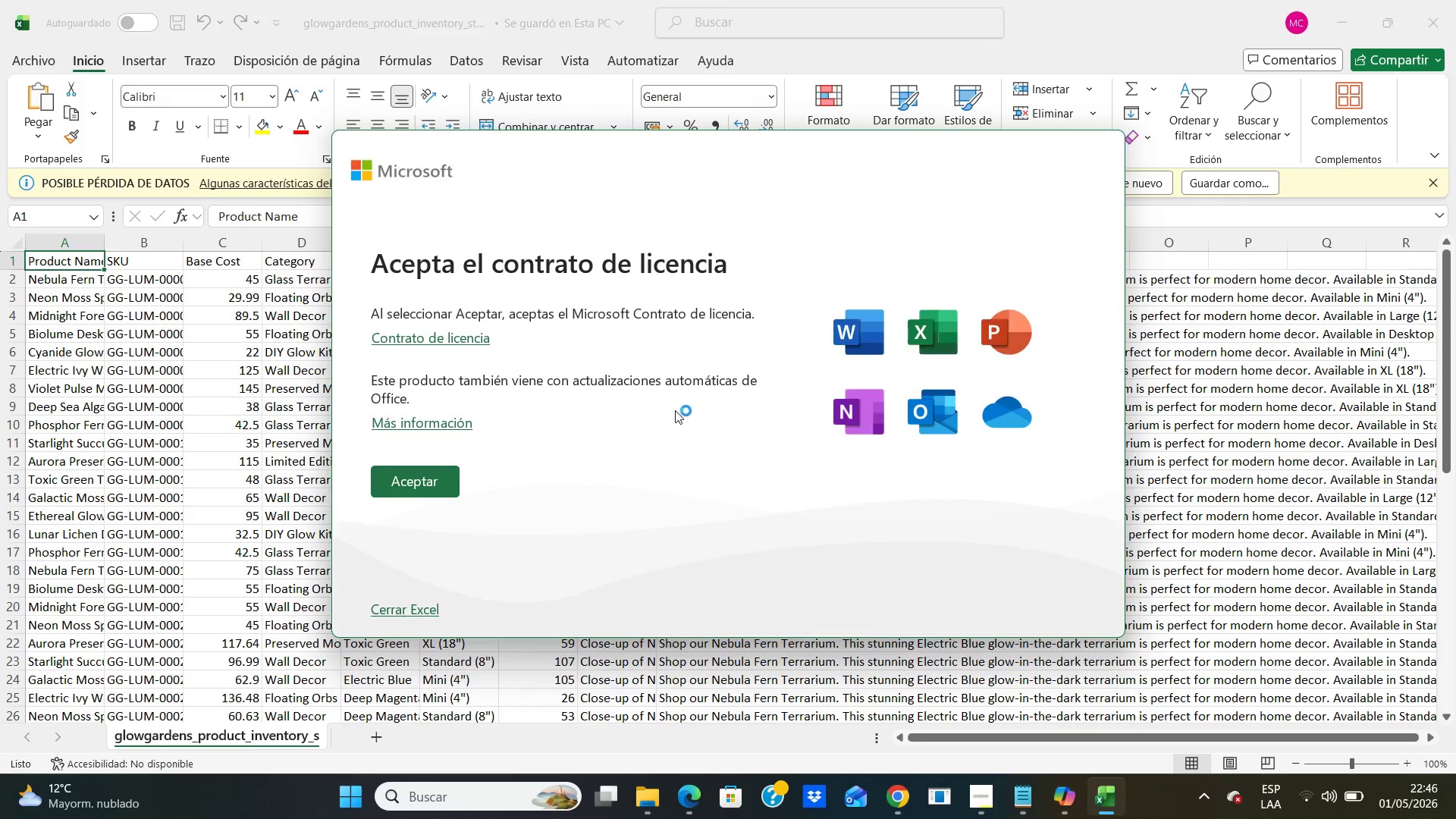 
wait(7.66)
 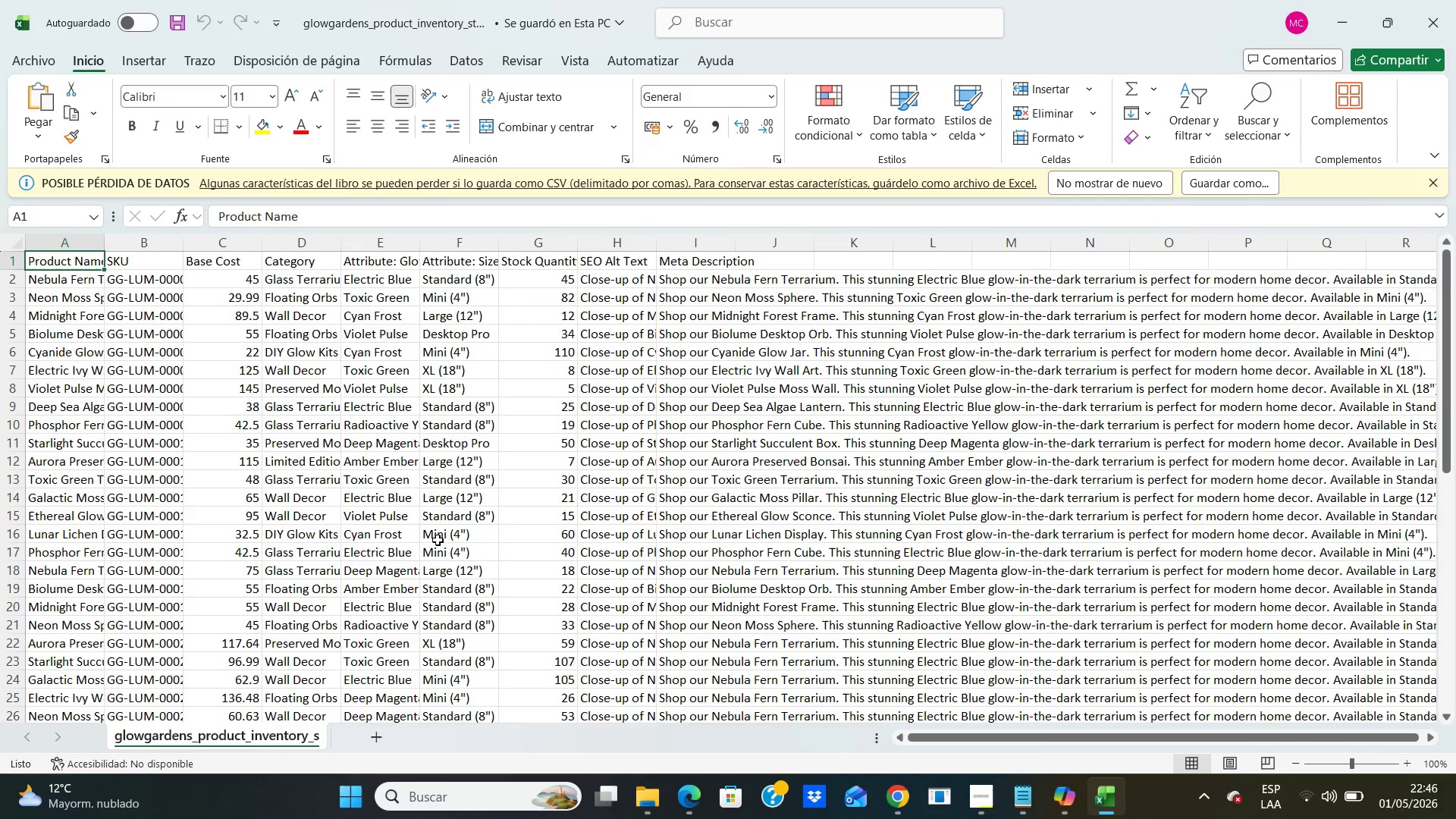 
left_click([402, 608])
 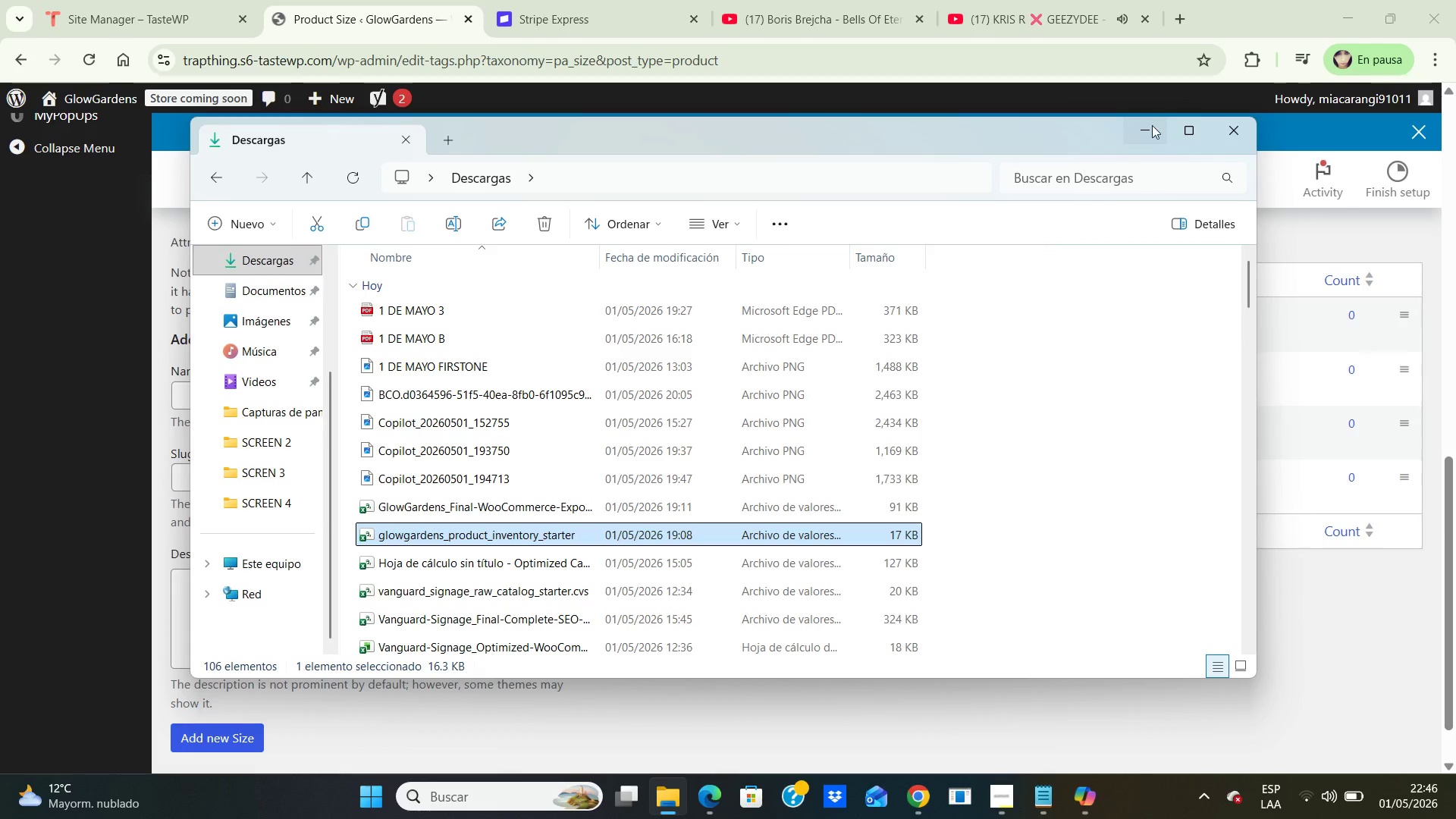 
left_click([1148, 127])
 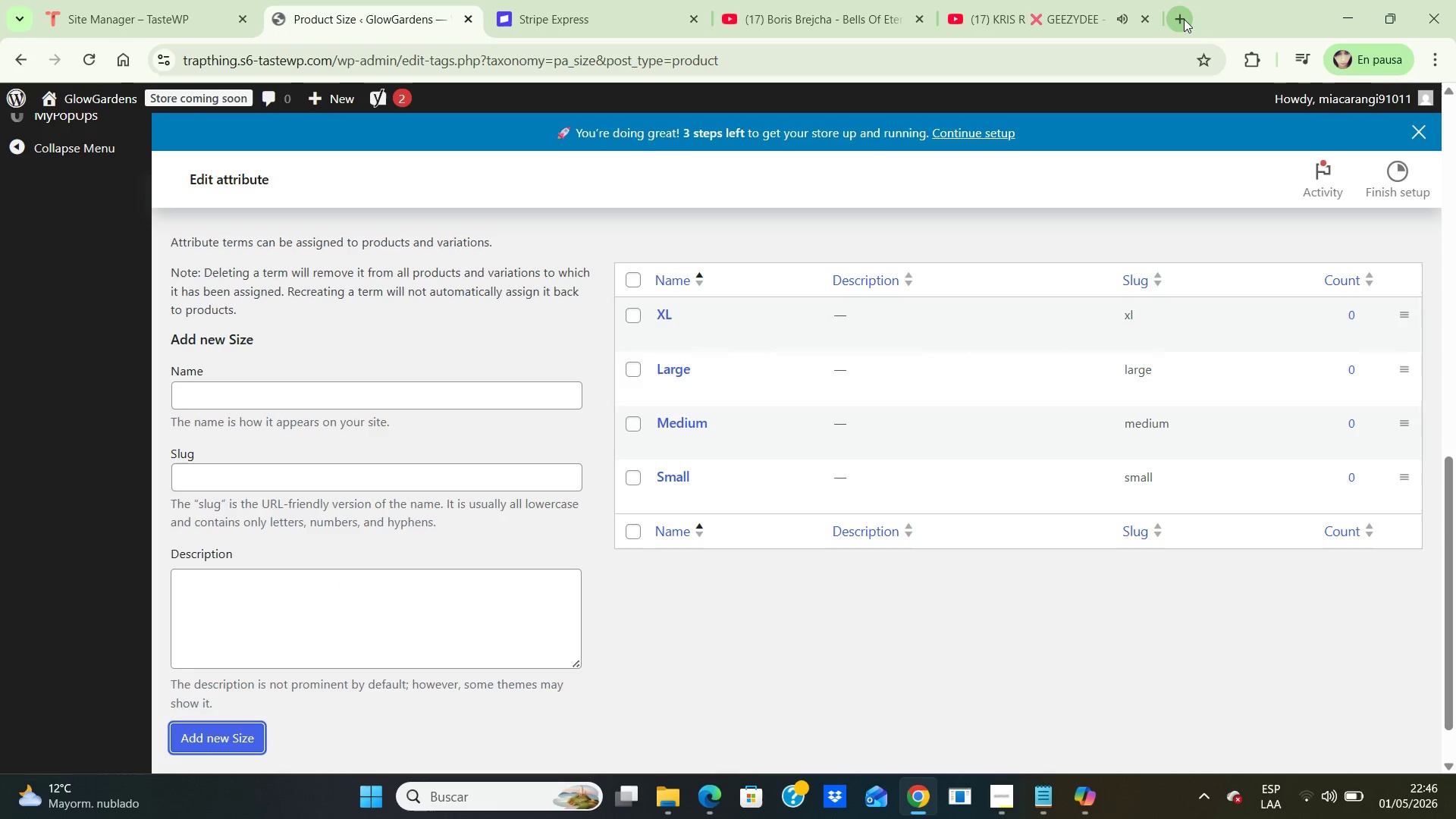 
left_click([1181, 19])
 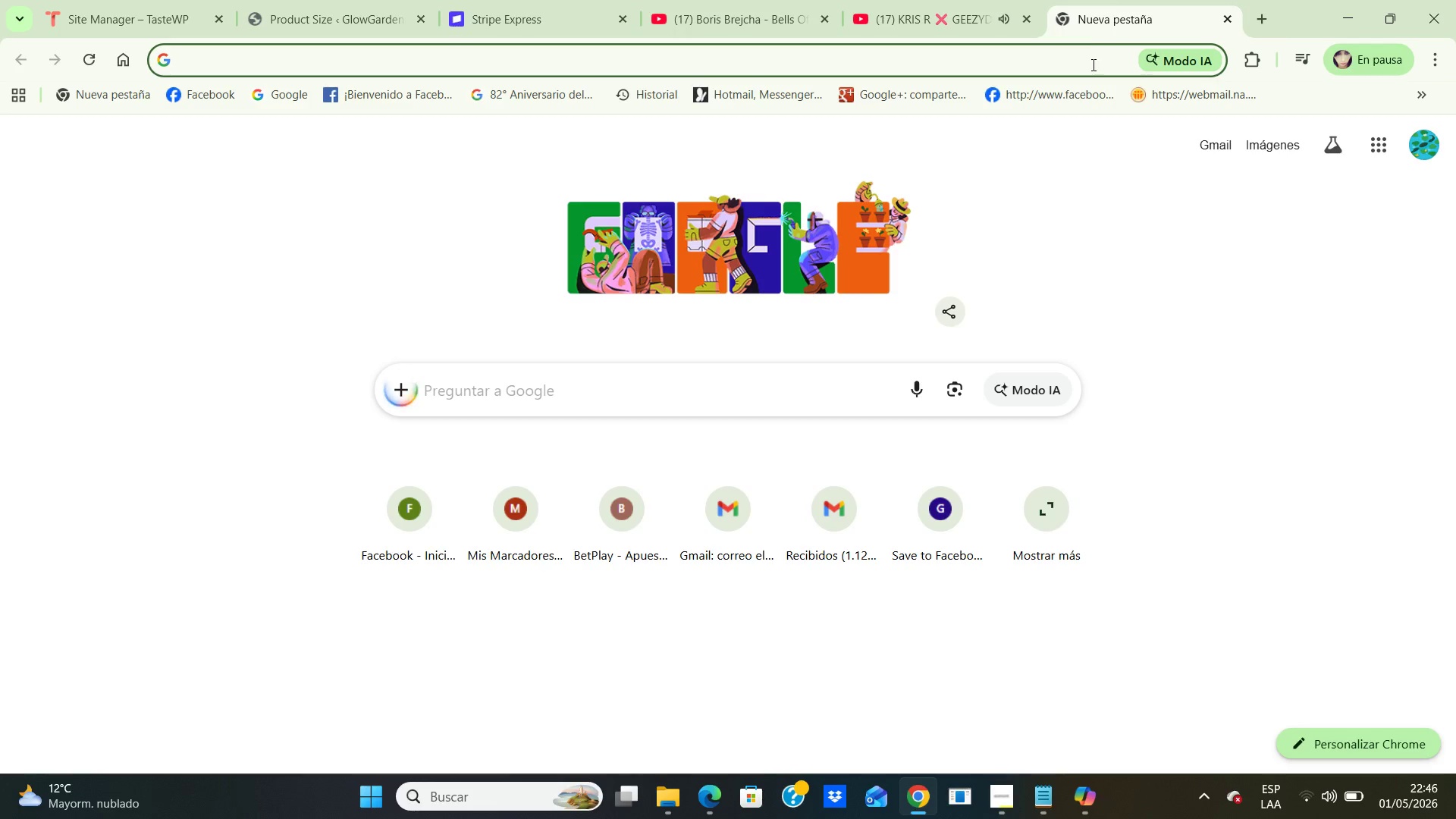 
left_click([1092, 64])
 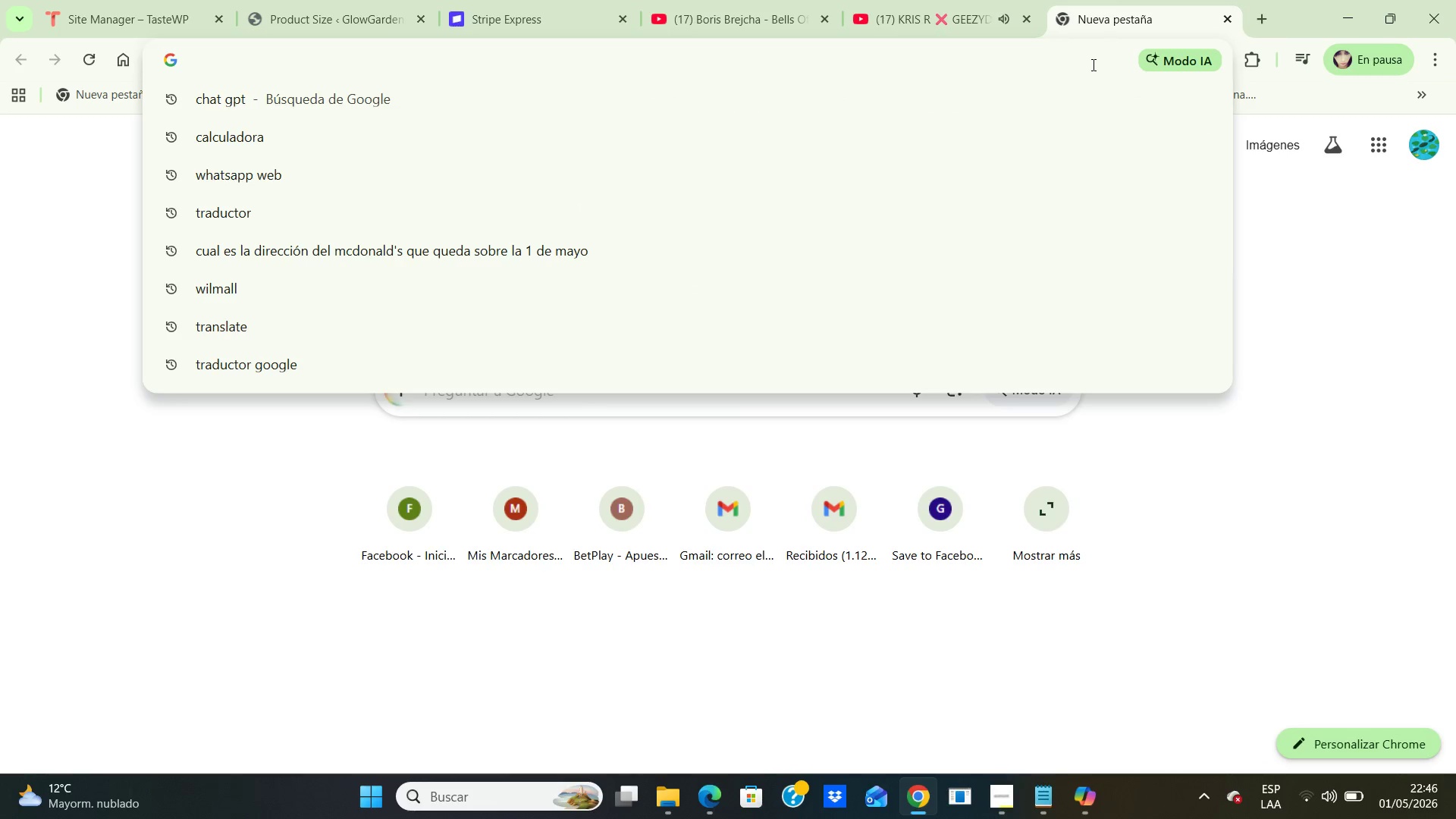 
type(gmail)
 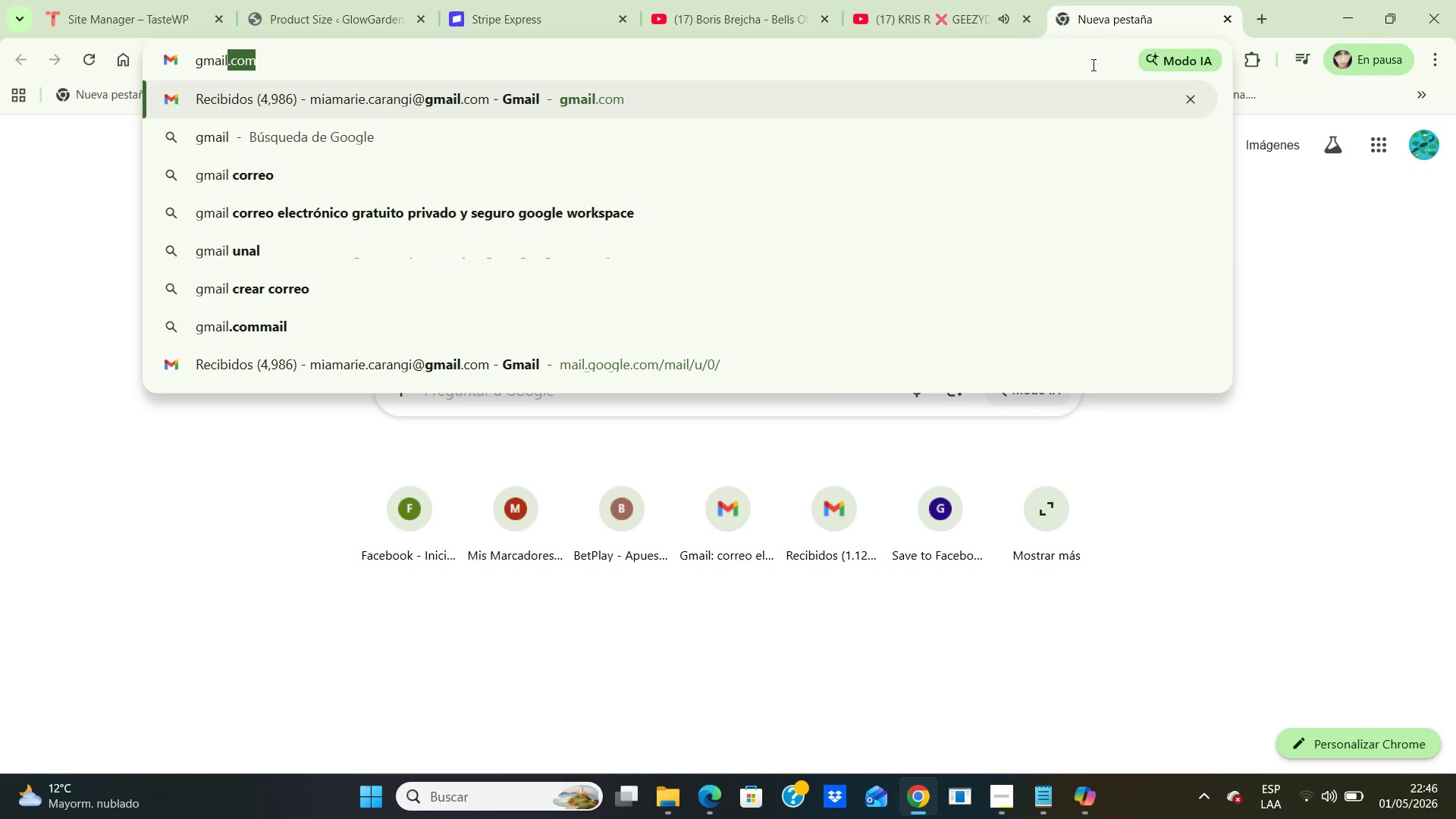 
key(Enter)
 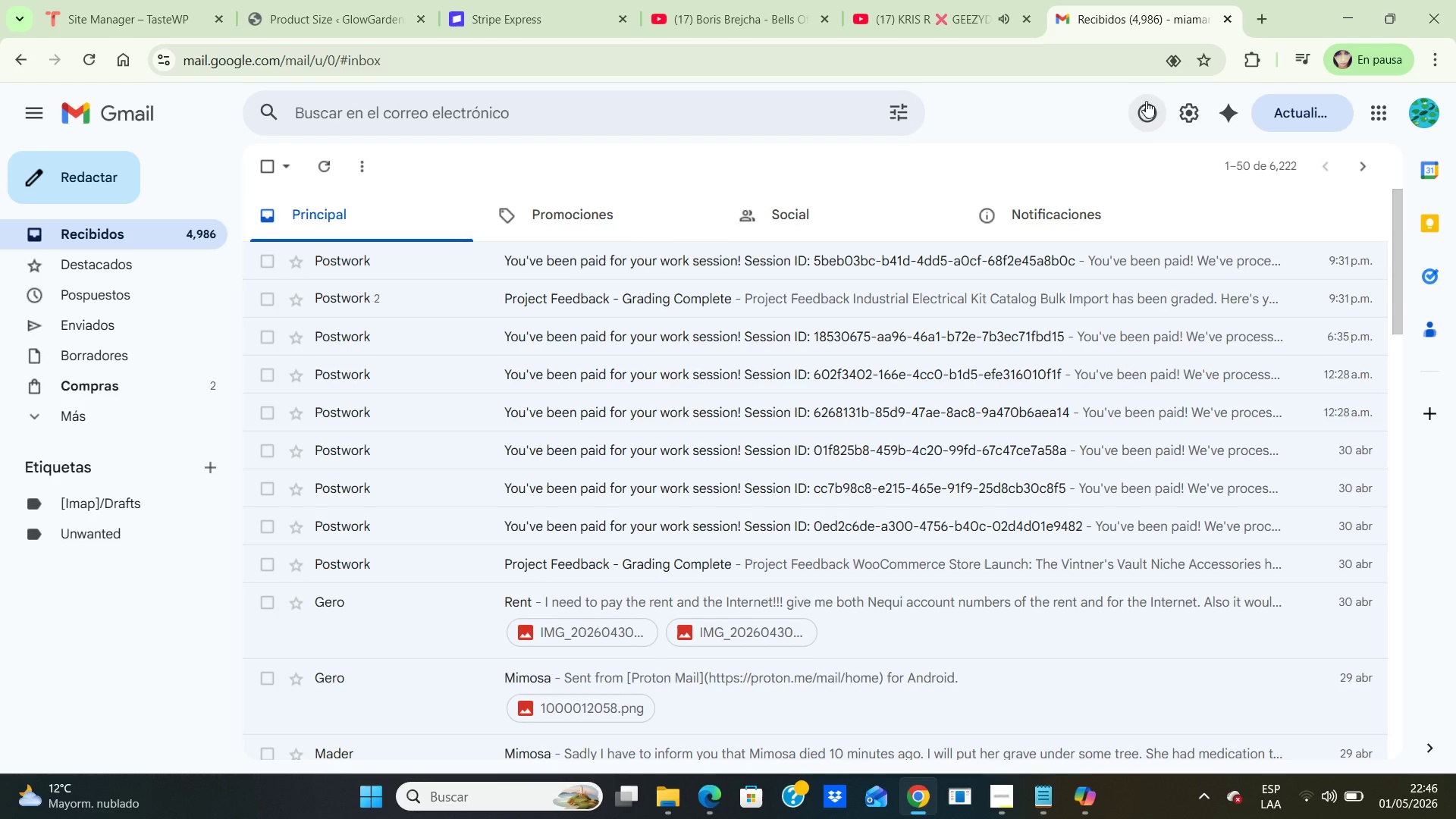 
left_click([1388, 108])
 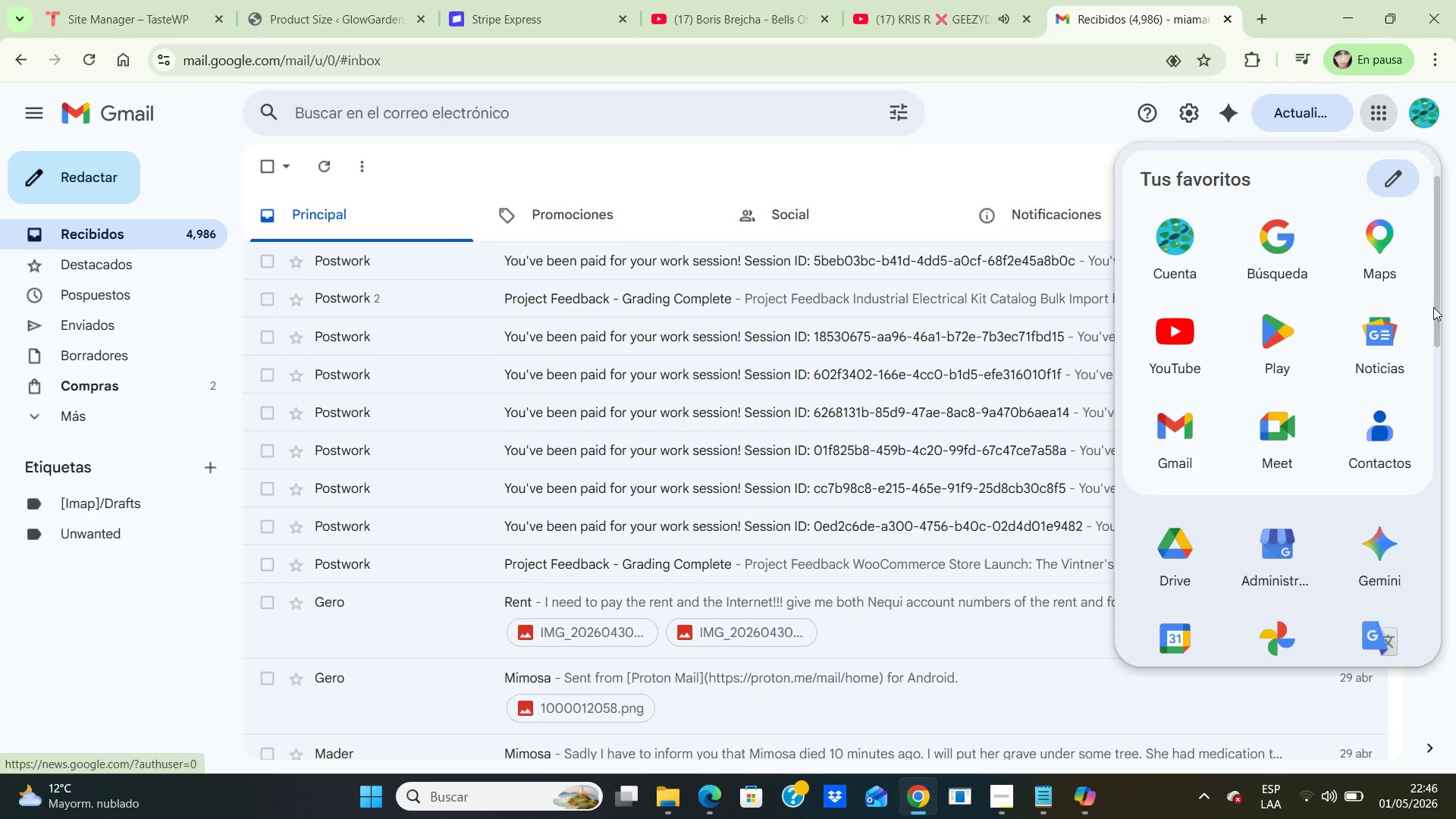 
left_click_drag(start_coordinate=[1433, 307], to_coordinate=[1441, 441])
 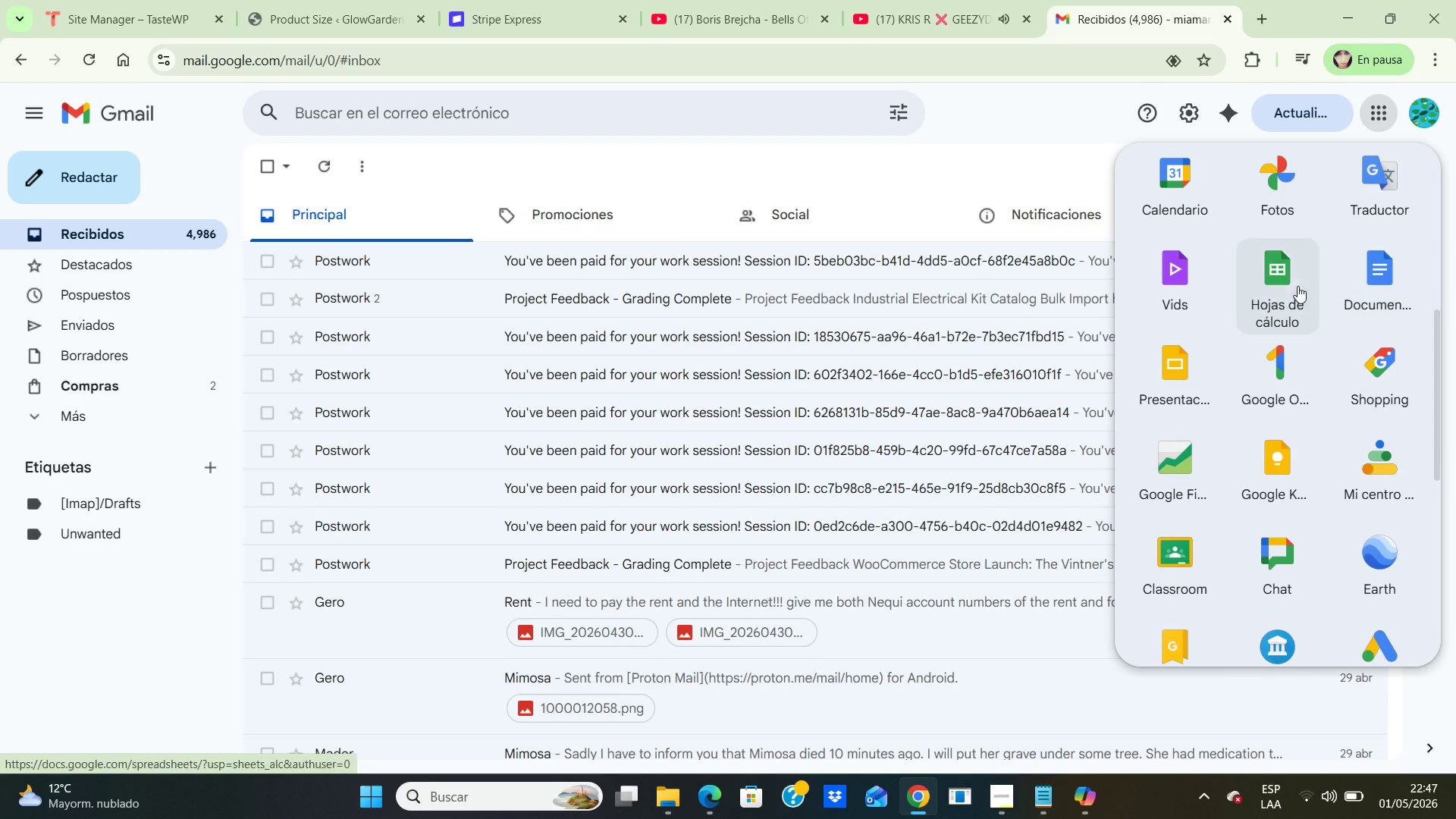 
left_click([1266, 288])
 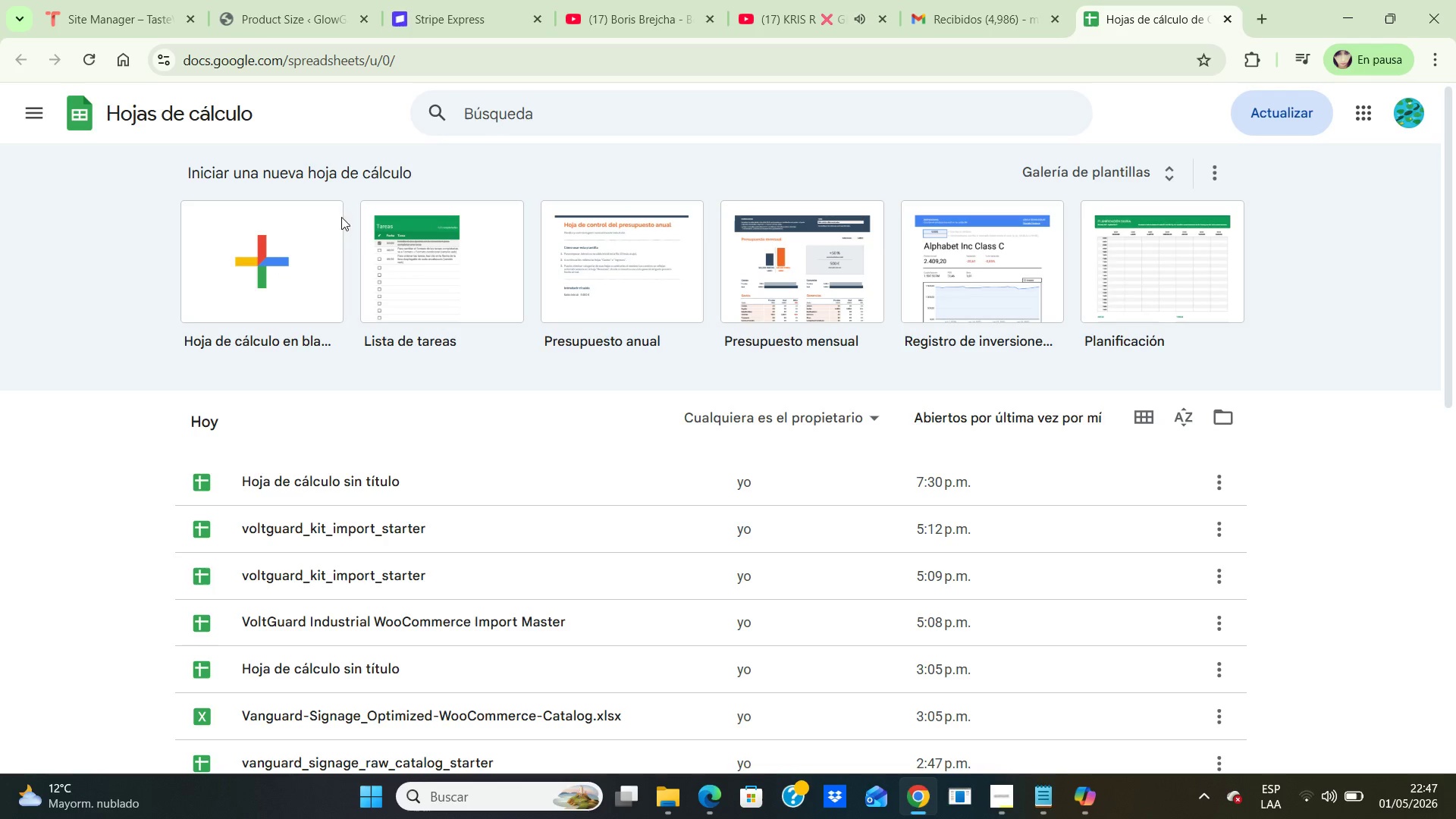 
left_click([273, 252])
 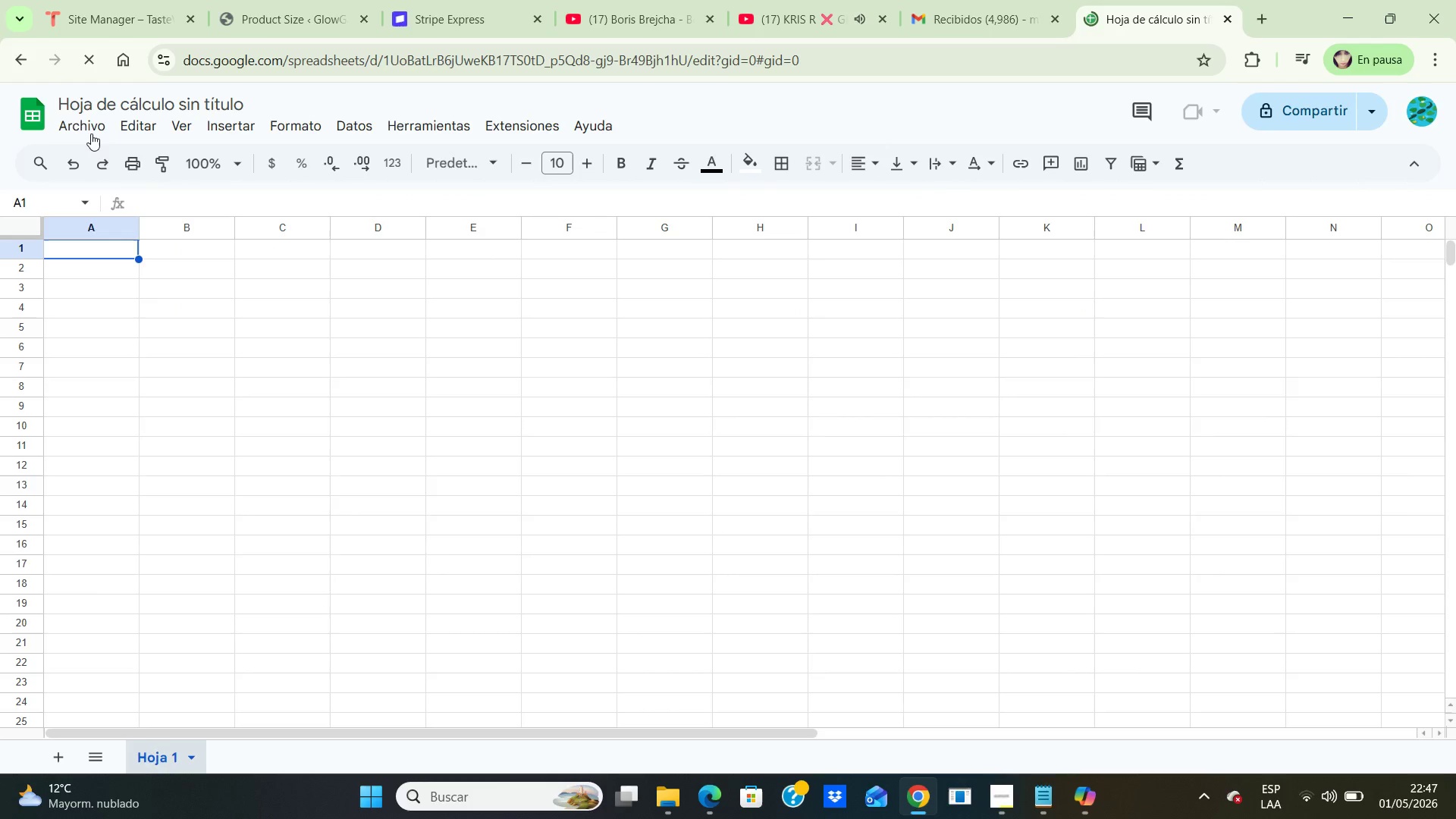 
left_click([86, 130])
 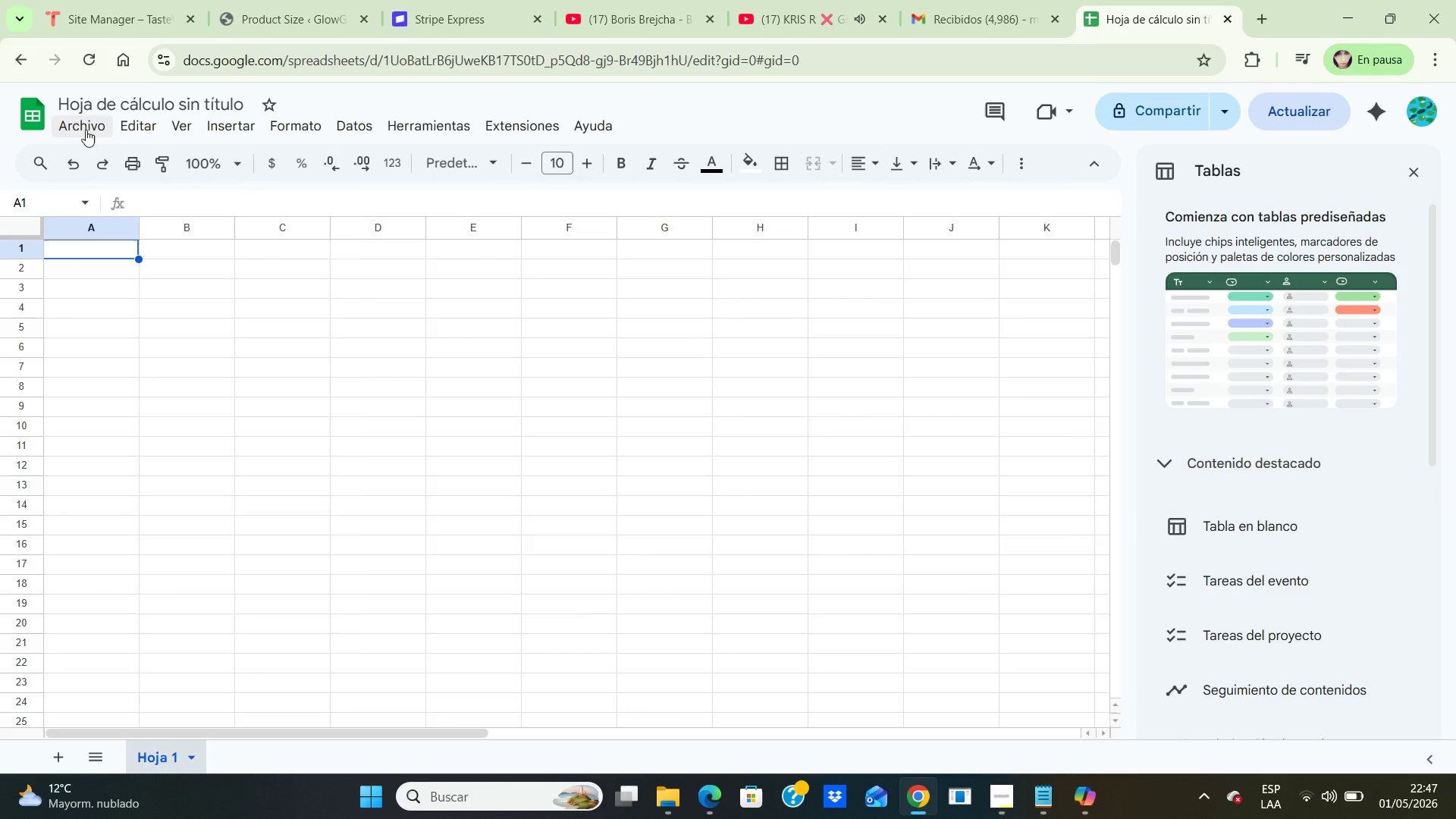 
left_click([86, 130])
 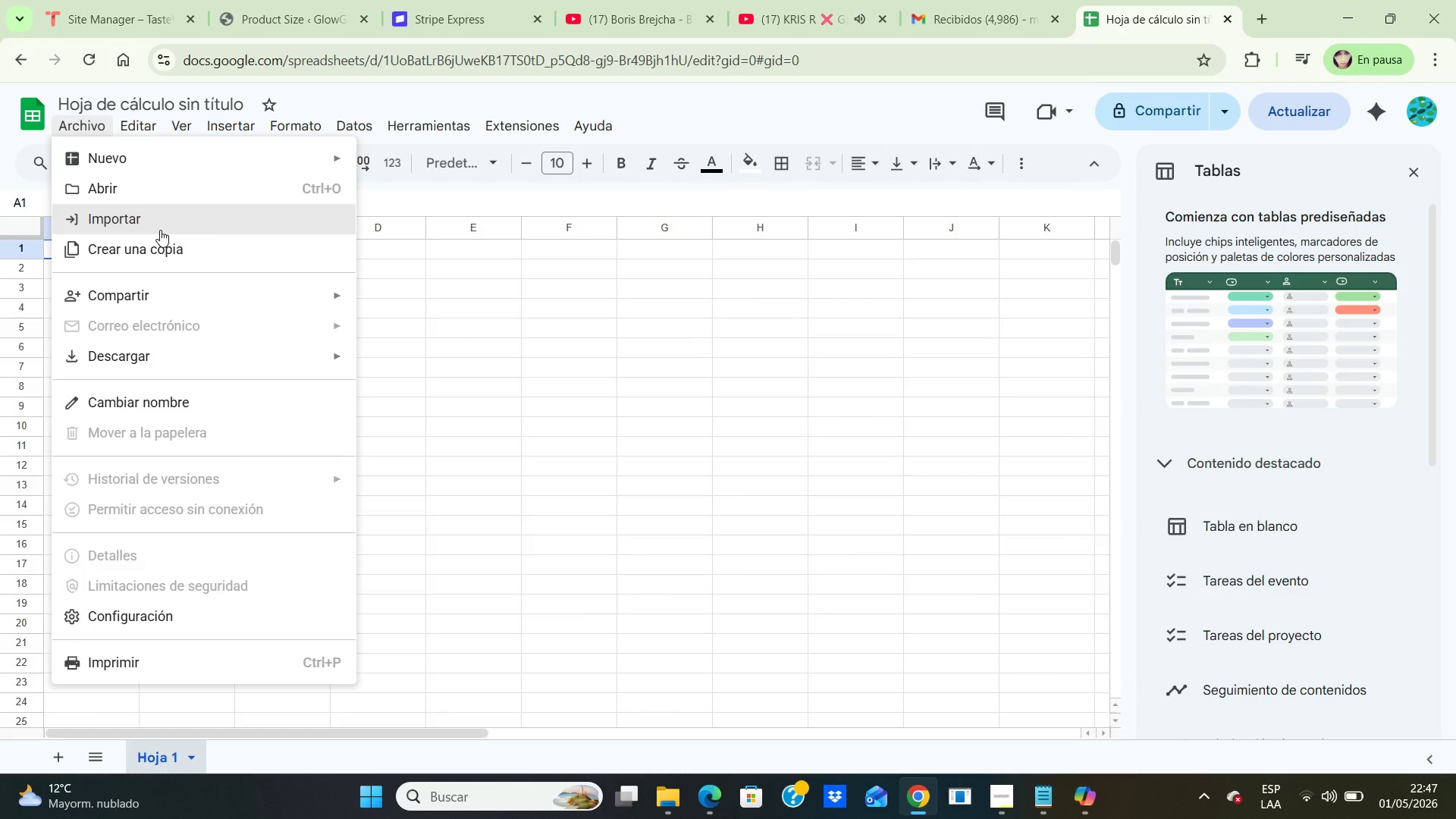 
left_click([166, 230])
 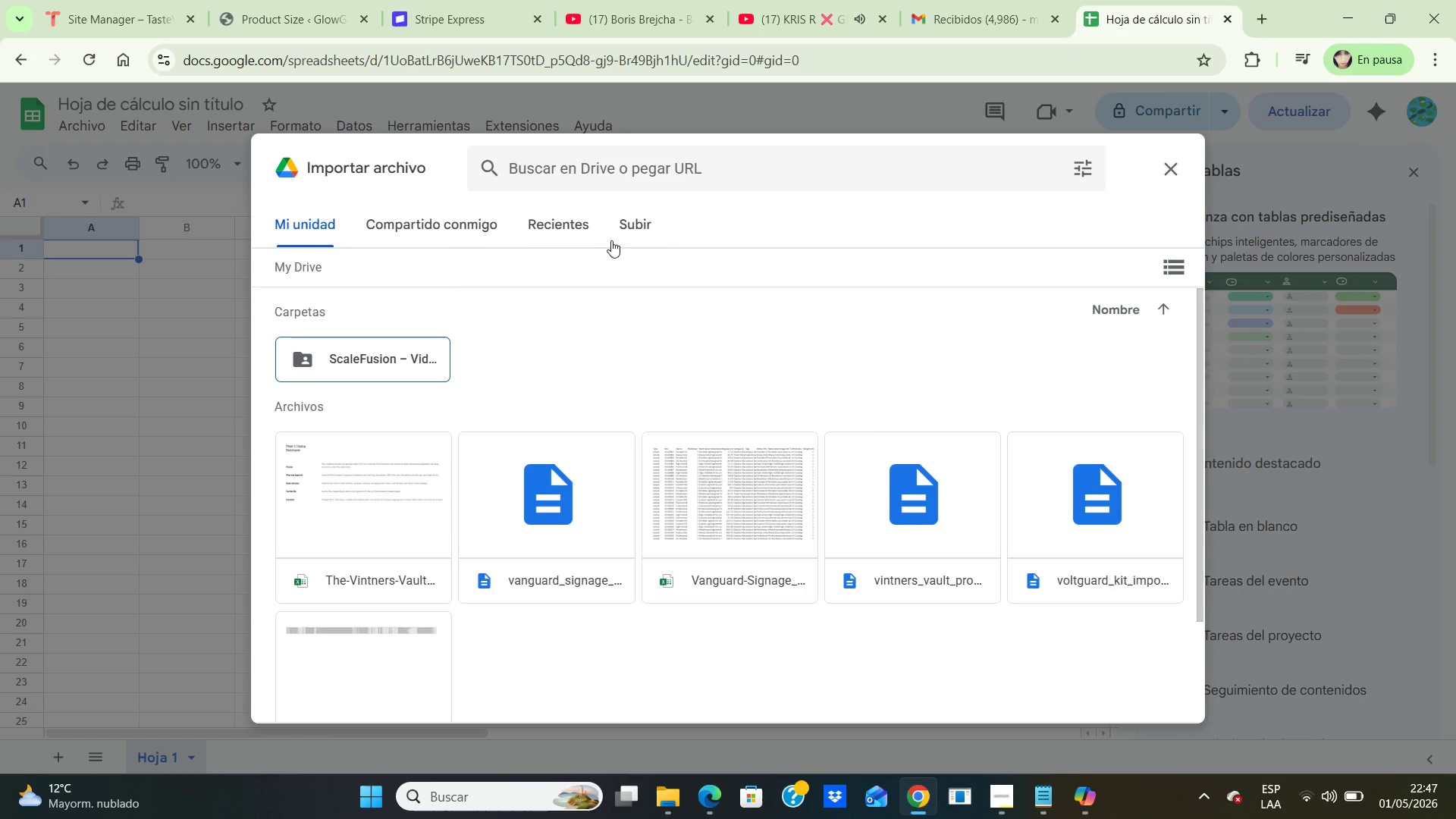 
left_click([642, 221])
 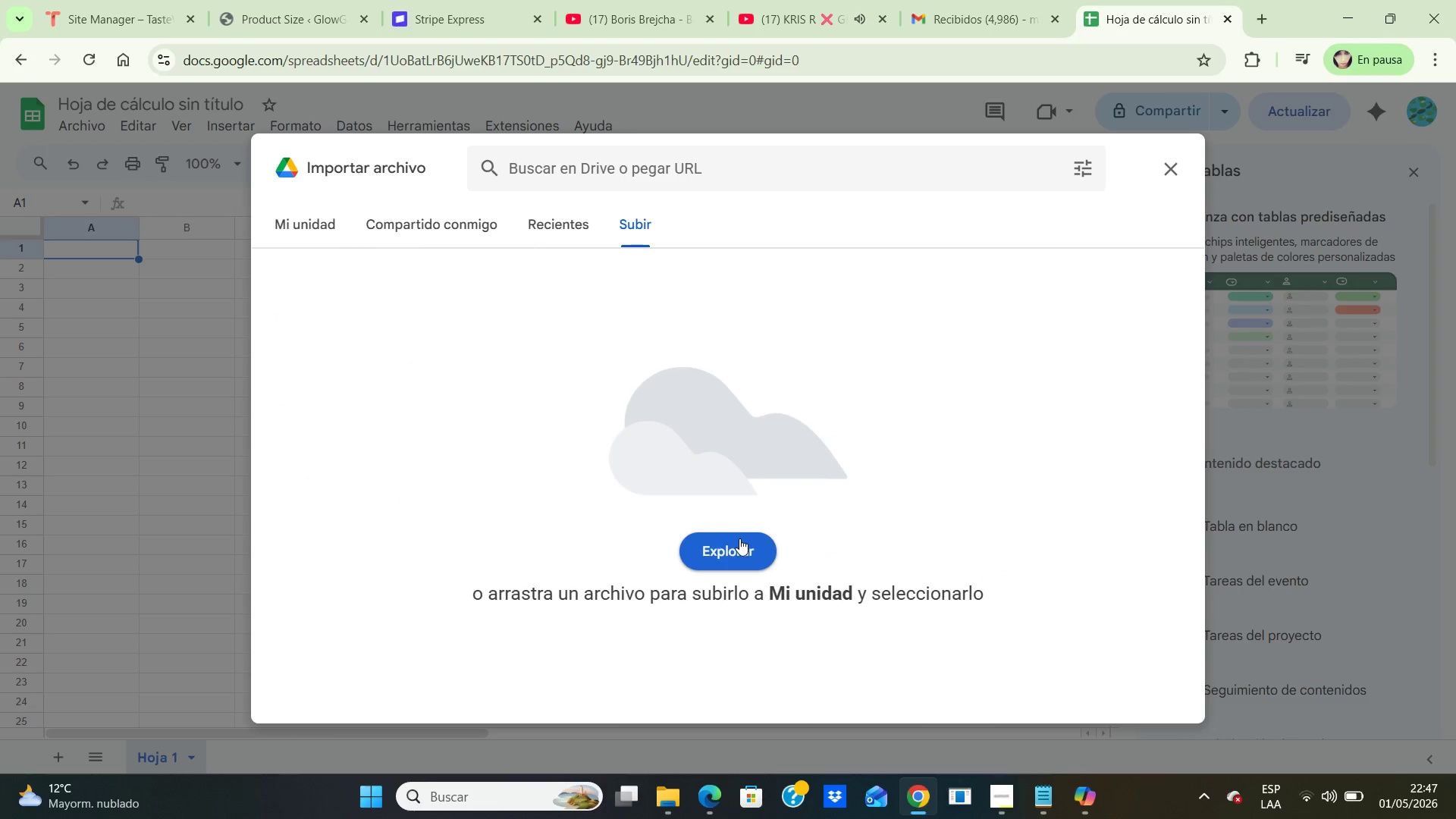 
left_click([735, 542])
 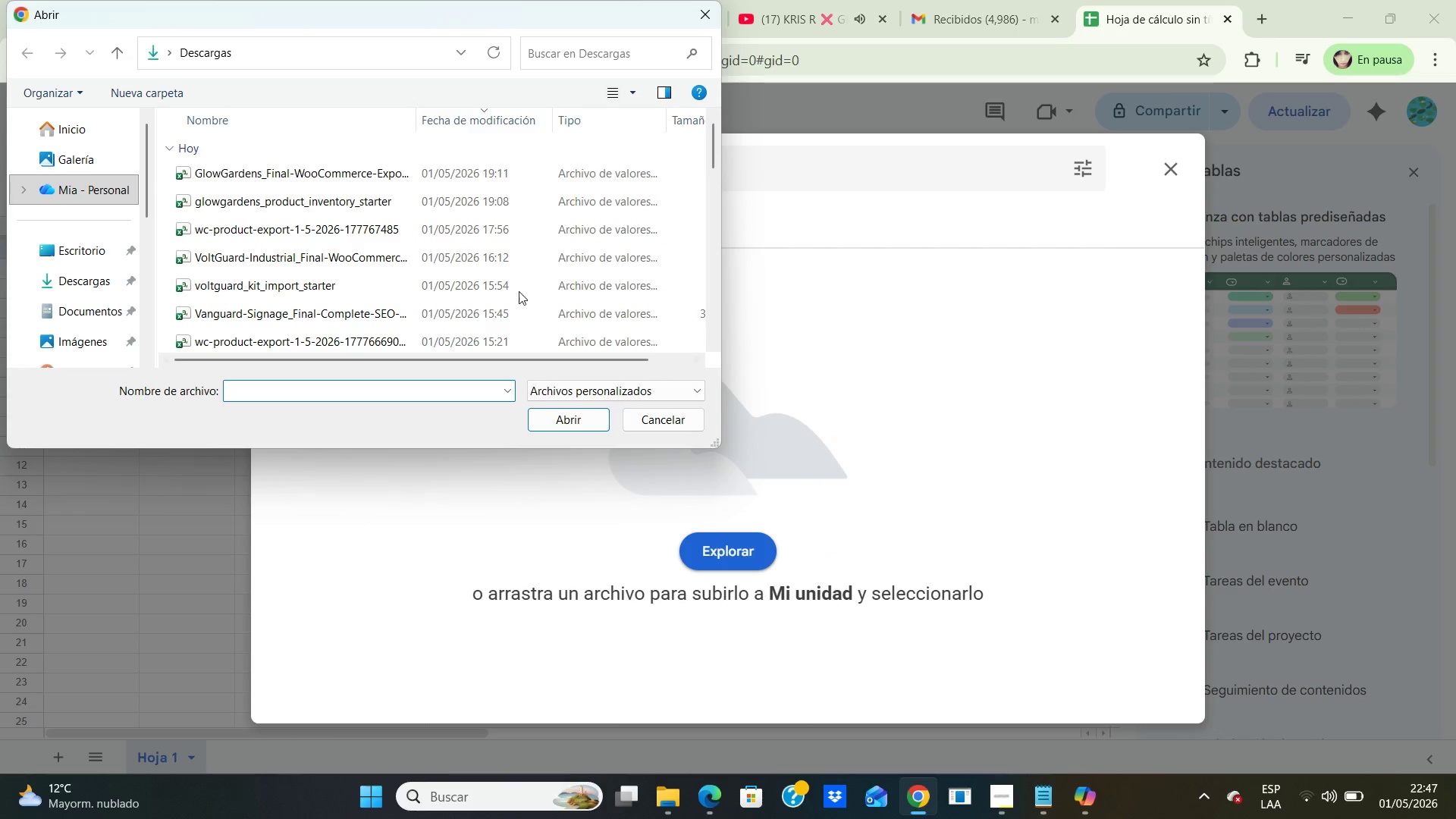 
wait(5.75)
 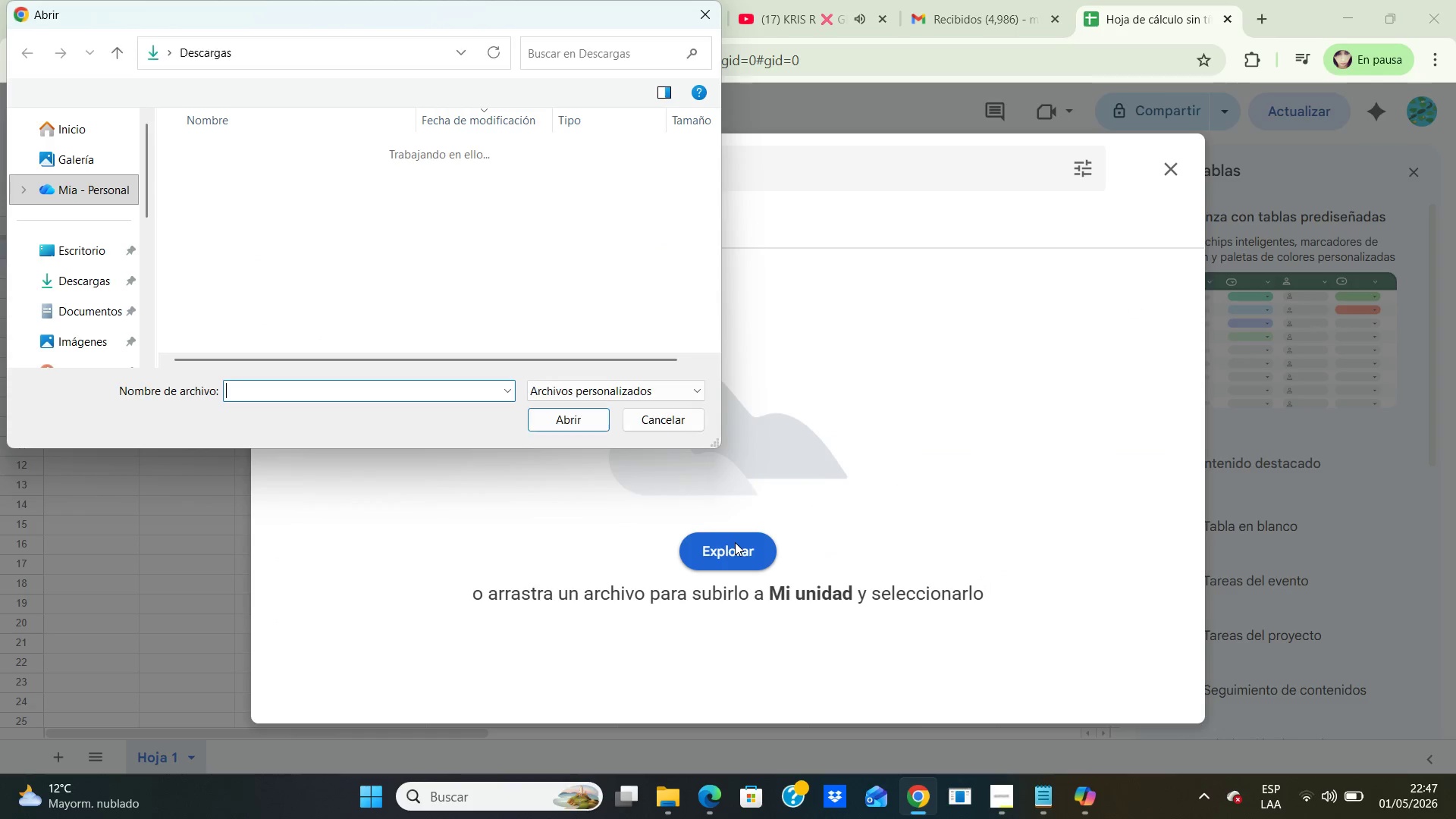 
left_click([388, 202])
 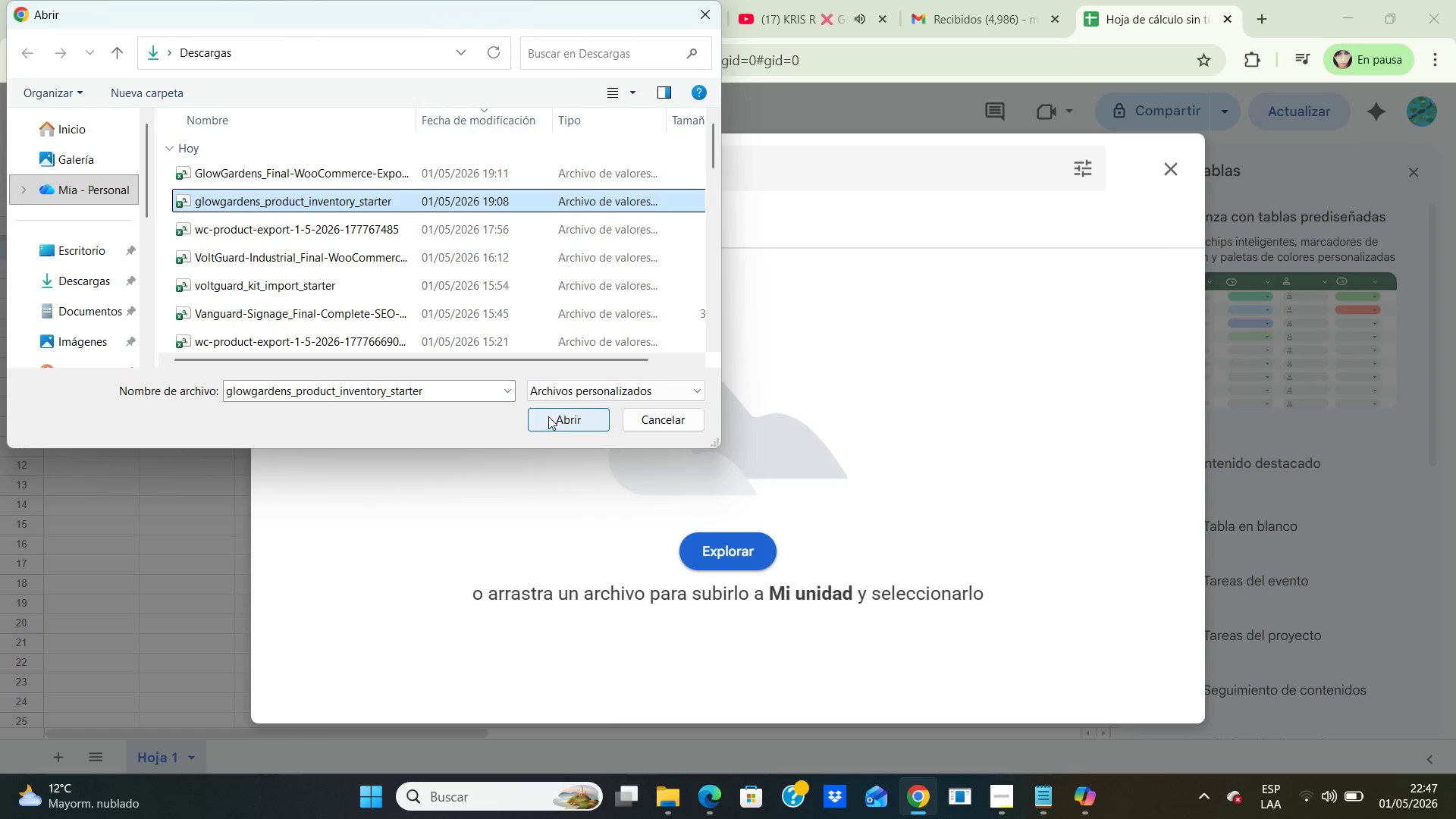 
left_click([548, 416])
 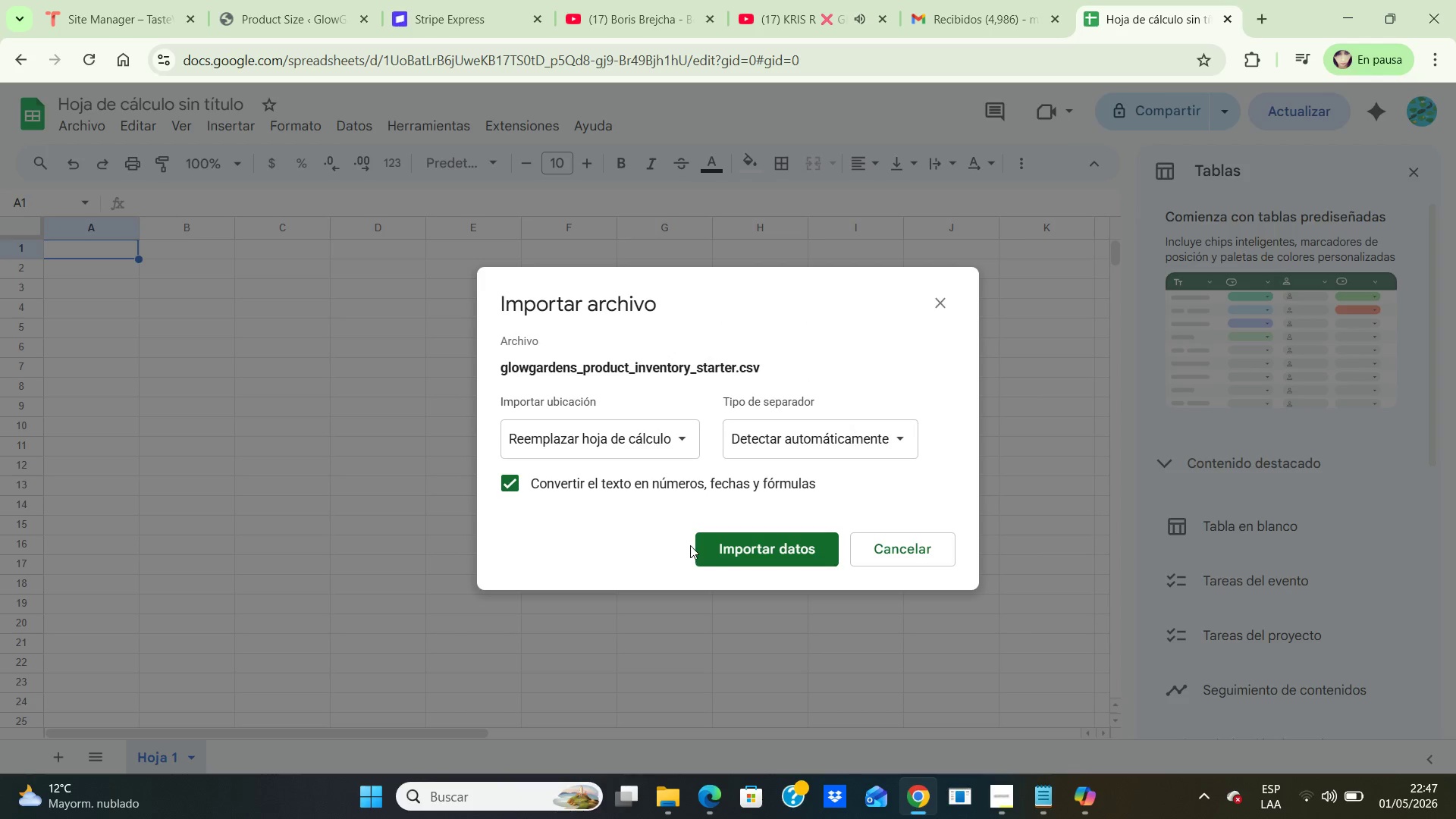 
left_click([720, 549])
 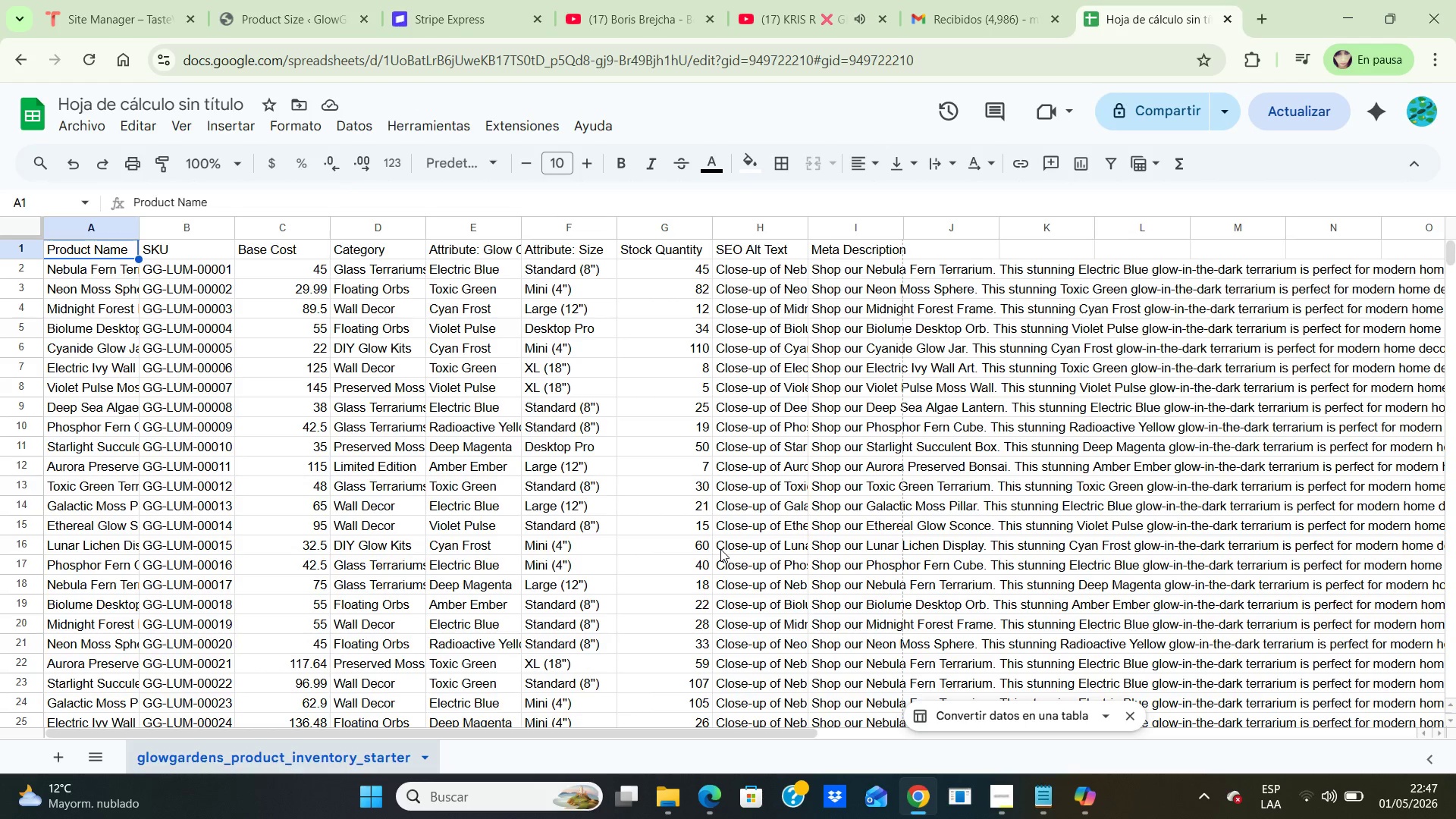 
wait(6.3)
 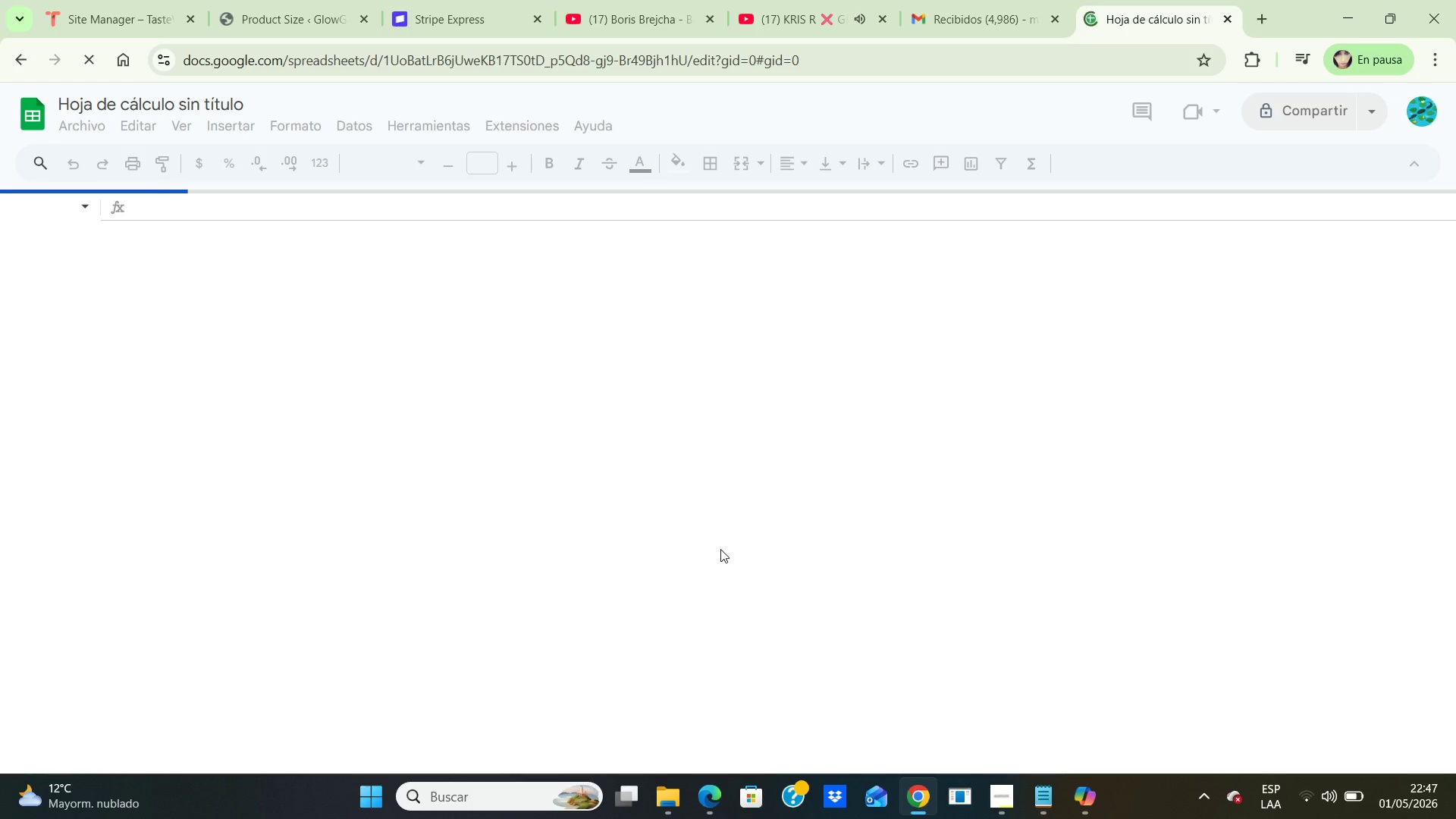 
key(ArrowDown)
 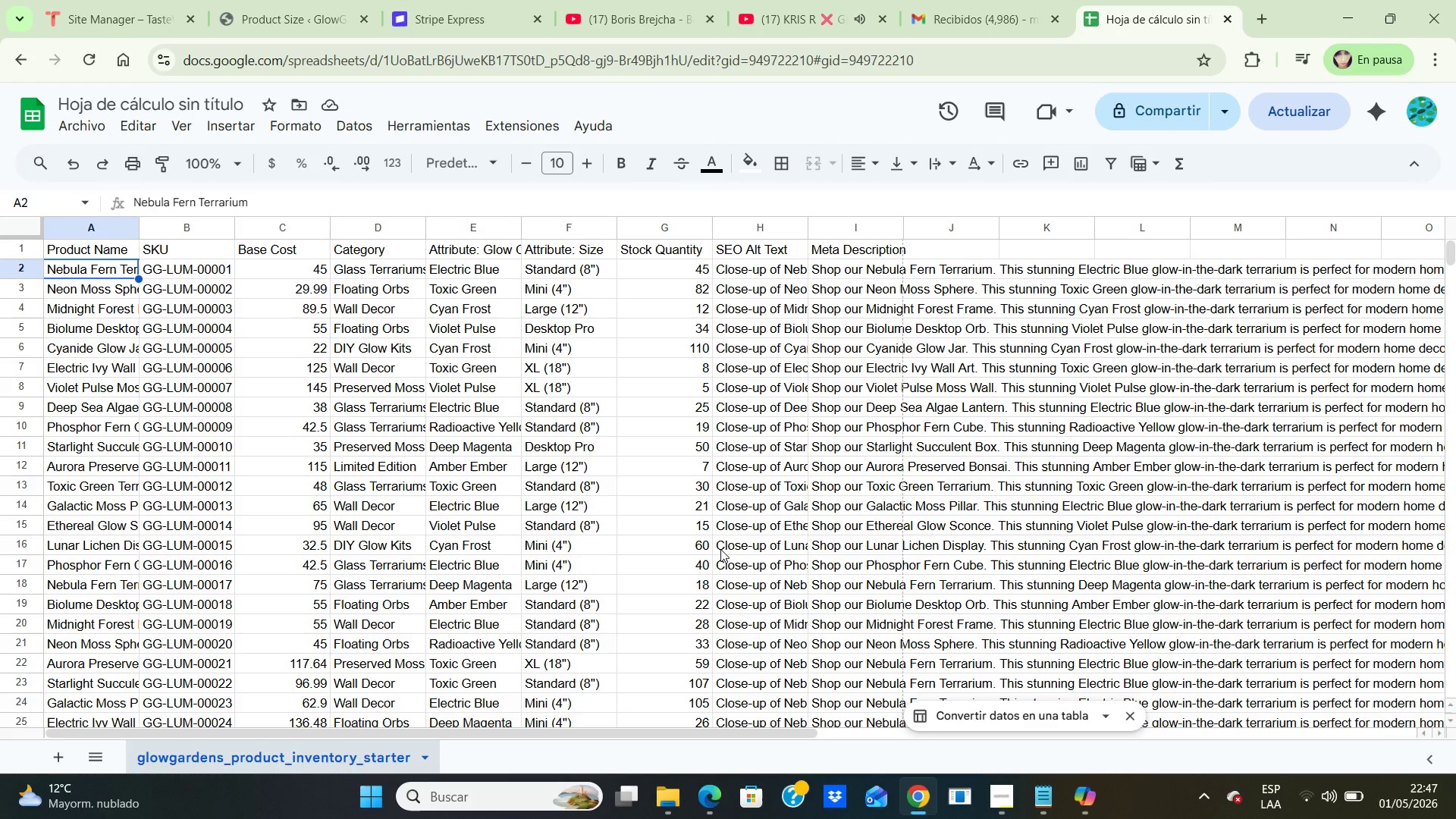 
key(ArrowDown)
 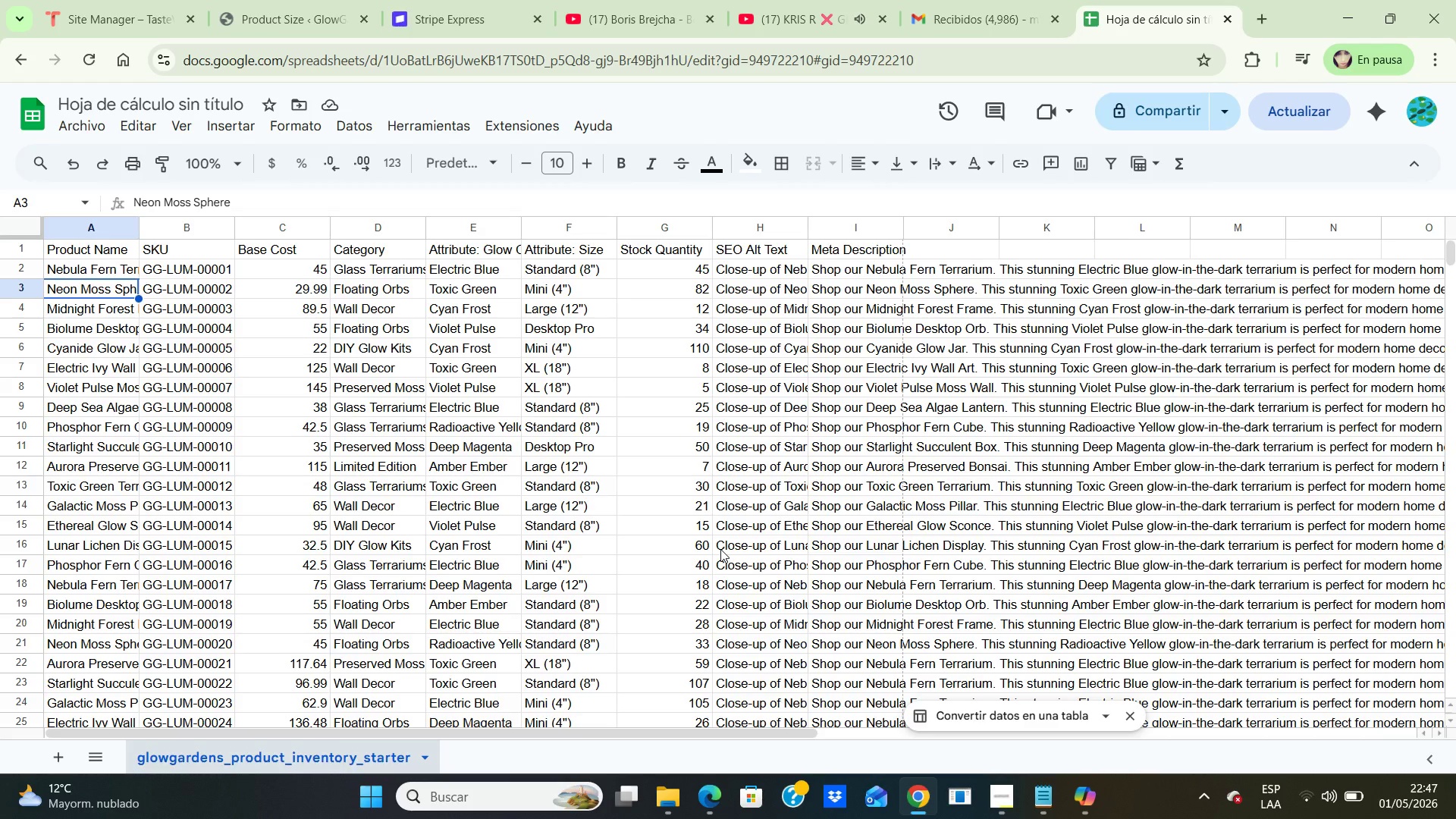 
key(ArrowDown)
 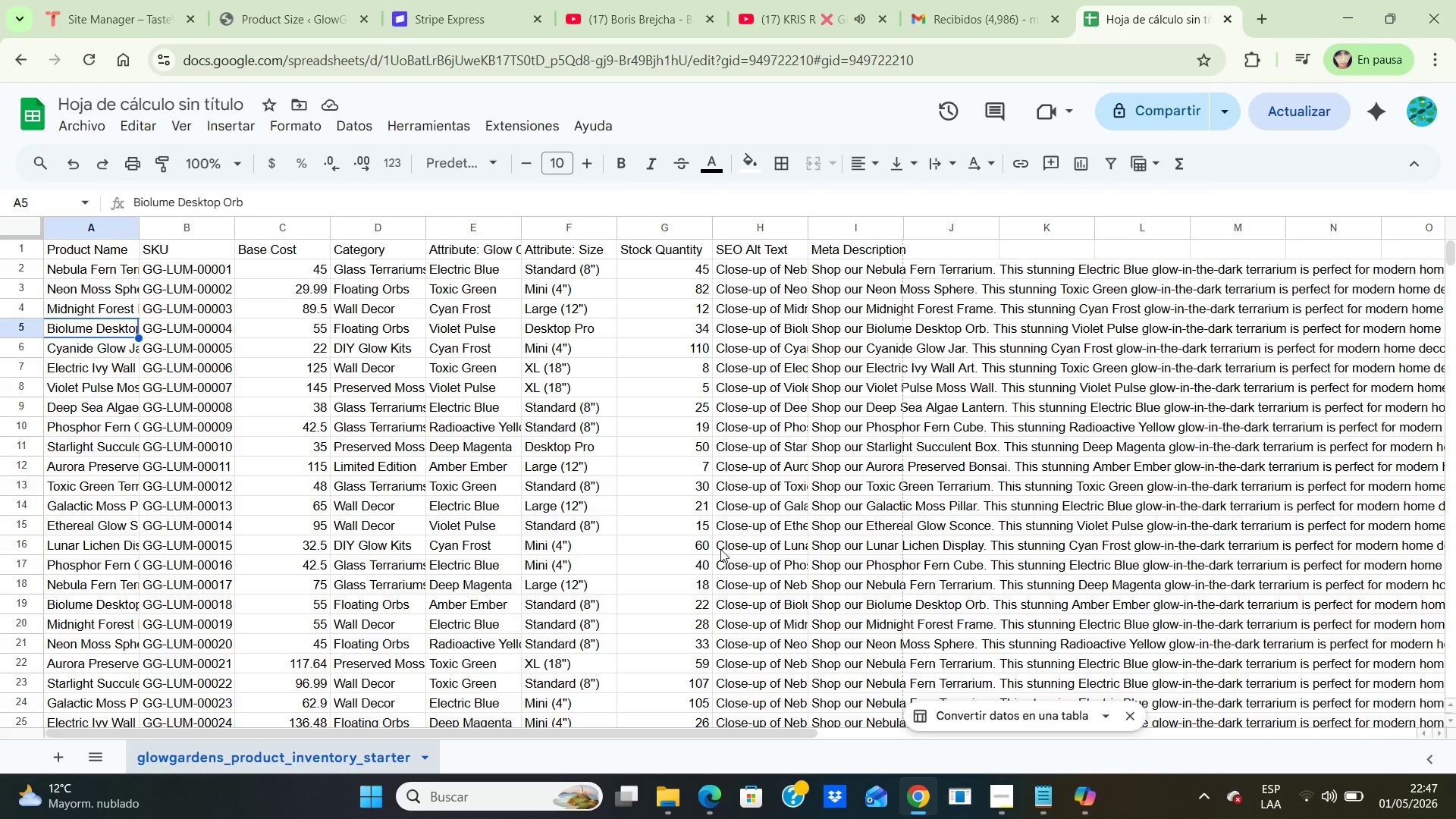 
key(ArrowDown)
 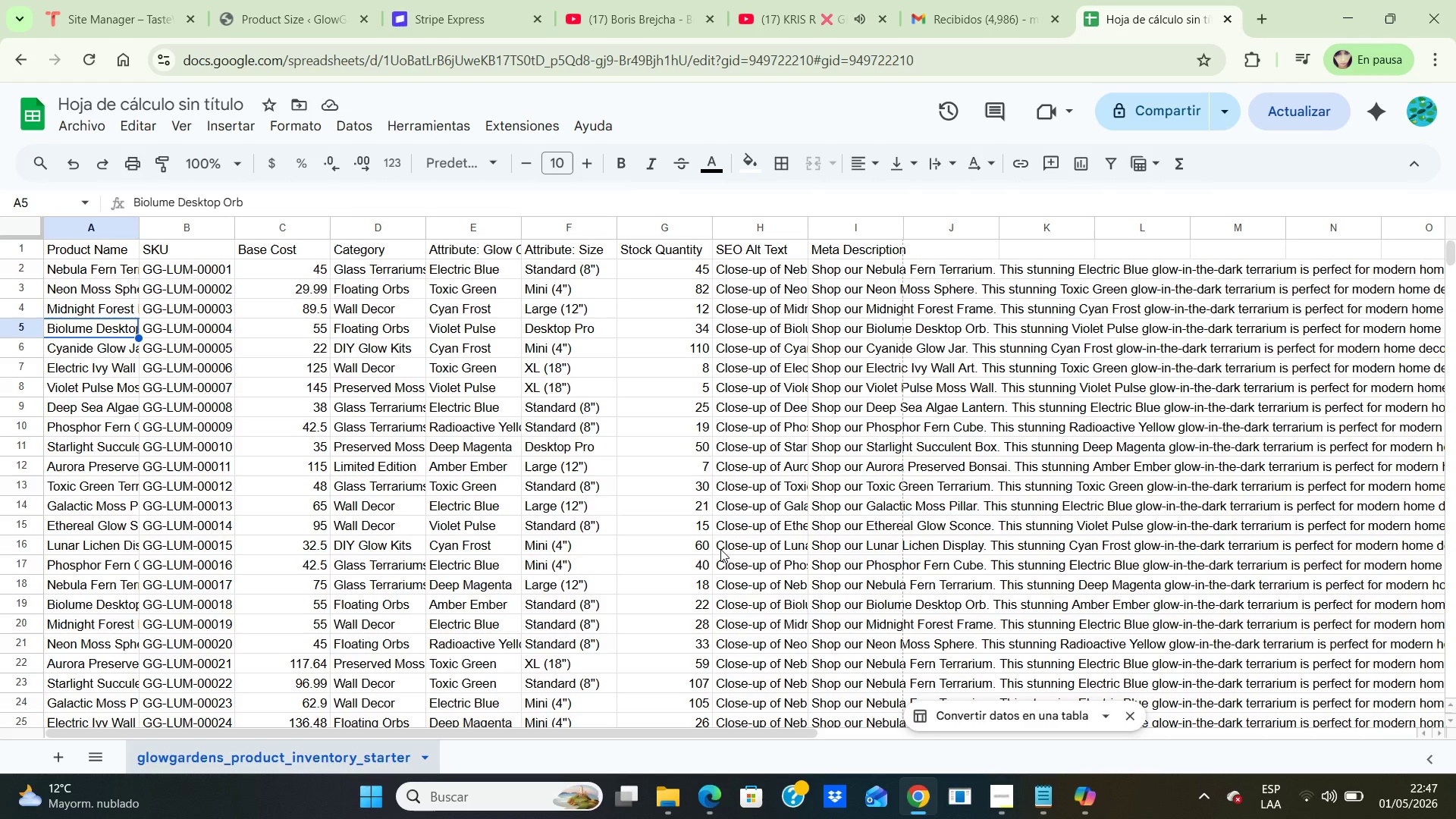 
key(ArrowDown)
 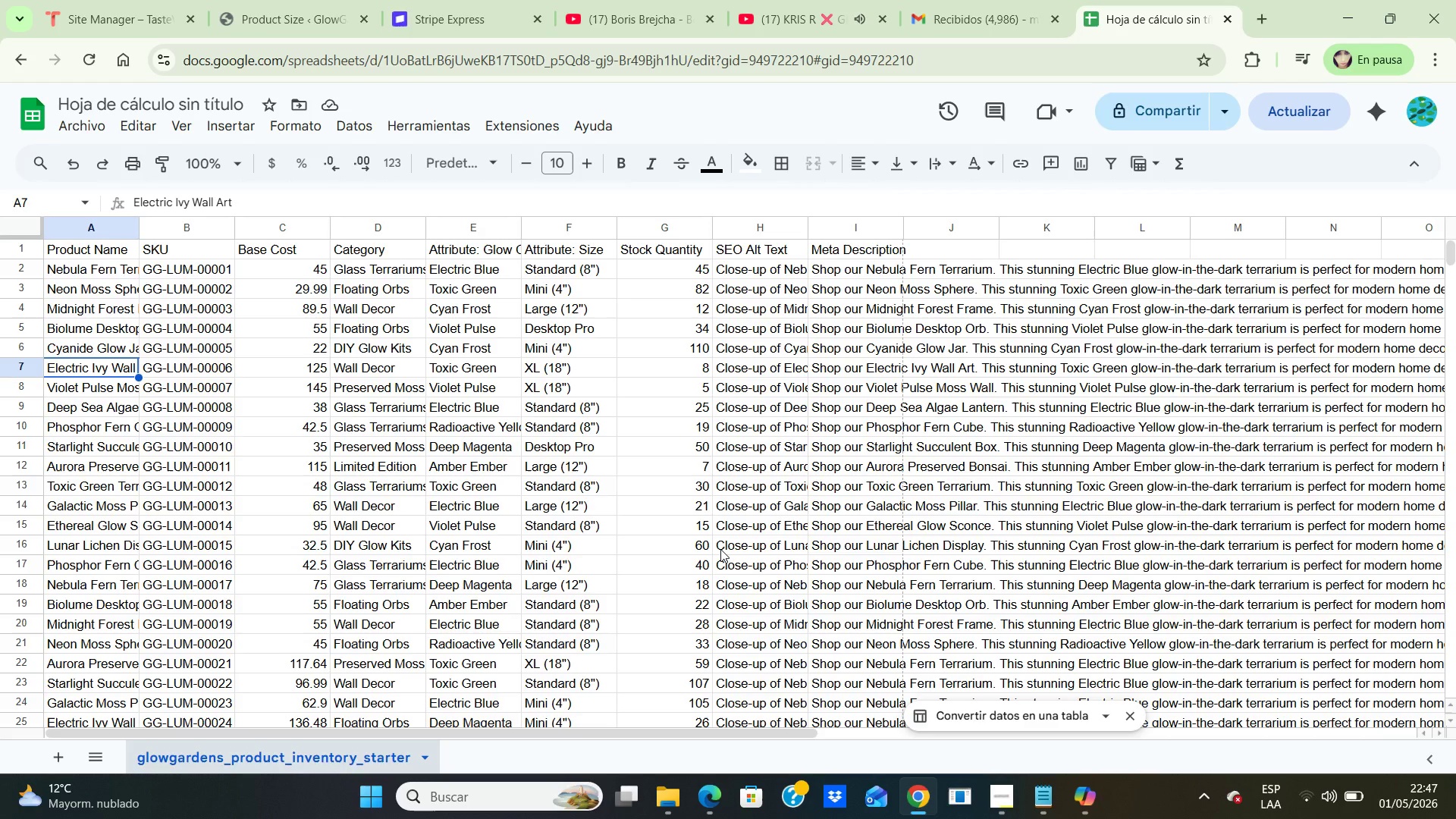 
key(ArrowDown)
 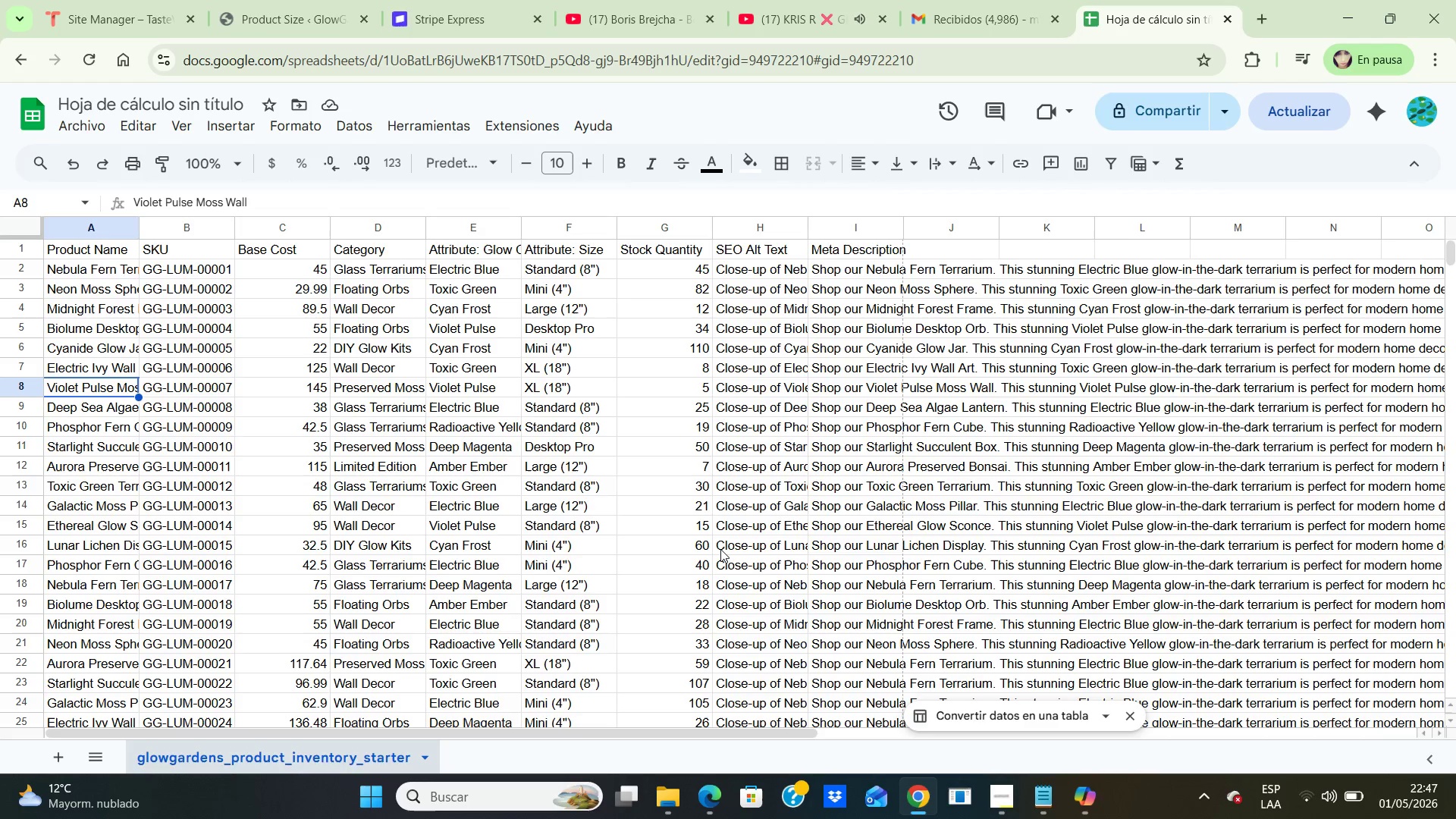 
key(ArrowDown)
 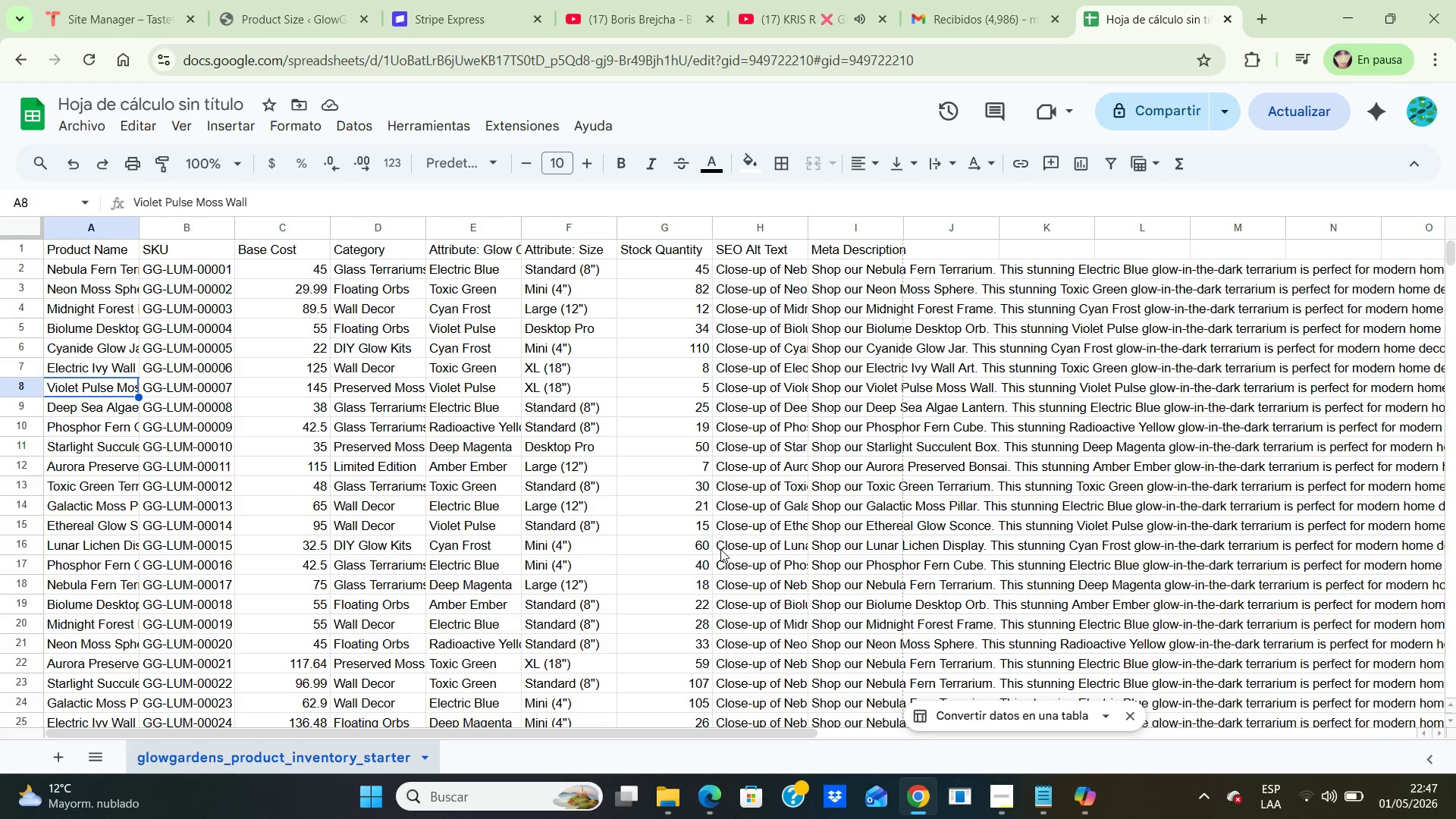 
key(ArrowDown)
 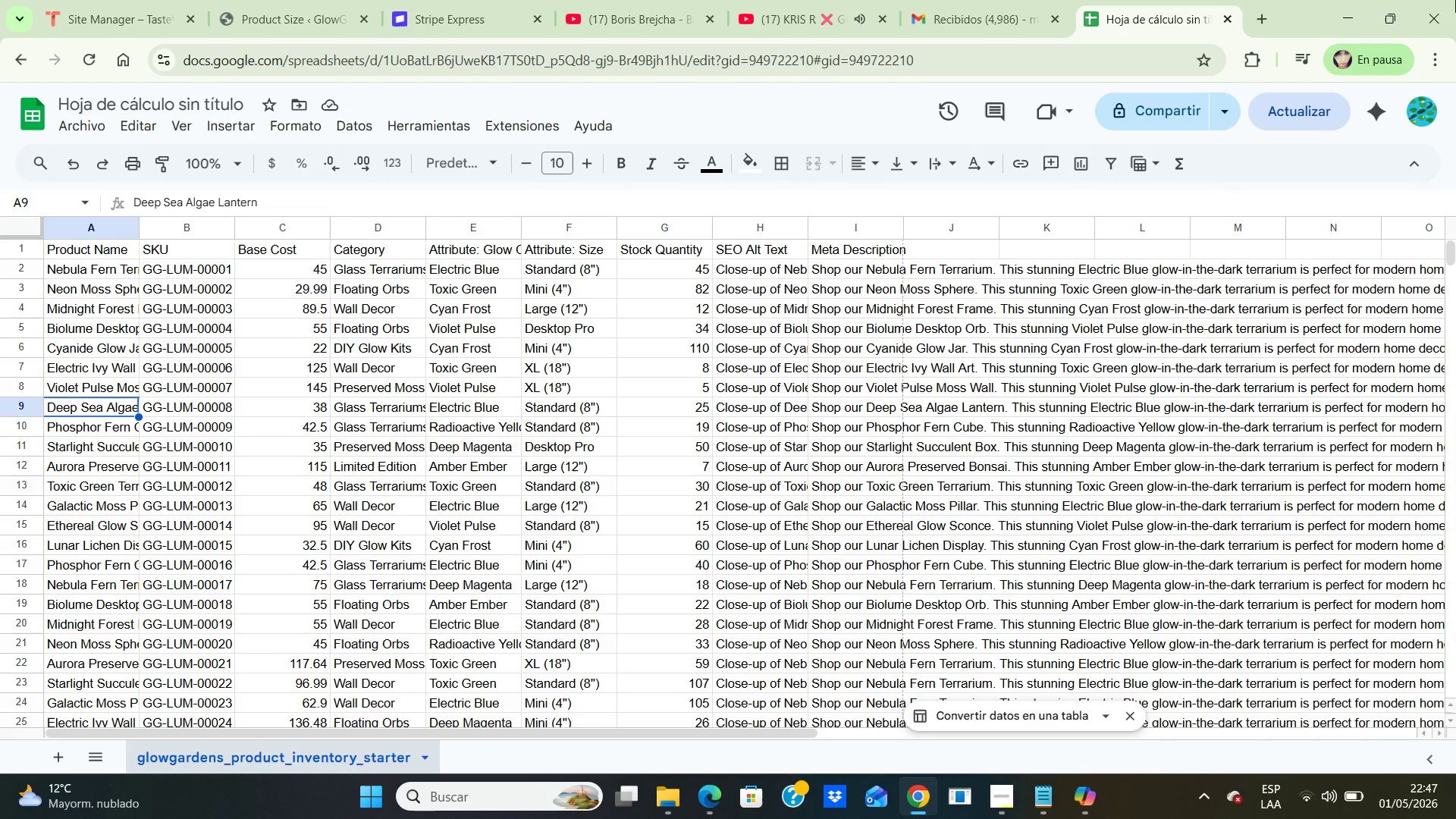 
wait(9.69)
 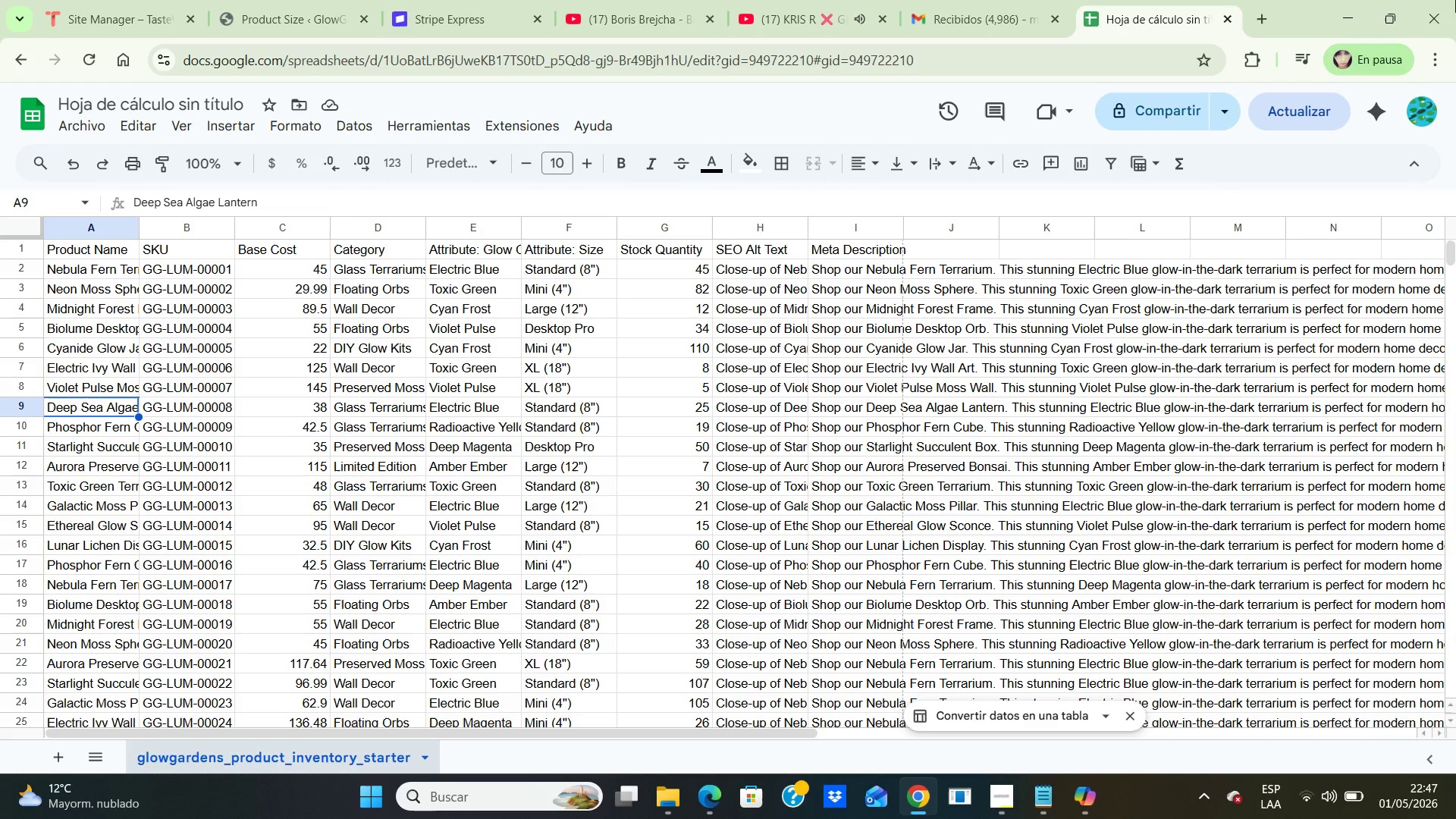 
key(ArrowDown)
 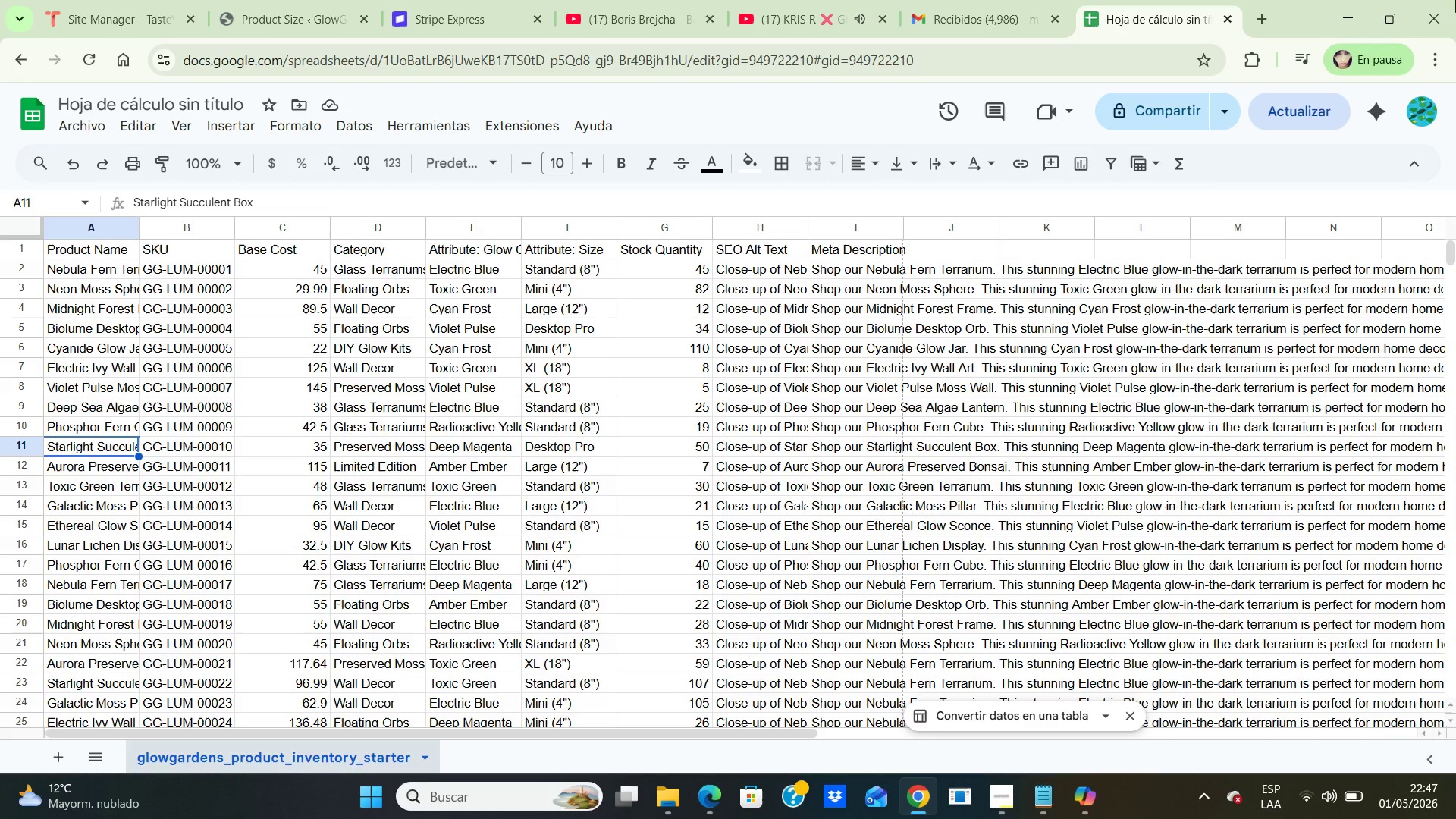 
key(ArrowDown)
 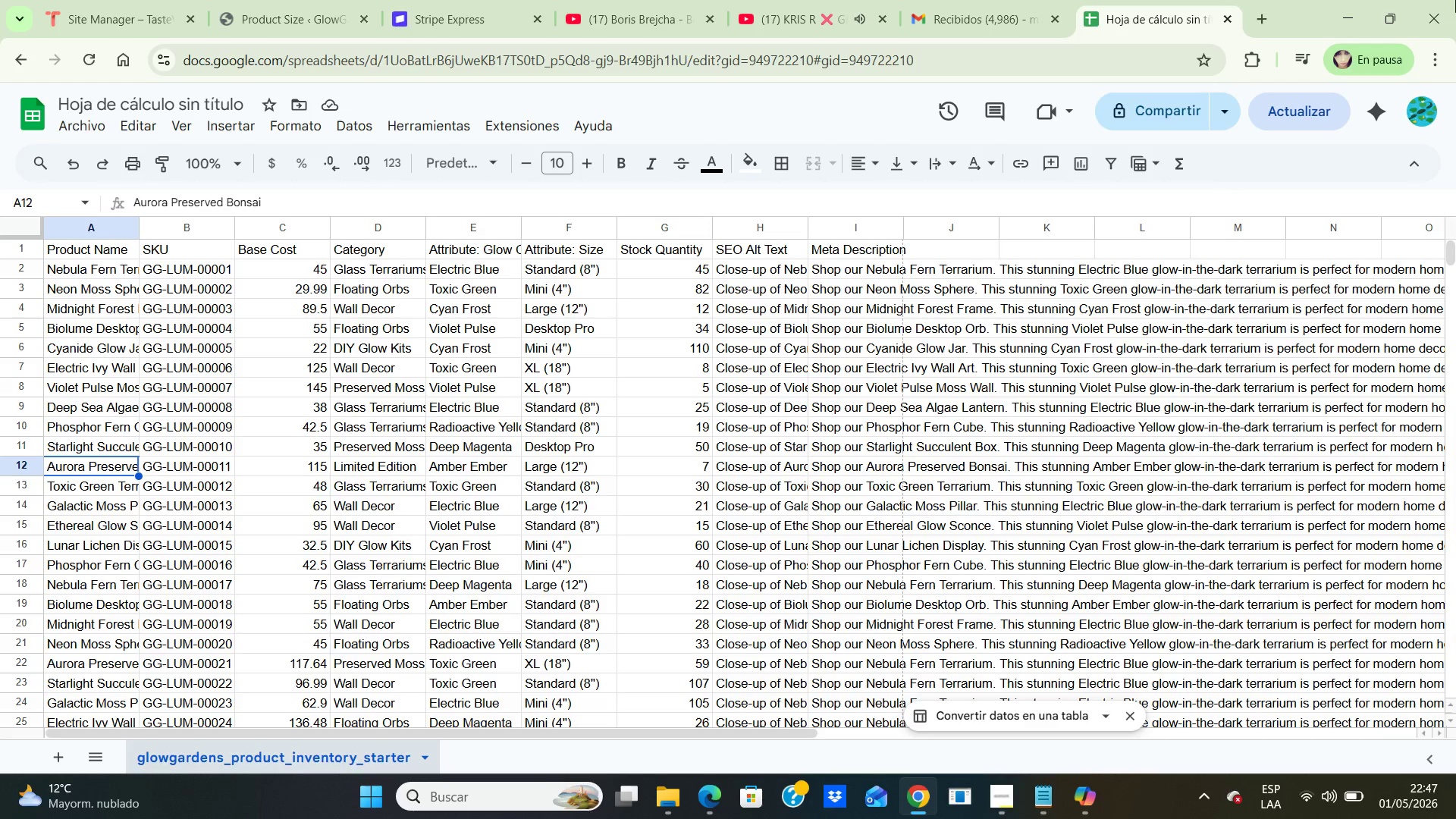 
key(ArrowDown)
 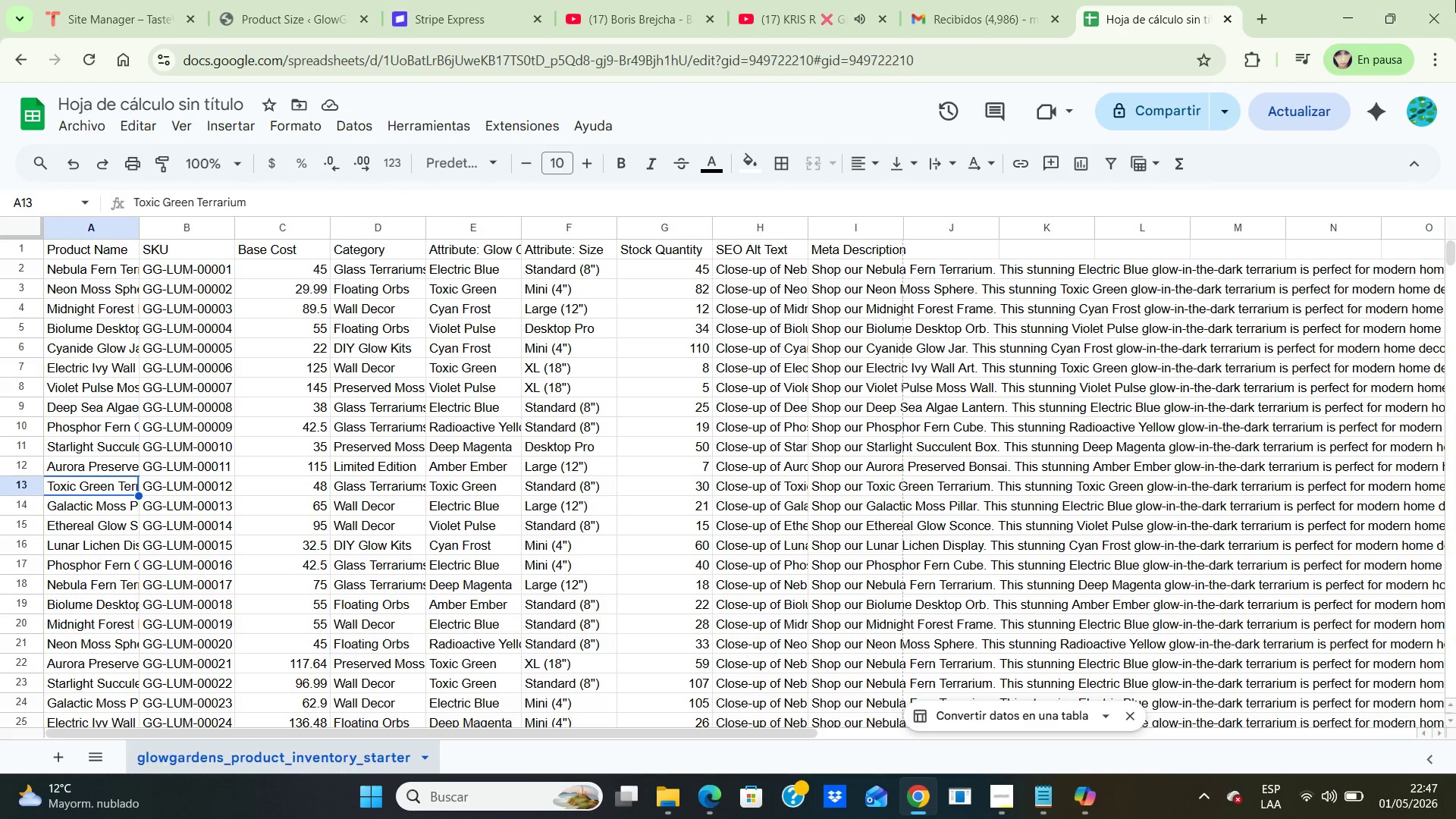 
key(ArrowDown)
 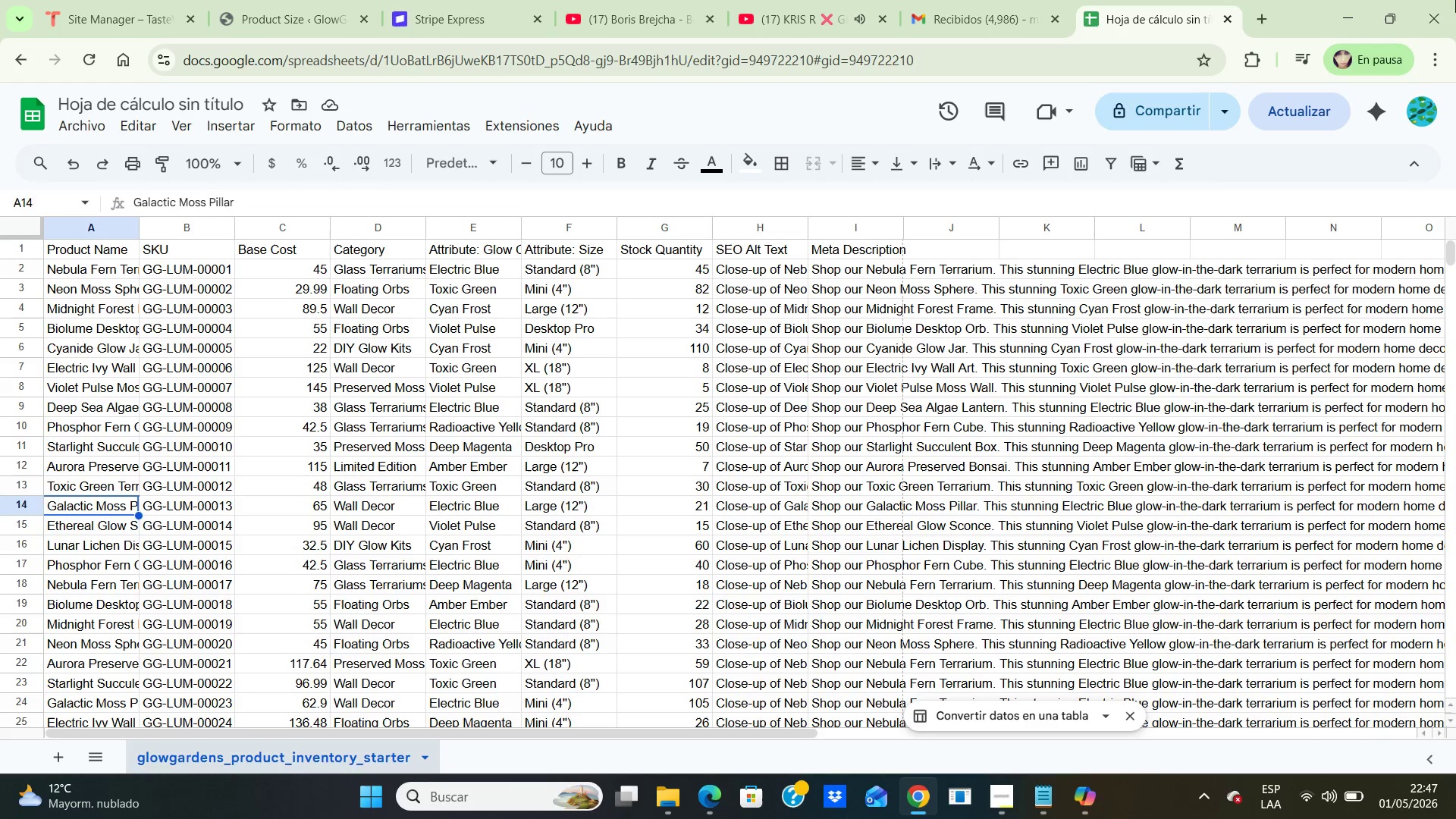 
key(ArrowDown)
 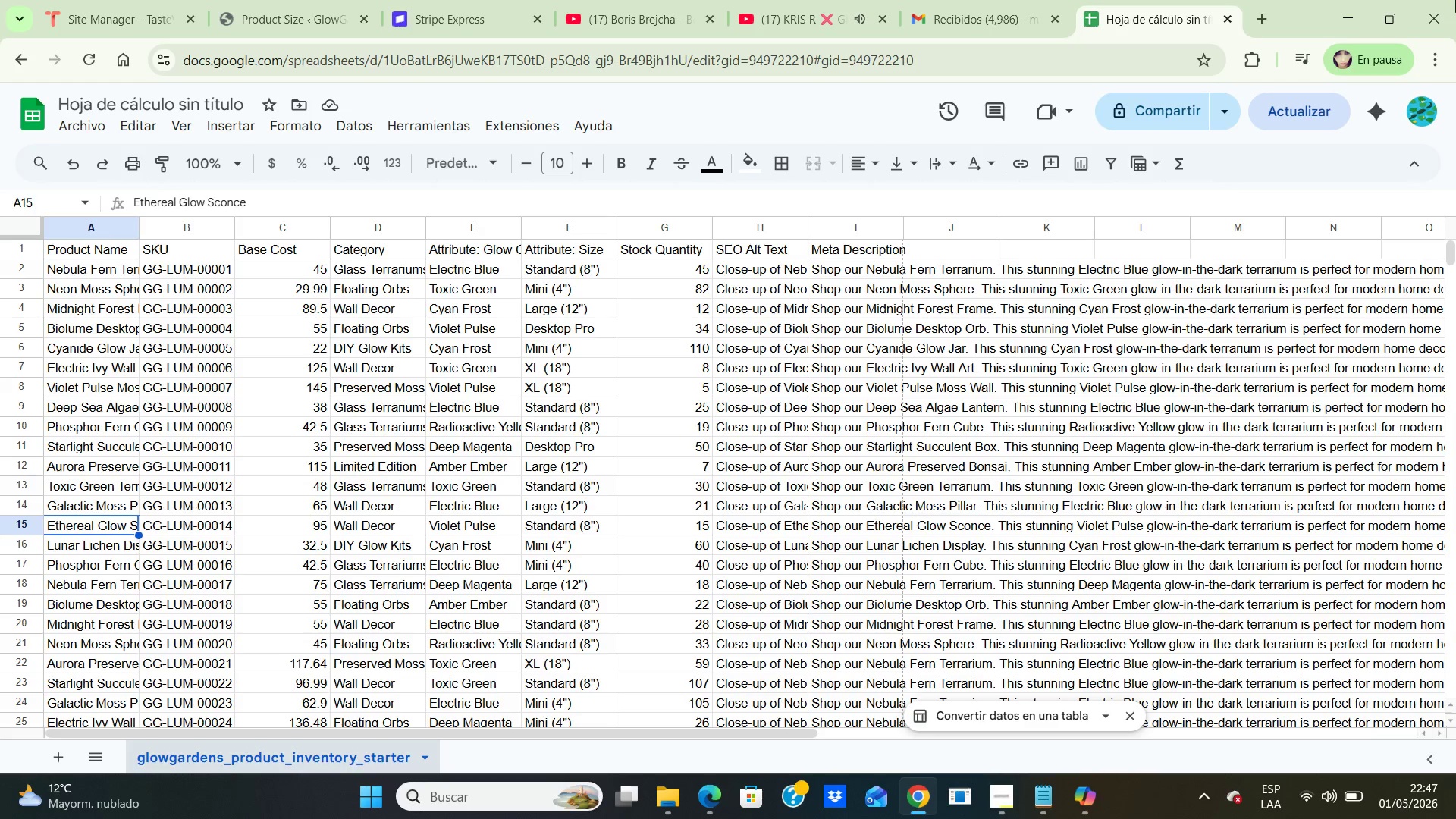 
key(ArrowDown)
 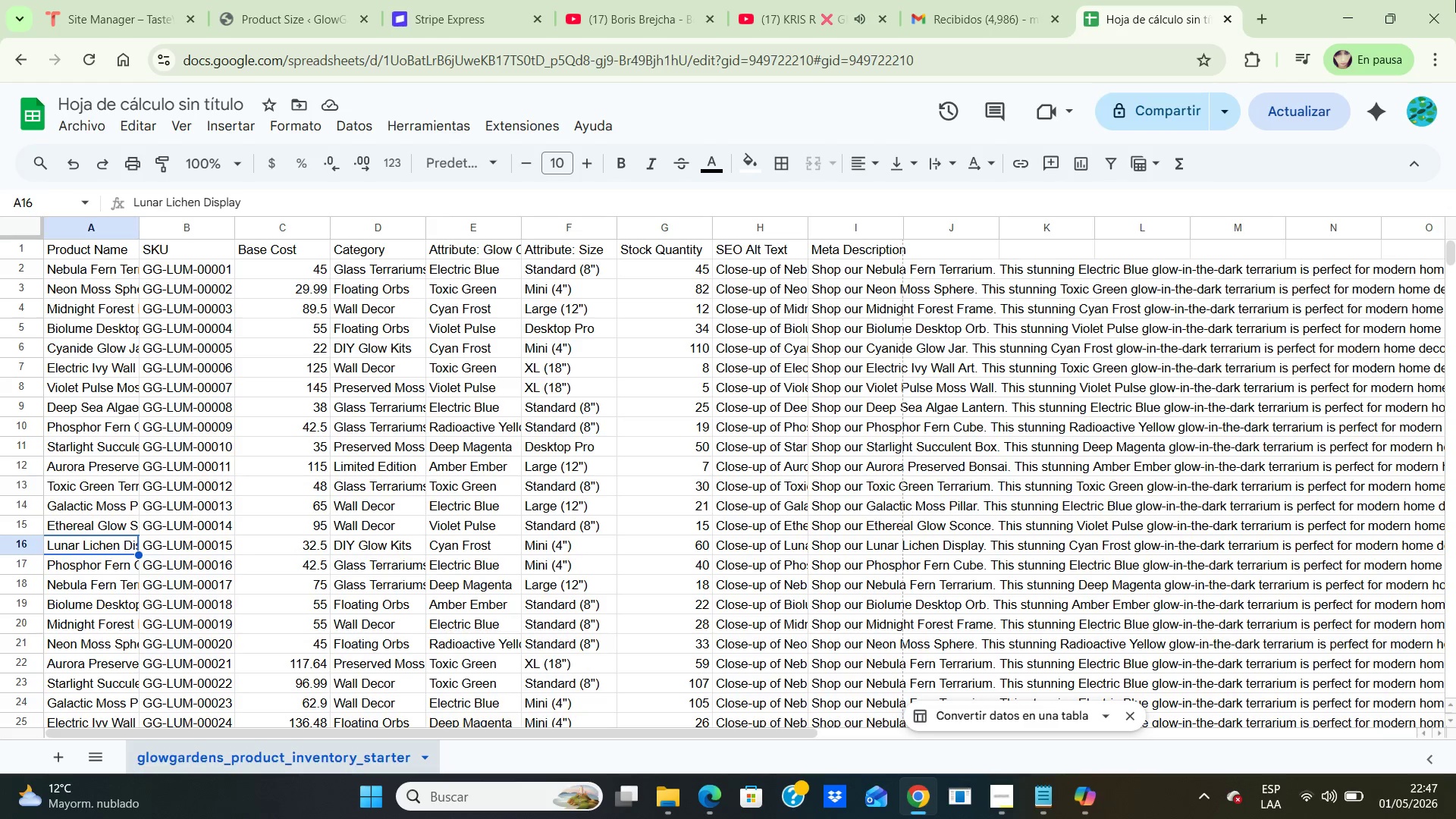 
key(ArrowDown)
 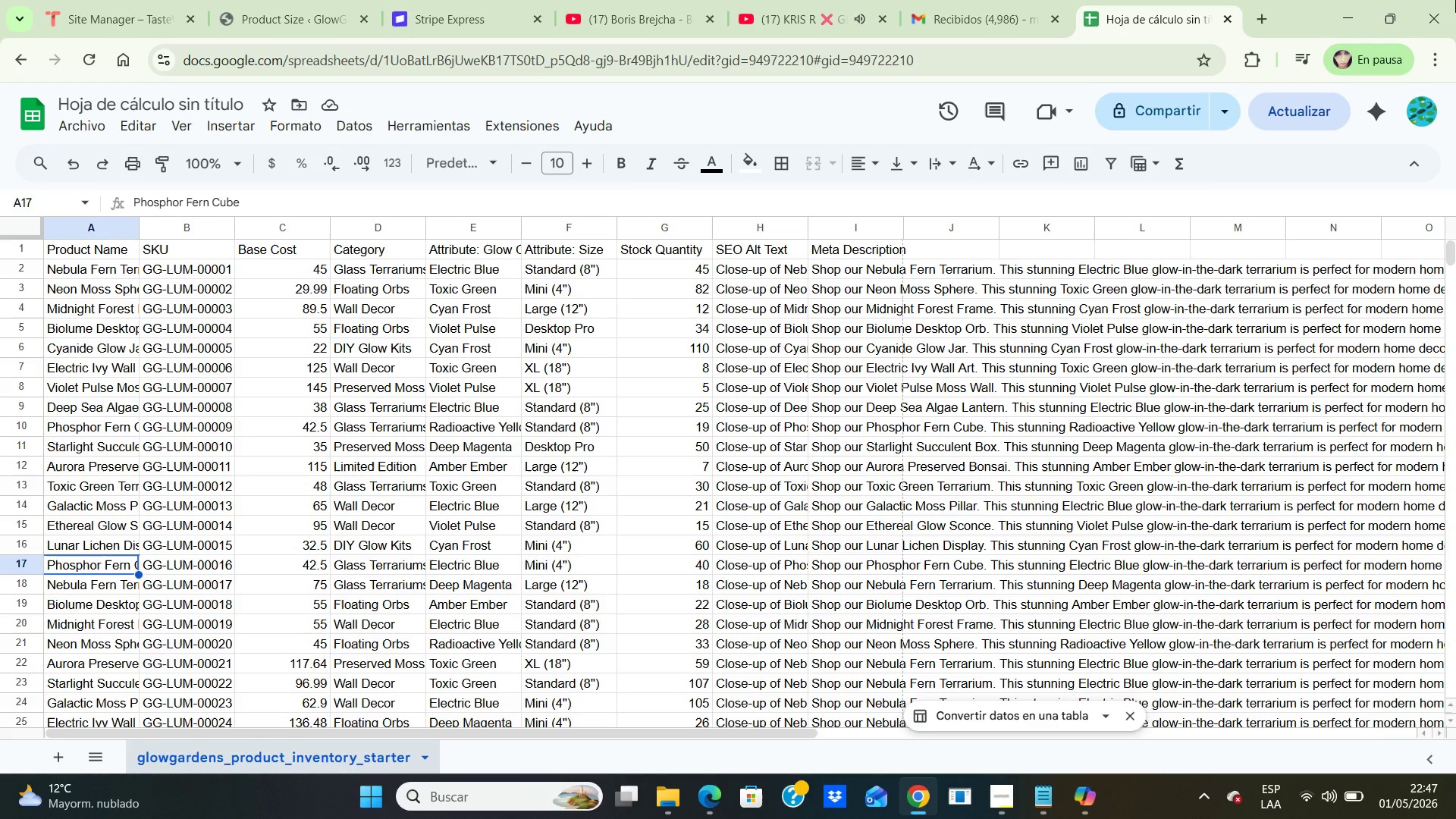 
key(ArrowDown)
 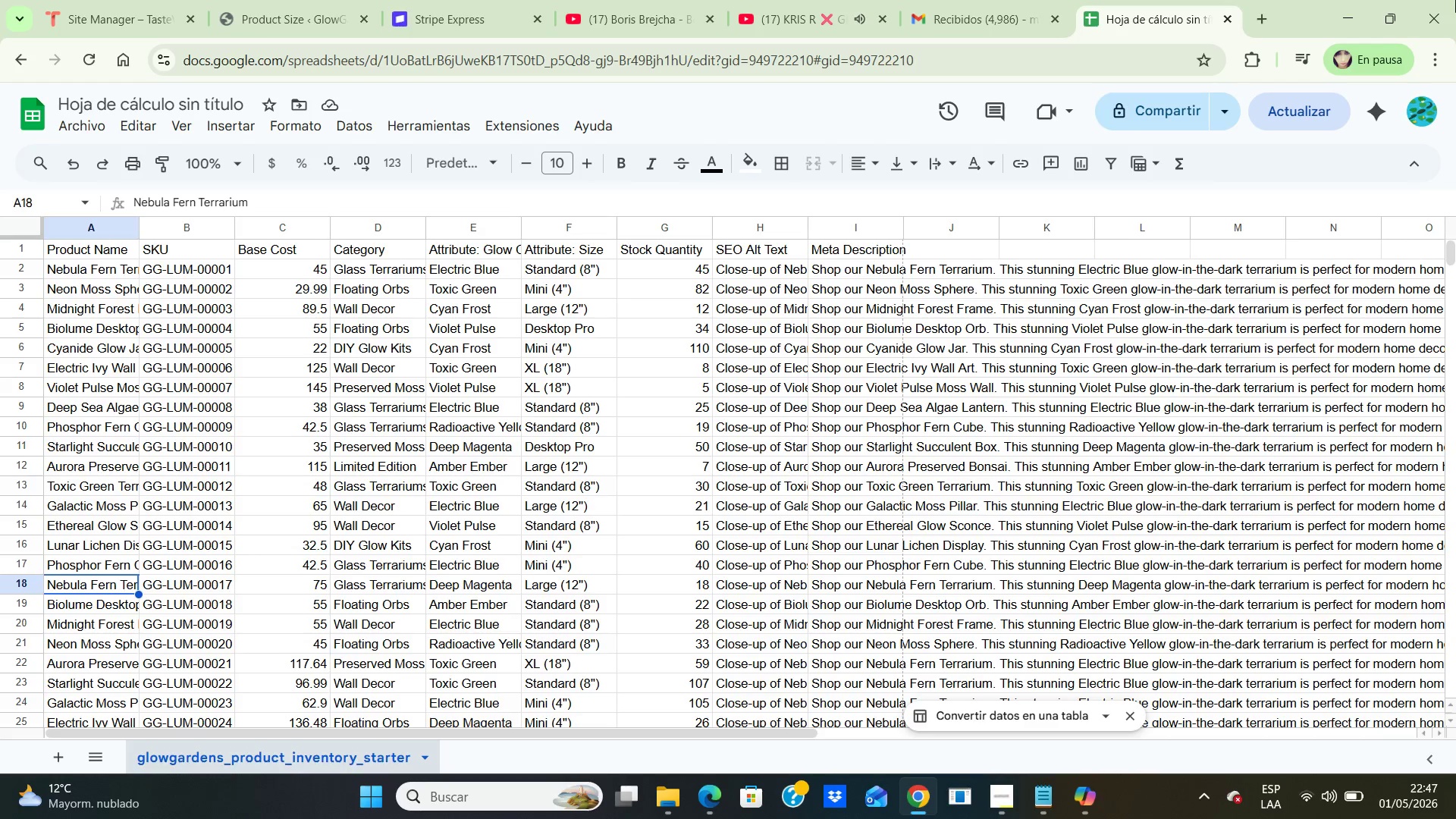 
key(ArrowDown)
 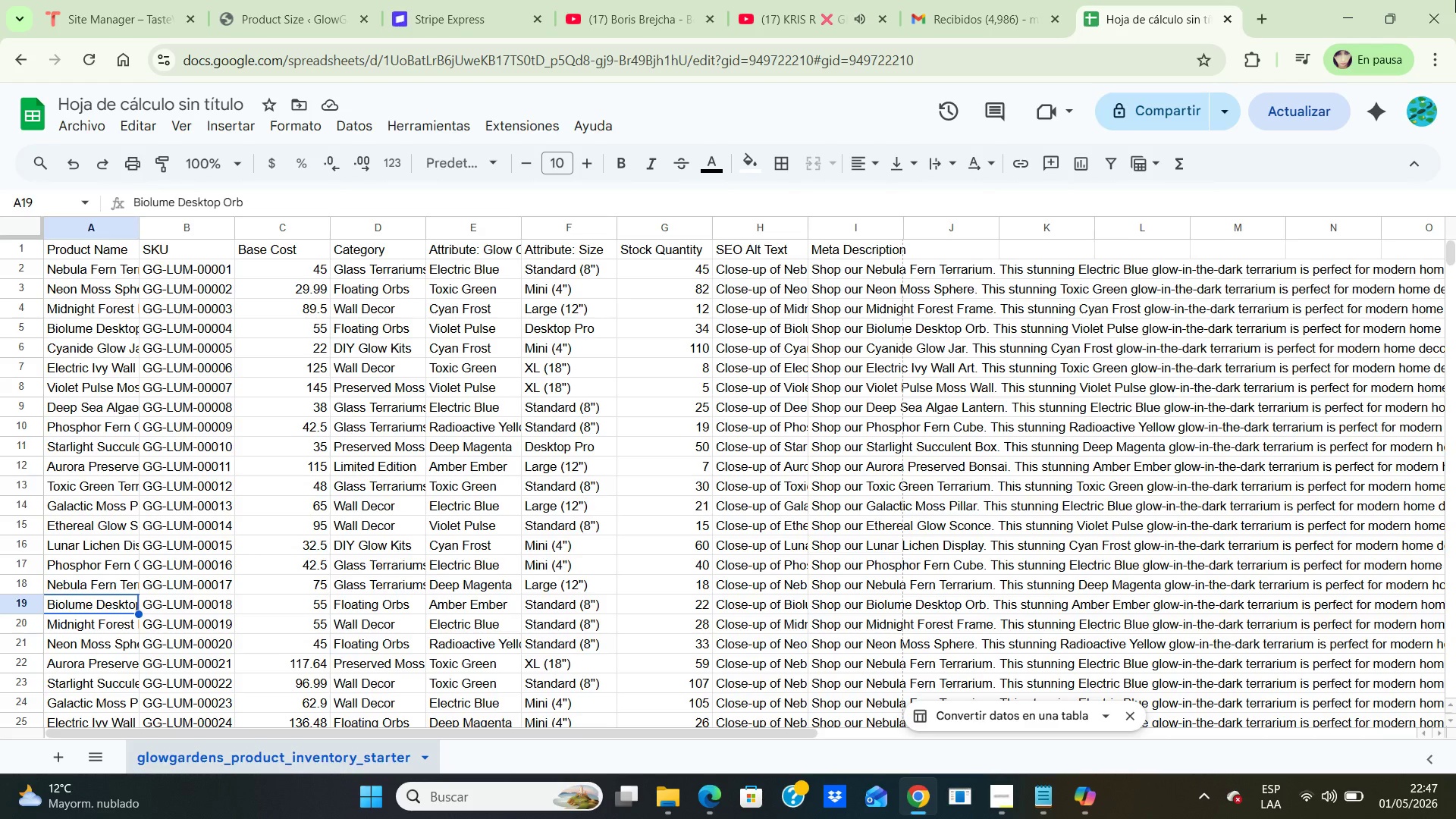 
key(ArrowDown)
 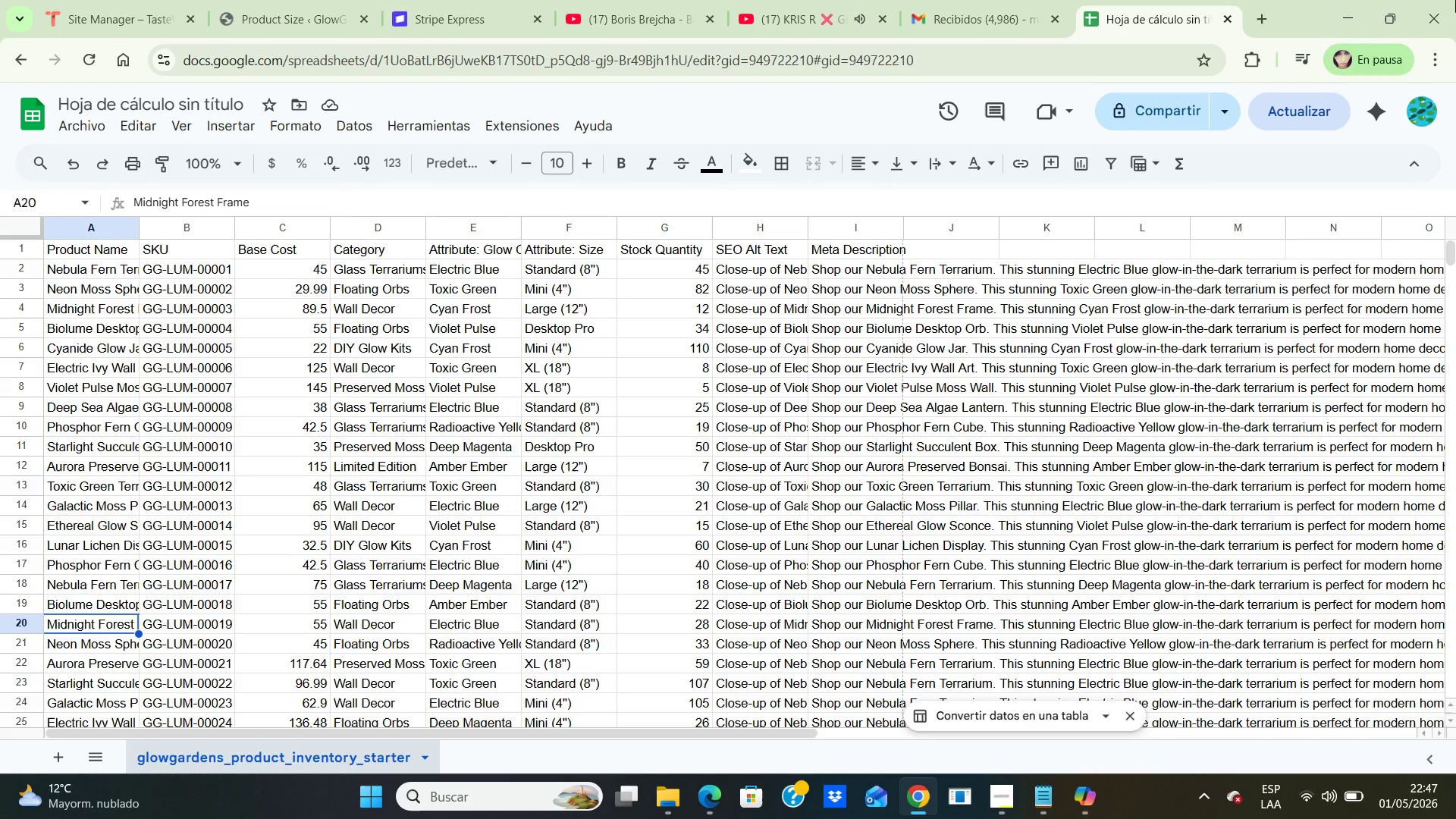 
key(ArrowDown)
 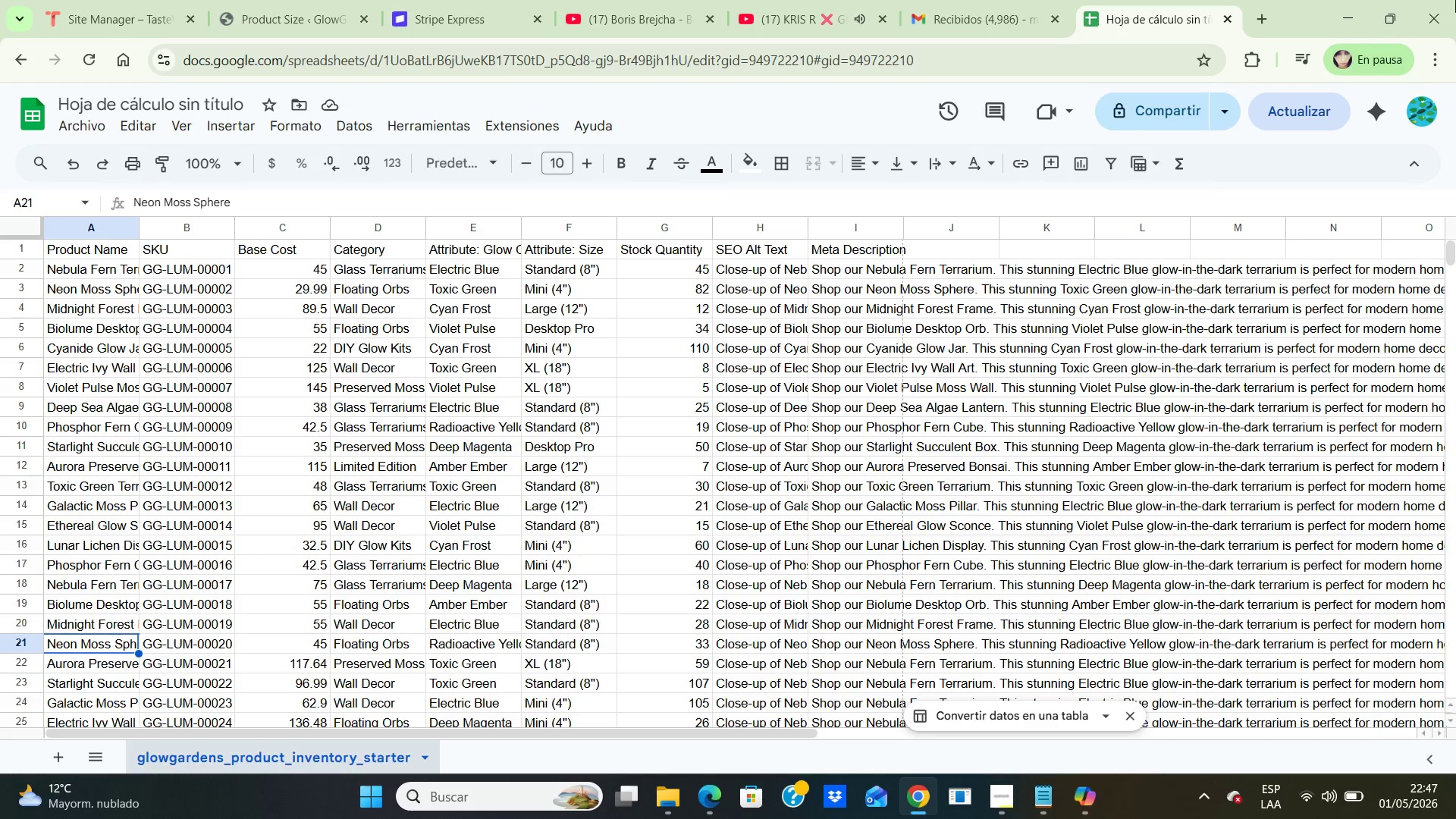 
key(ArrowDown)
 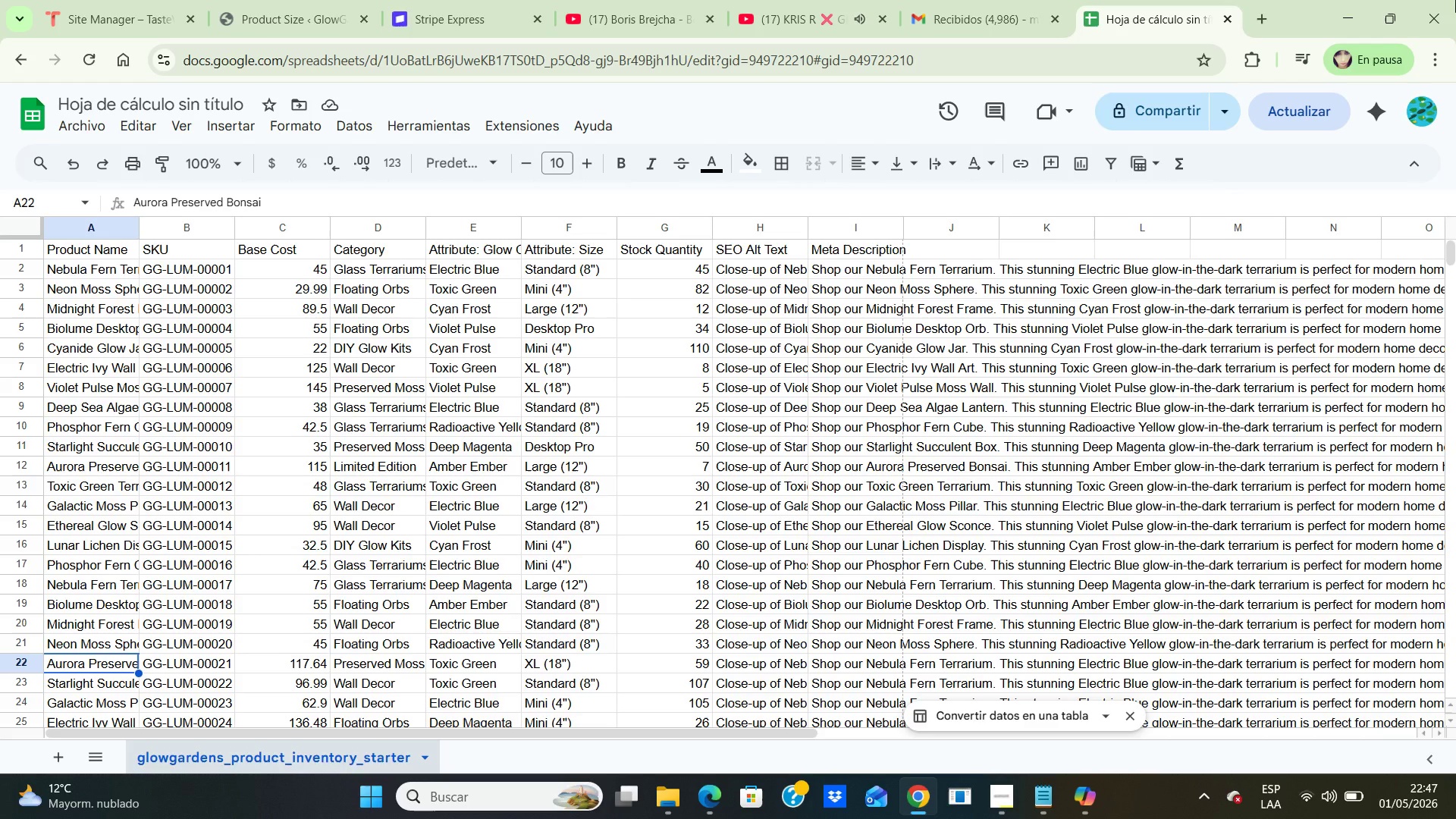 
key(ArrowDown)
 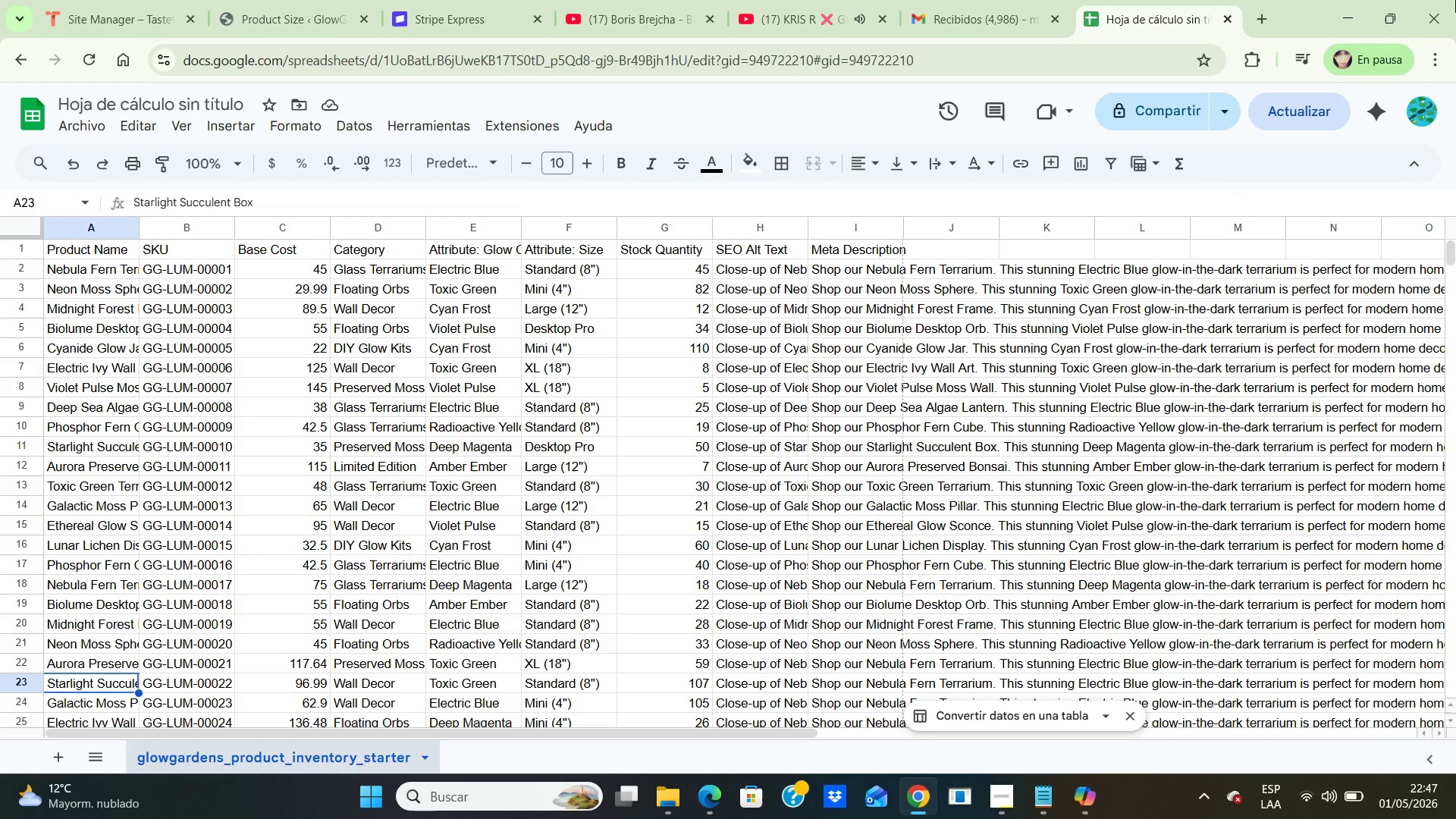 
key(ArrowDown)
 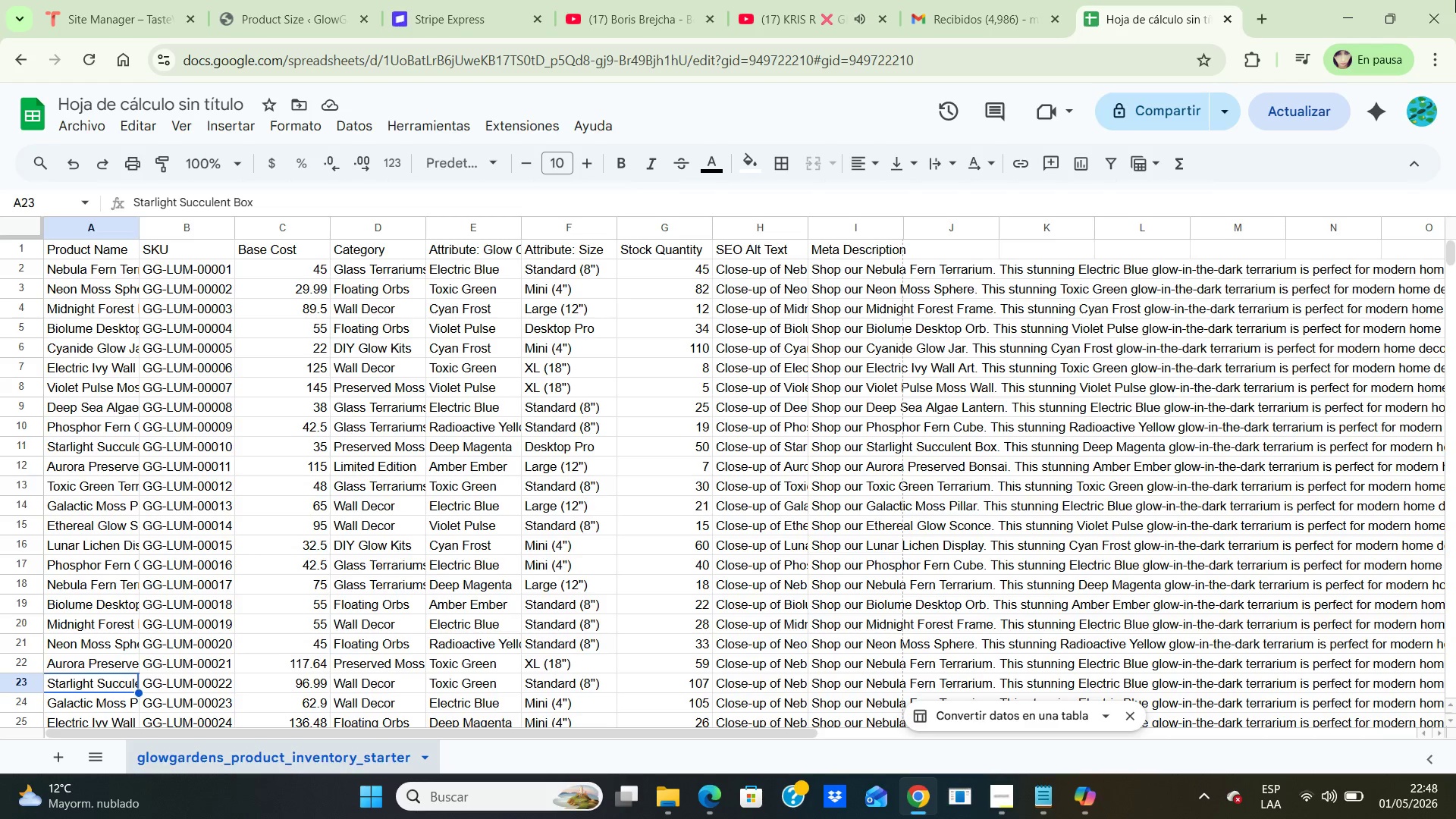 
key(ArrowRight)
 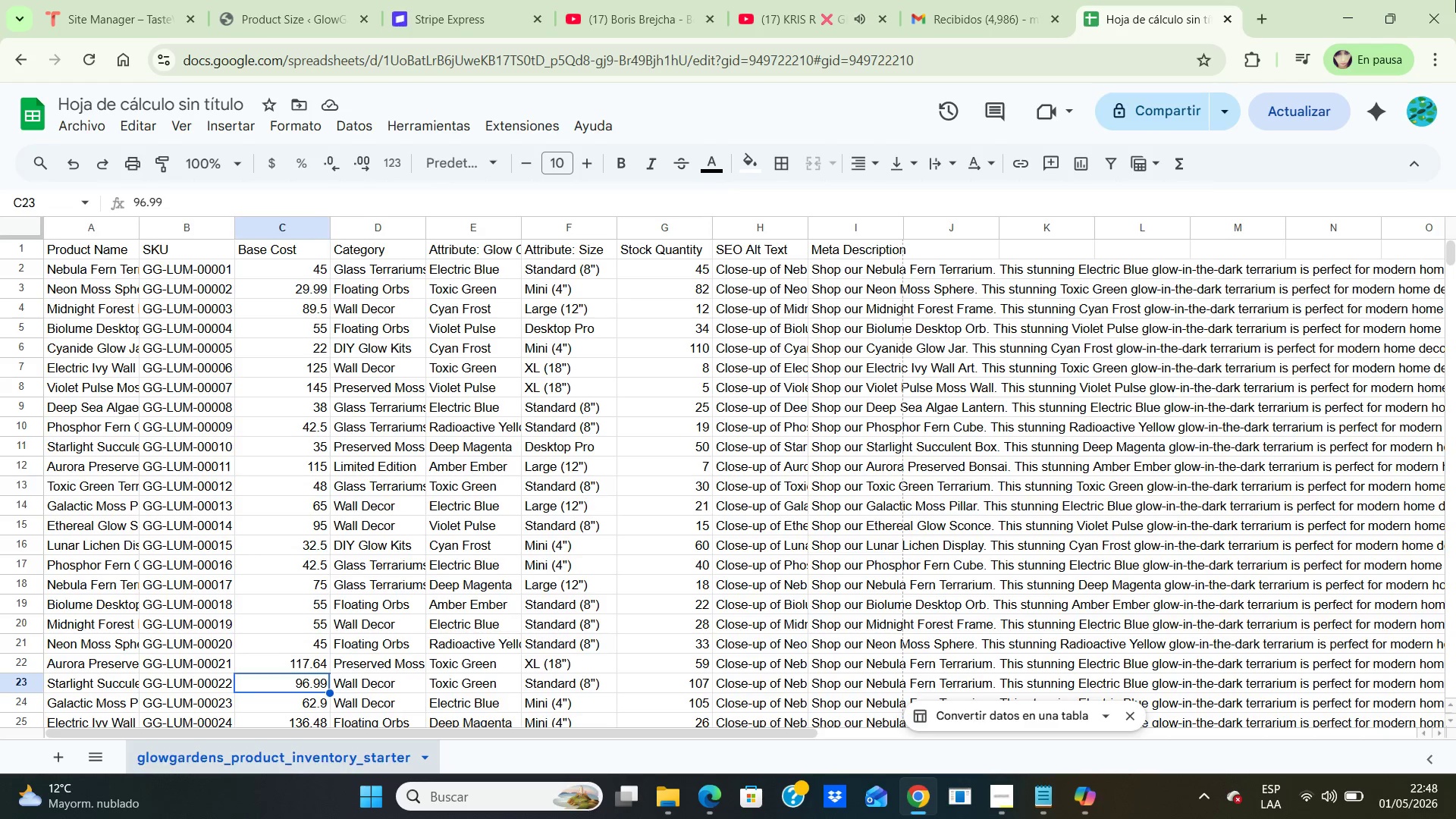 
key(ArrowRight)
 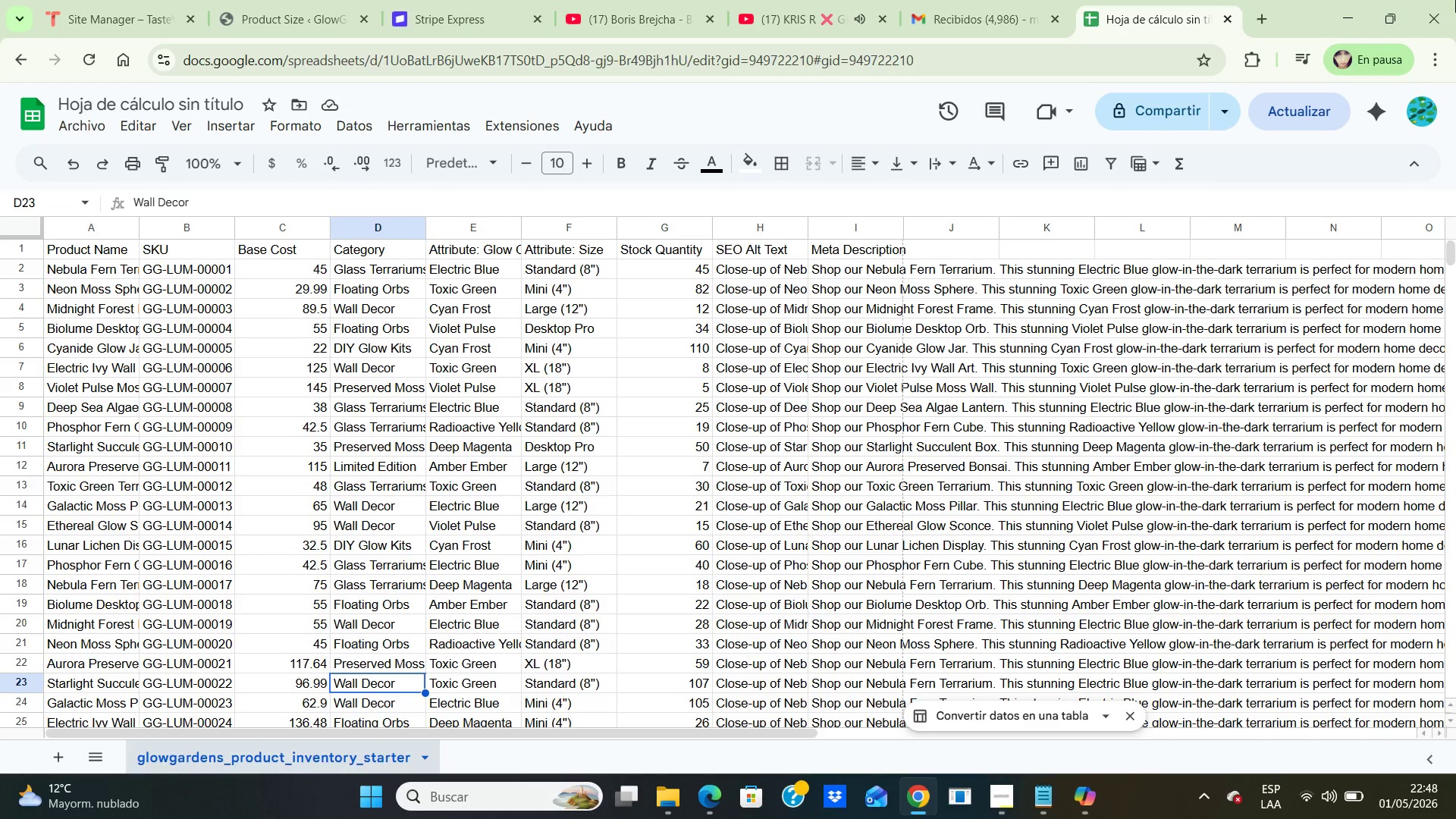 
key(ArrowRight)
 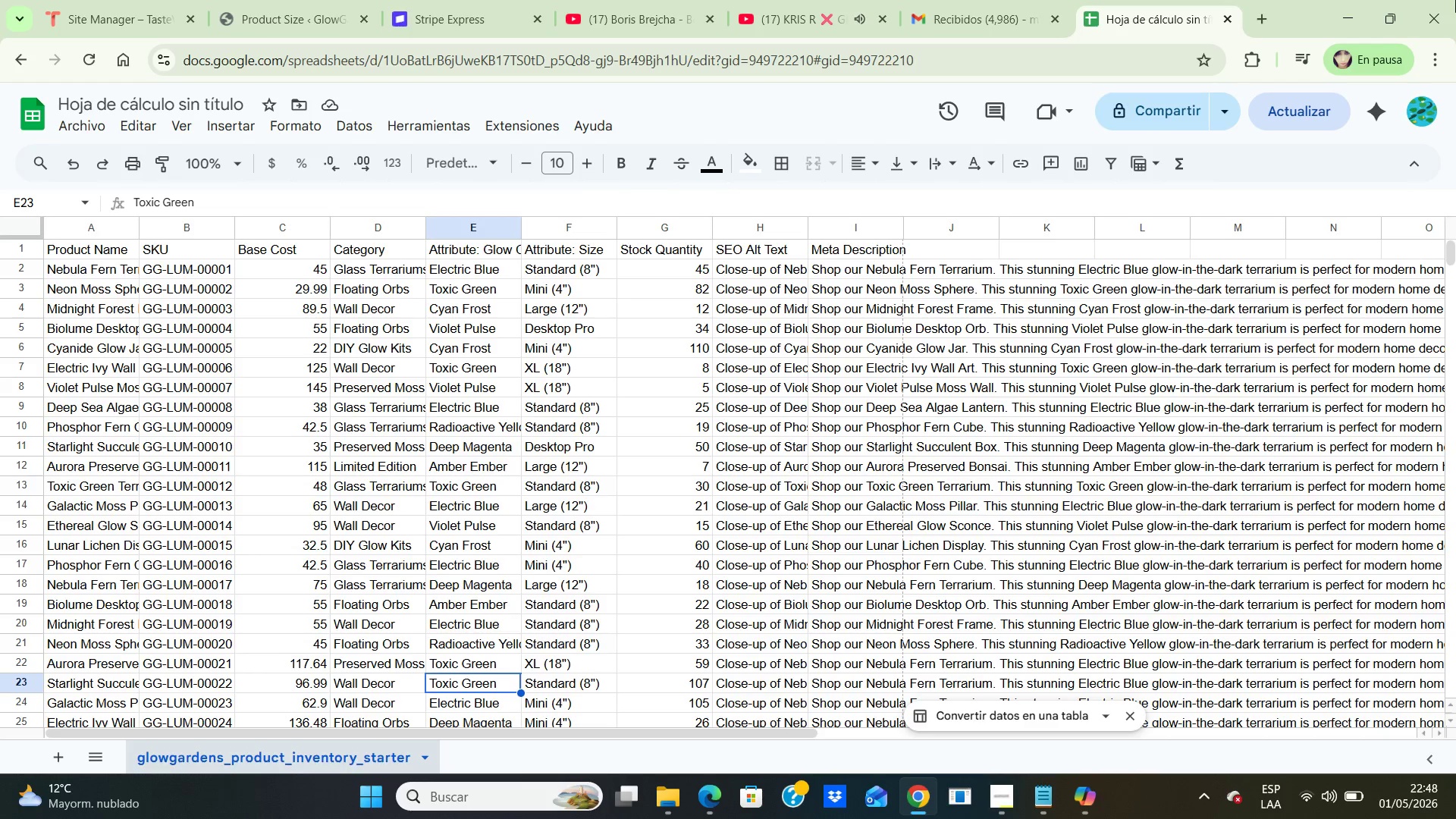 
key(ArrowRight)
 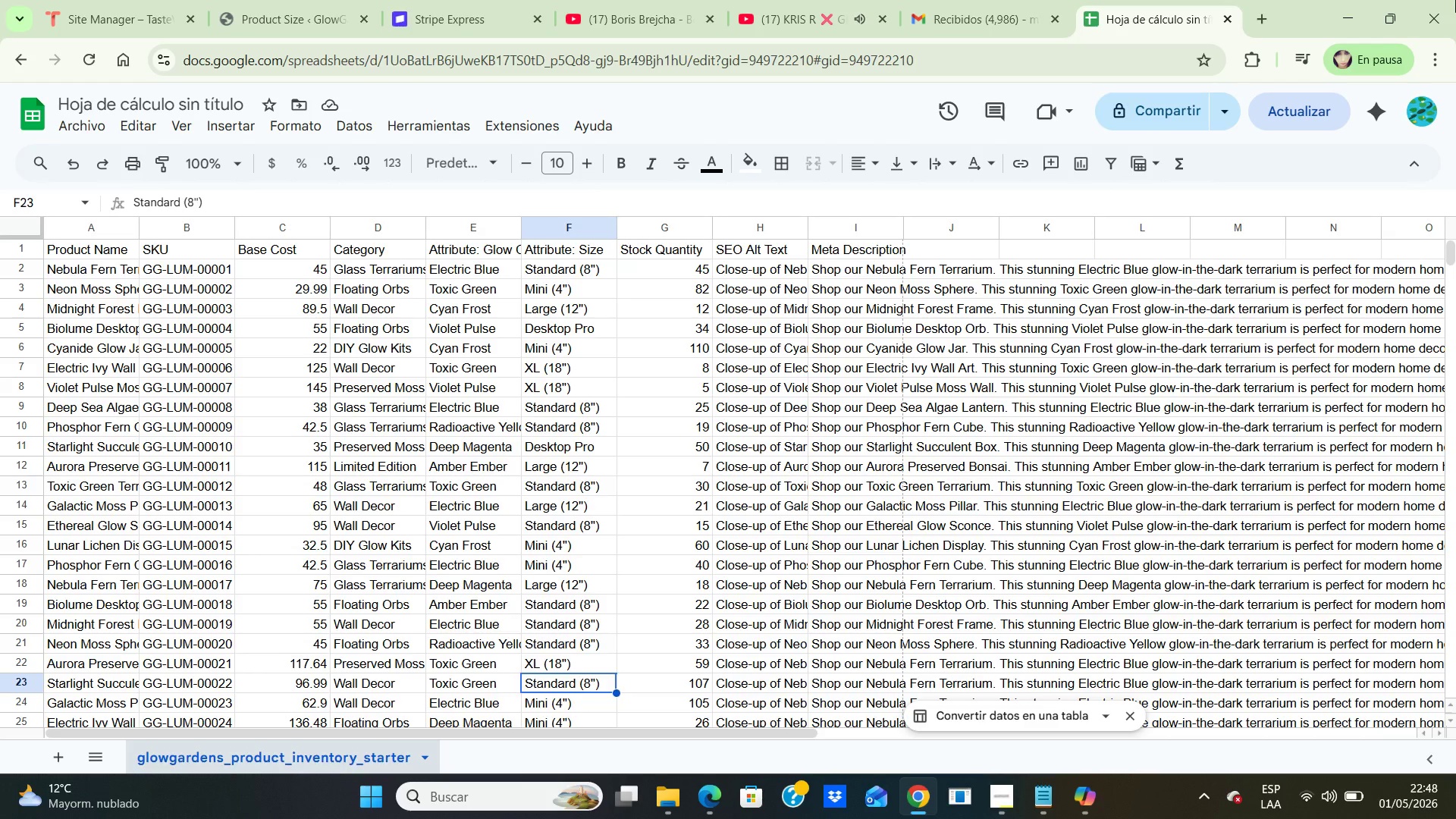 
key(ArrowRight)
 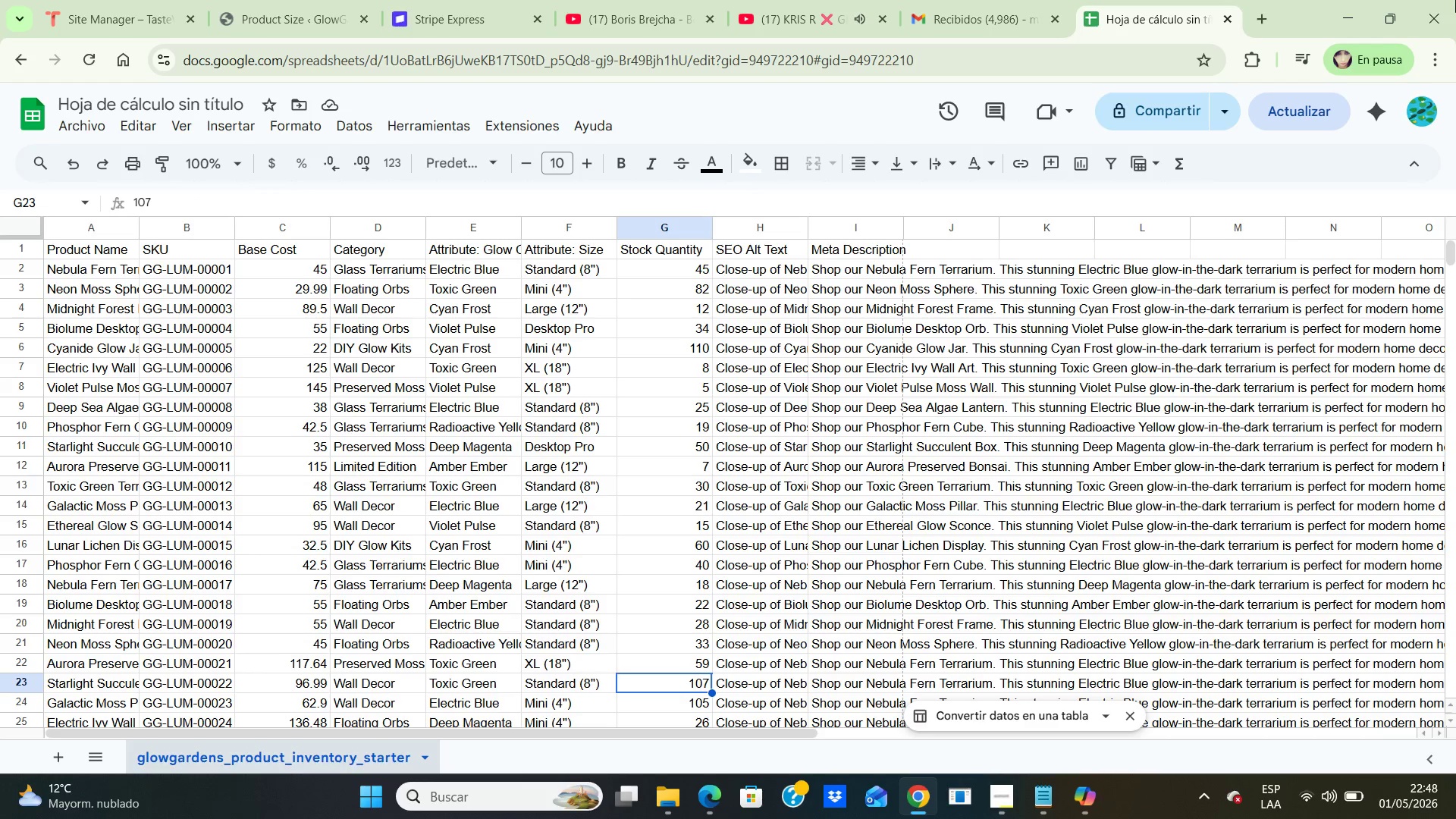 
key(ArrowRight)
 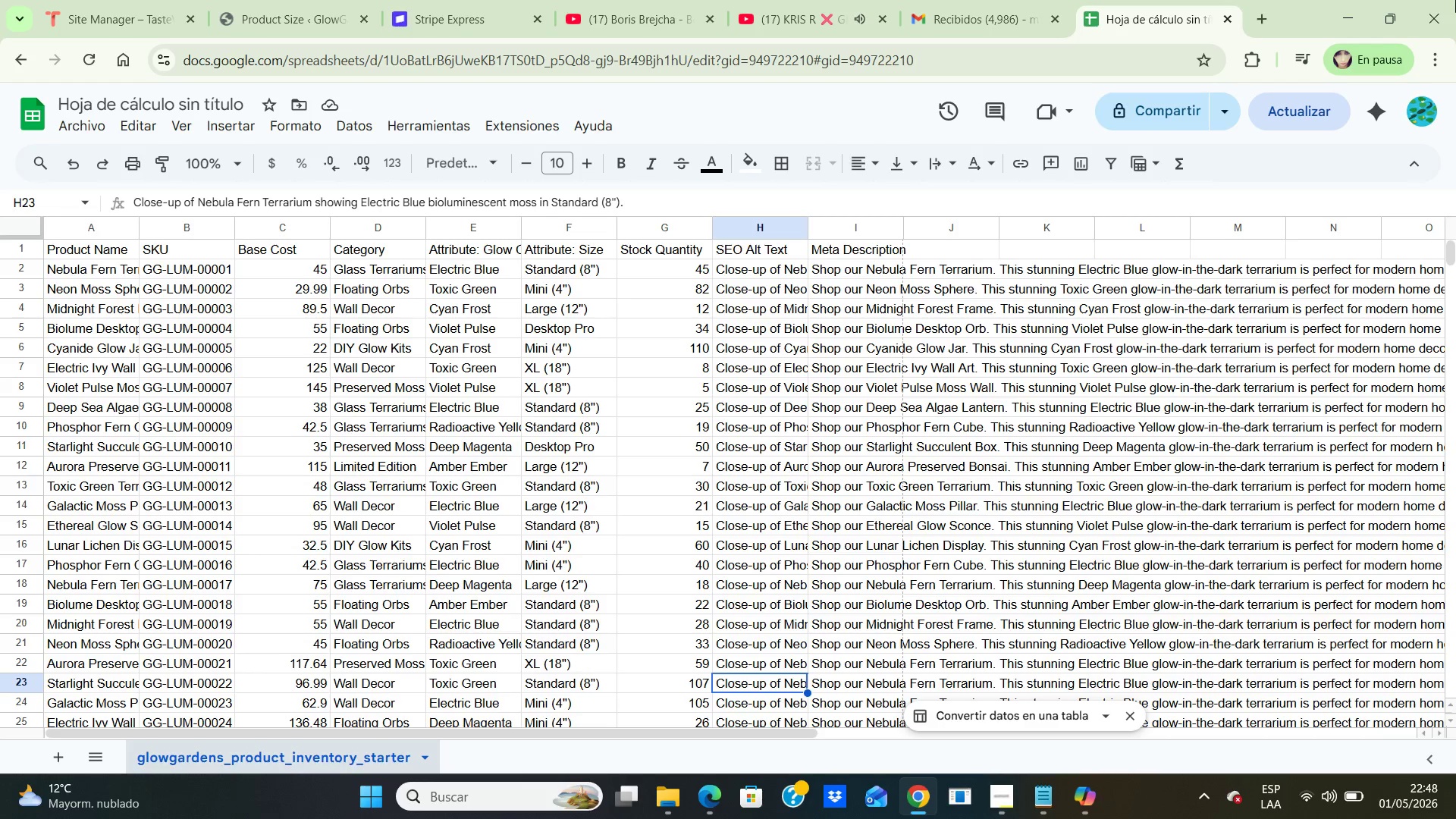 
key(ArrowRight)
 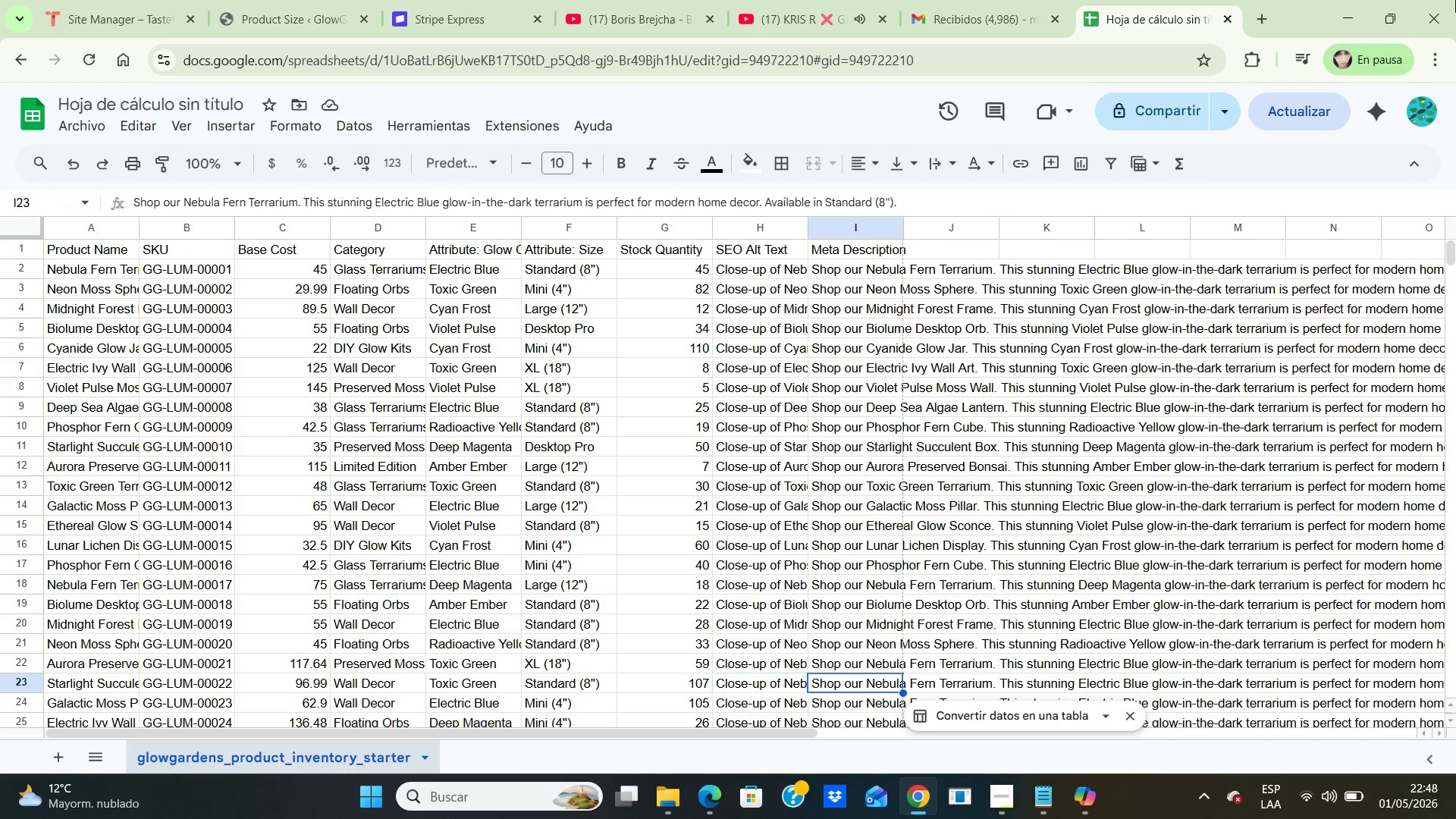 
key(ArrowRight)
 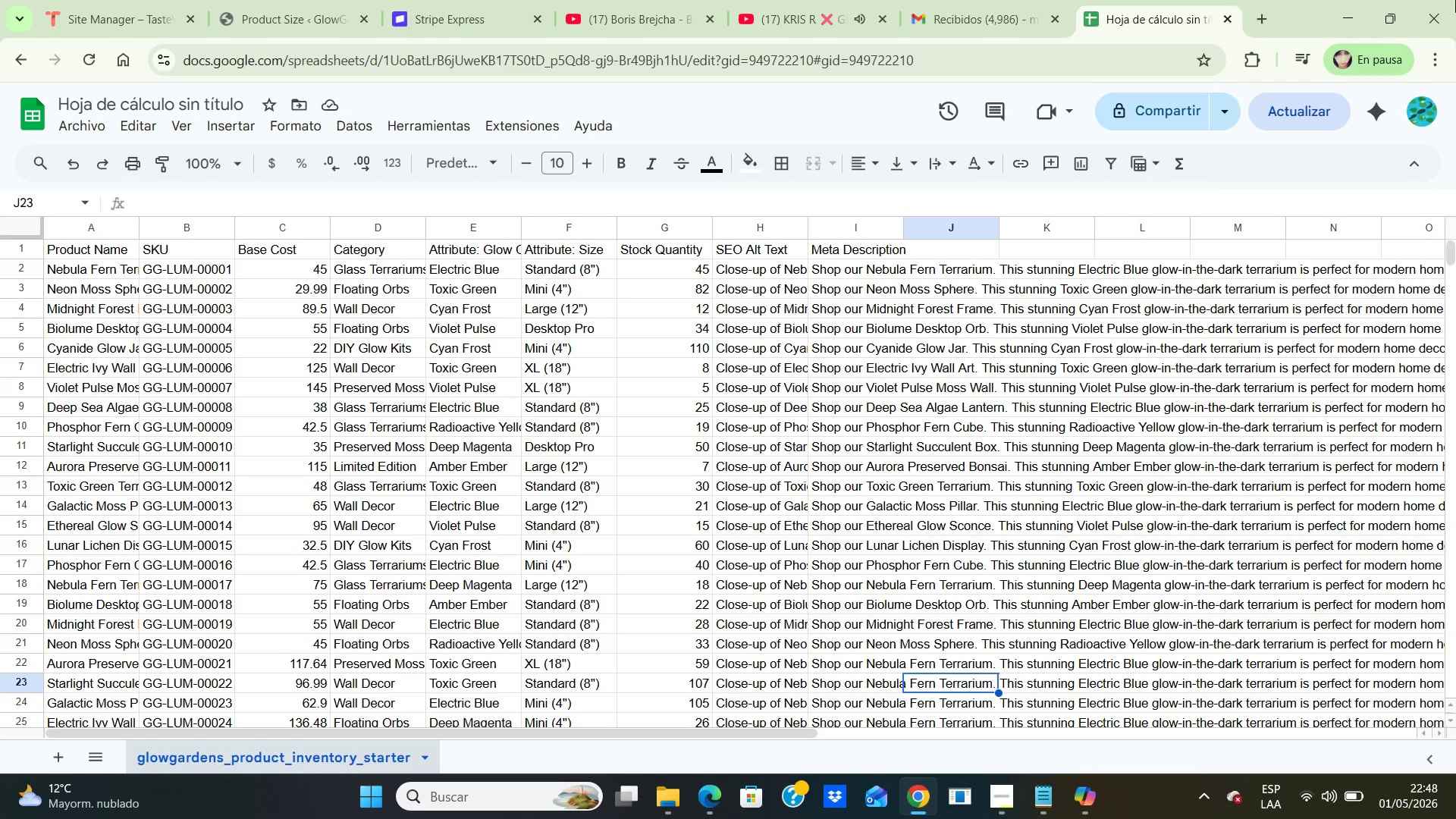 
key(ArrowRight)
 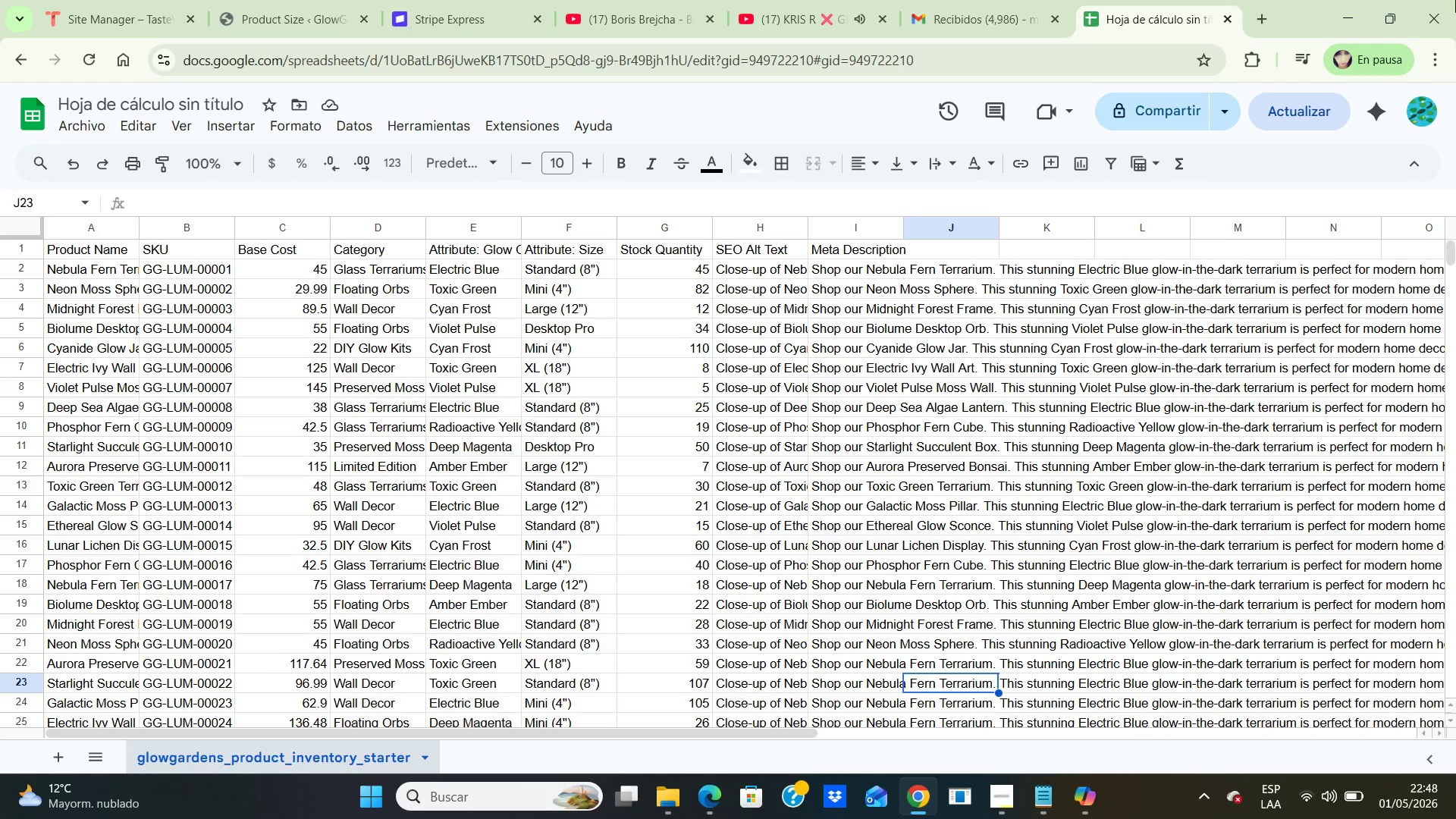 
key(ArrowRight)
 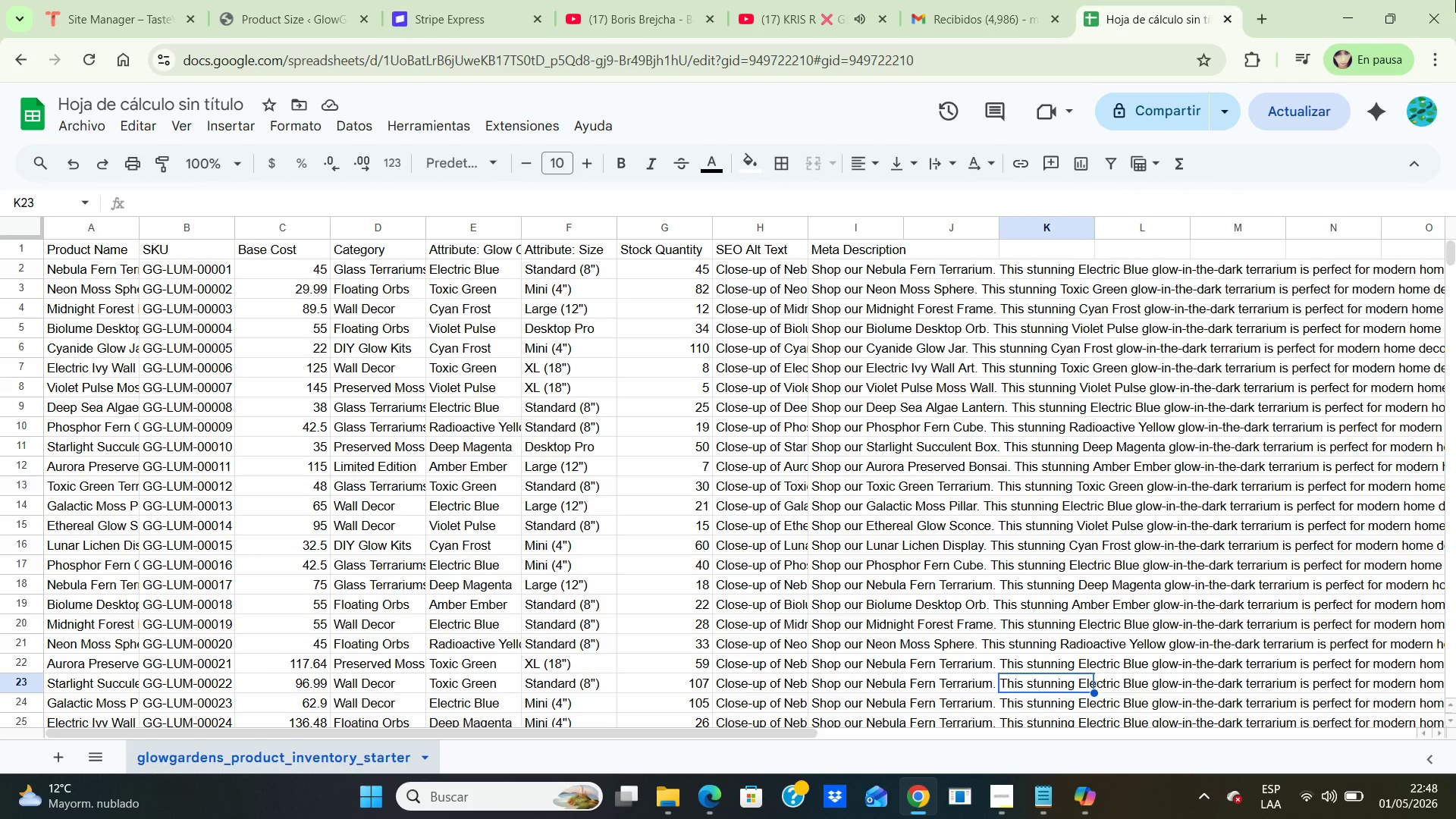 
key(ArrowLeft)
 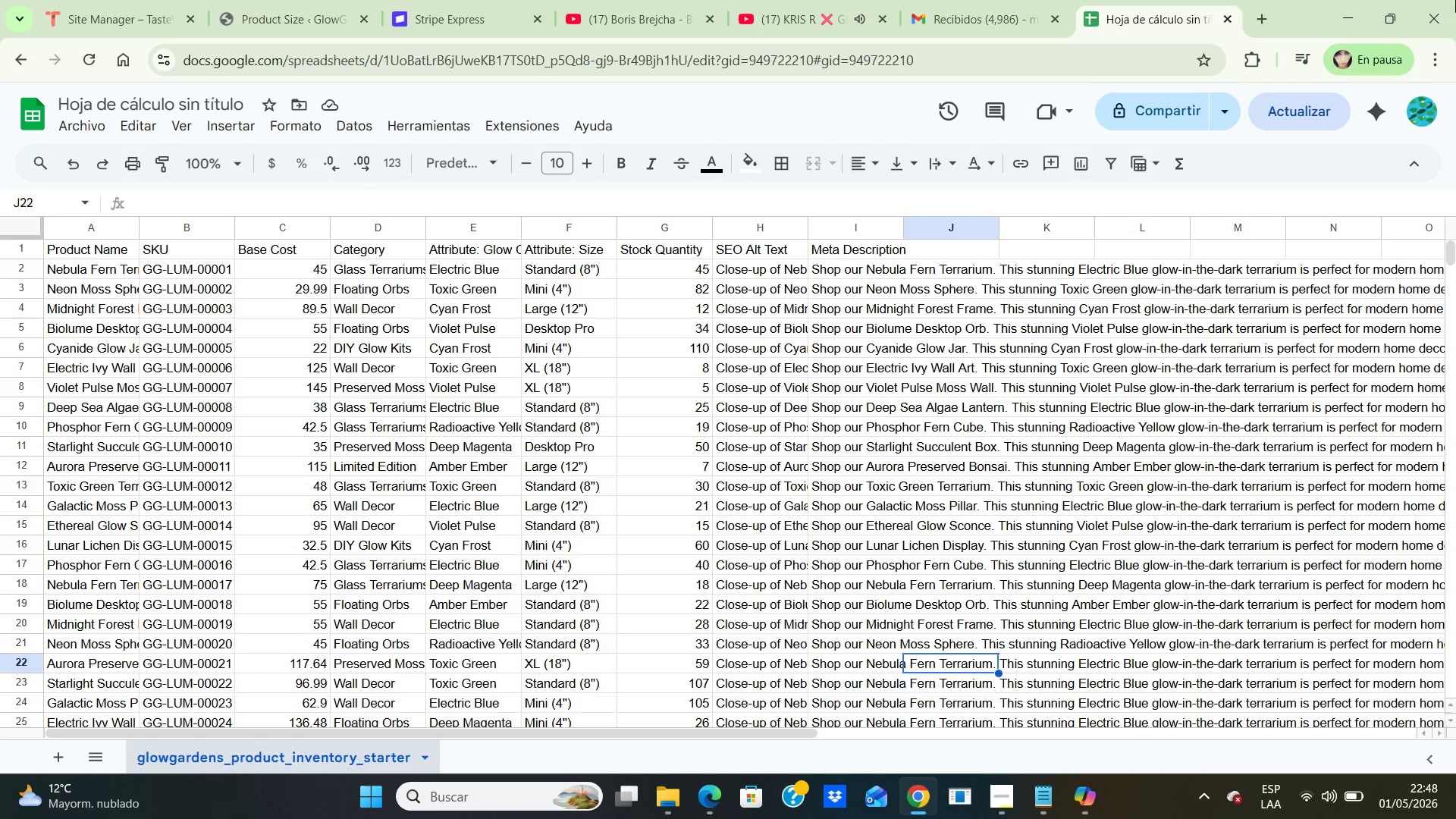 
hold_key(key=ArrowUp, duration=0.97)
 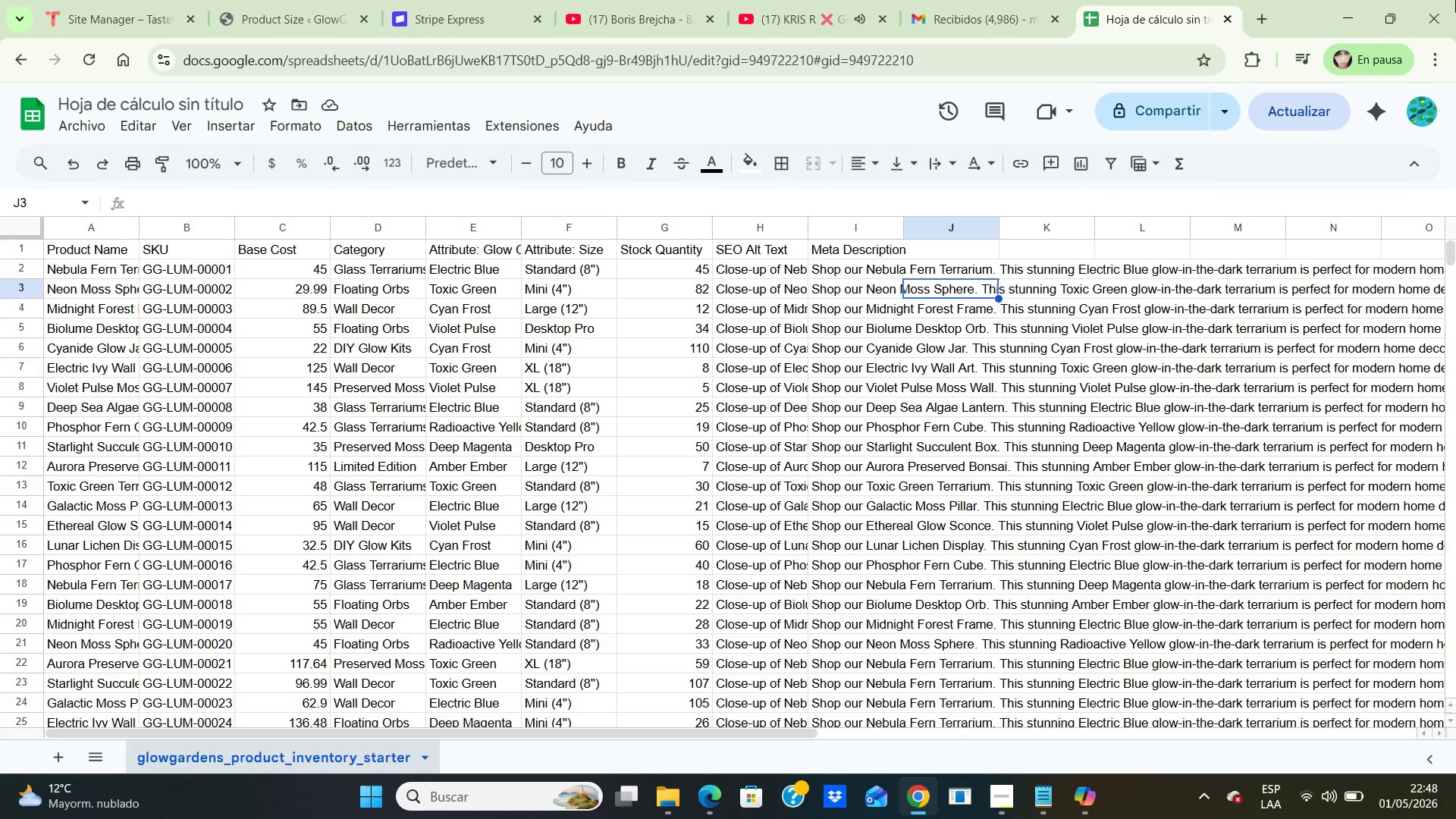 
hold_key(key=ArrowUp, duration=0.34)
 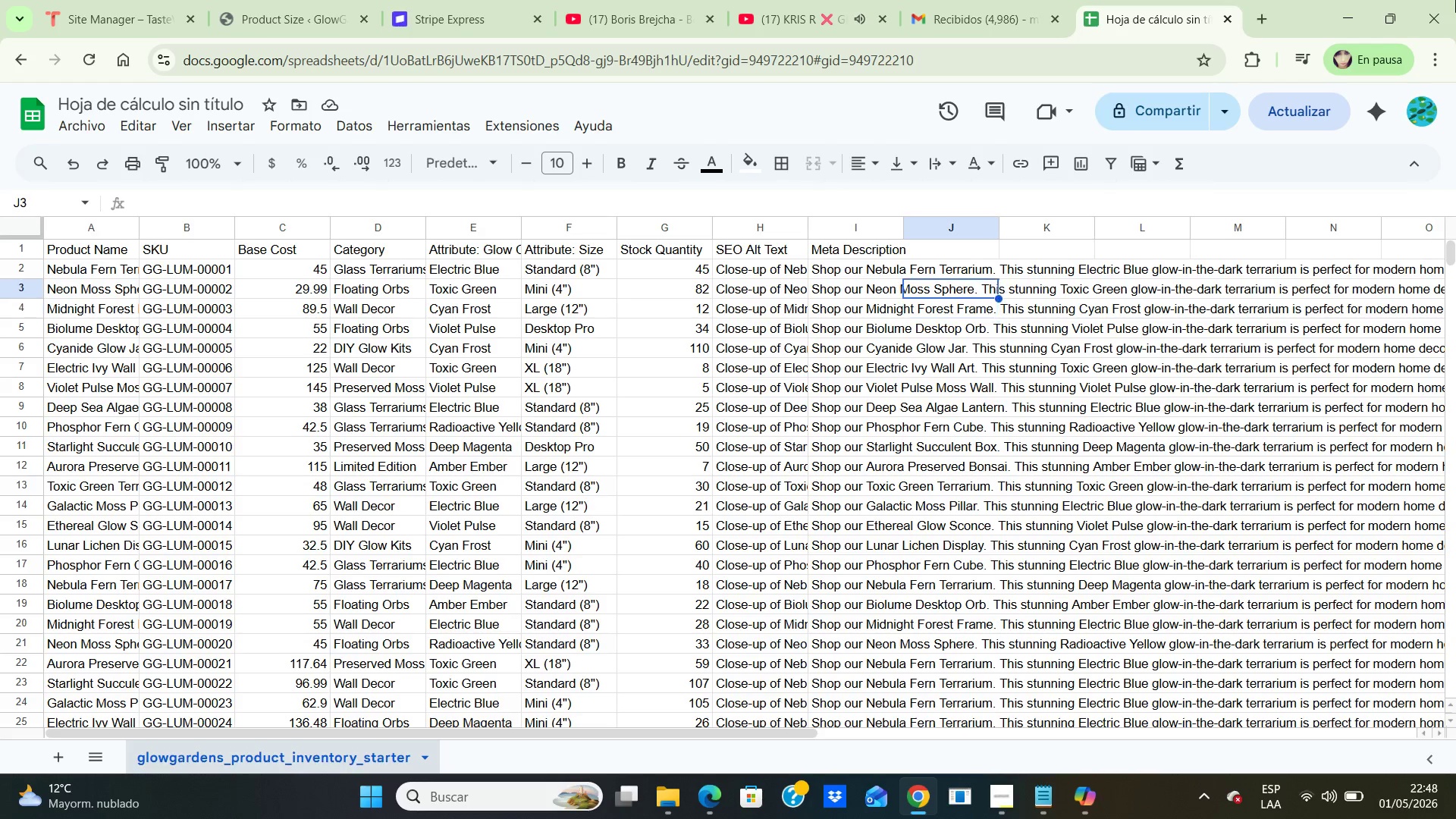 
key(ArrowUp)
 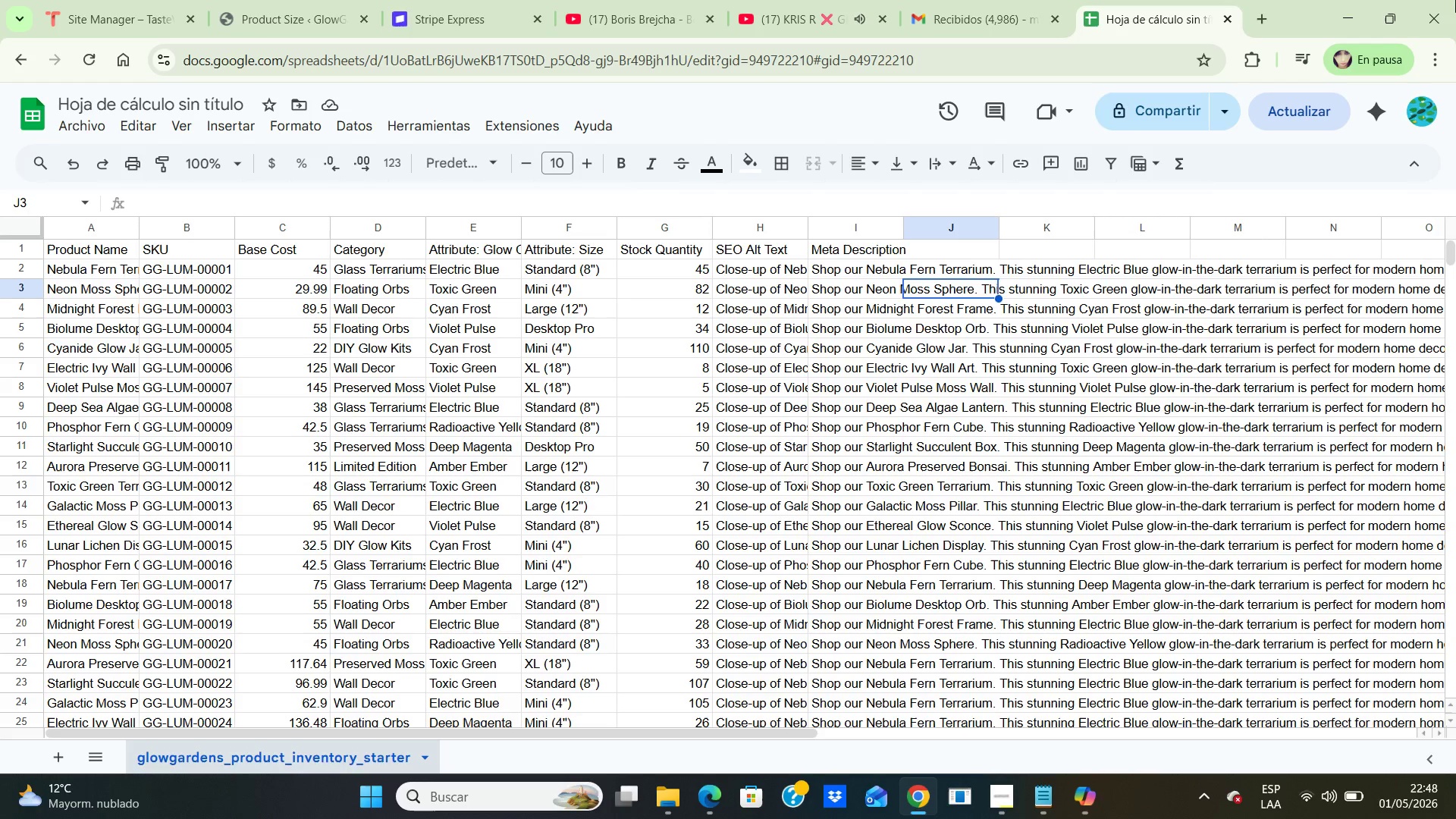 
key(ArrowUp)
 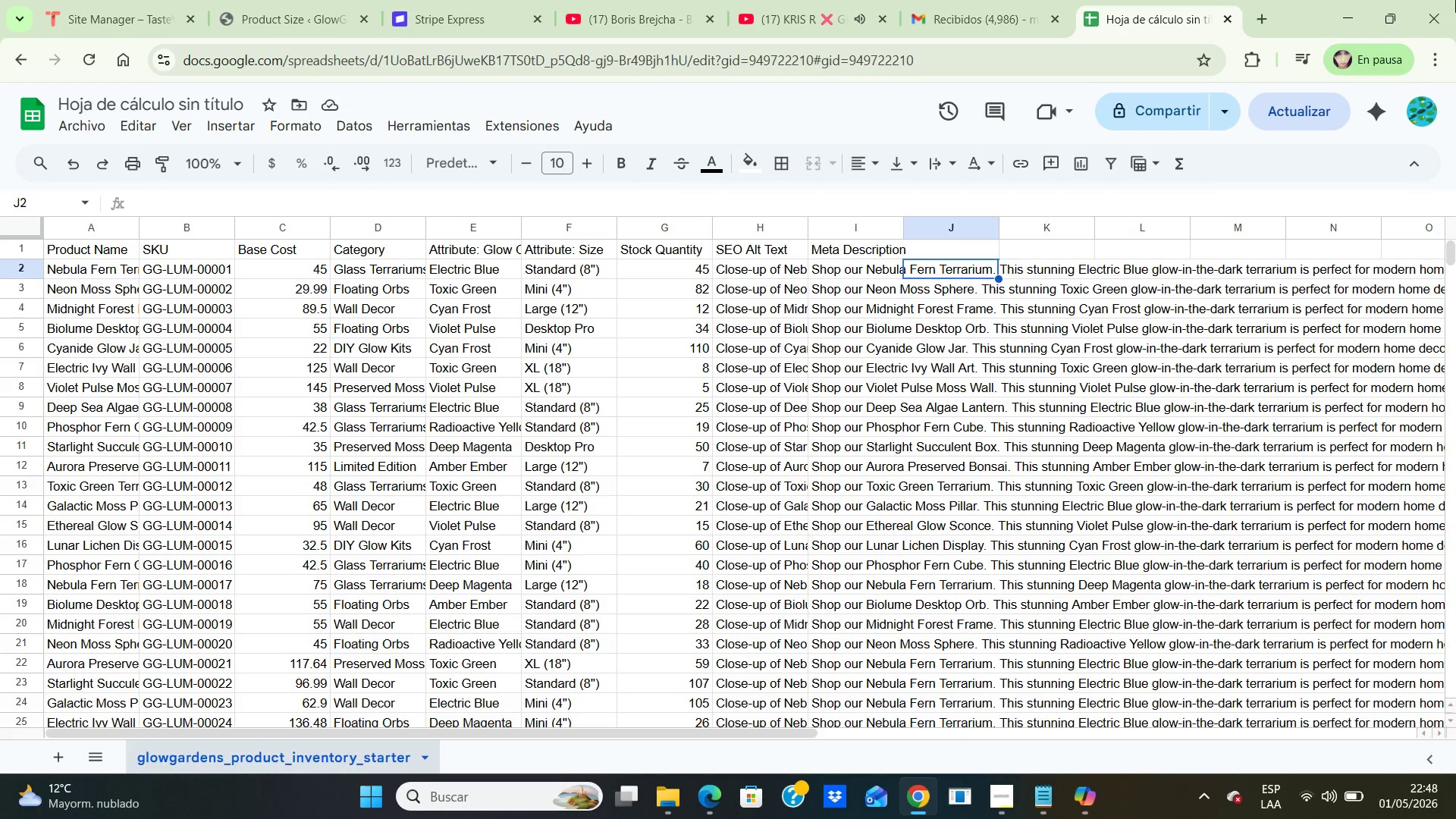 
key(ArrowUp)
 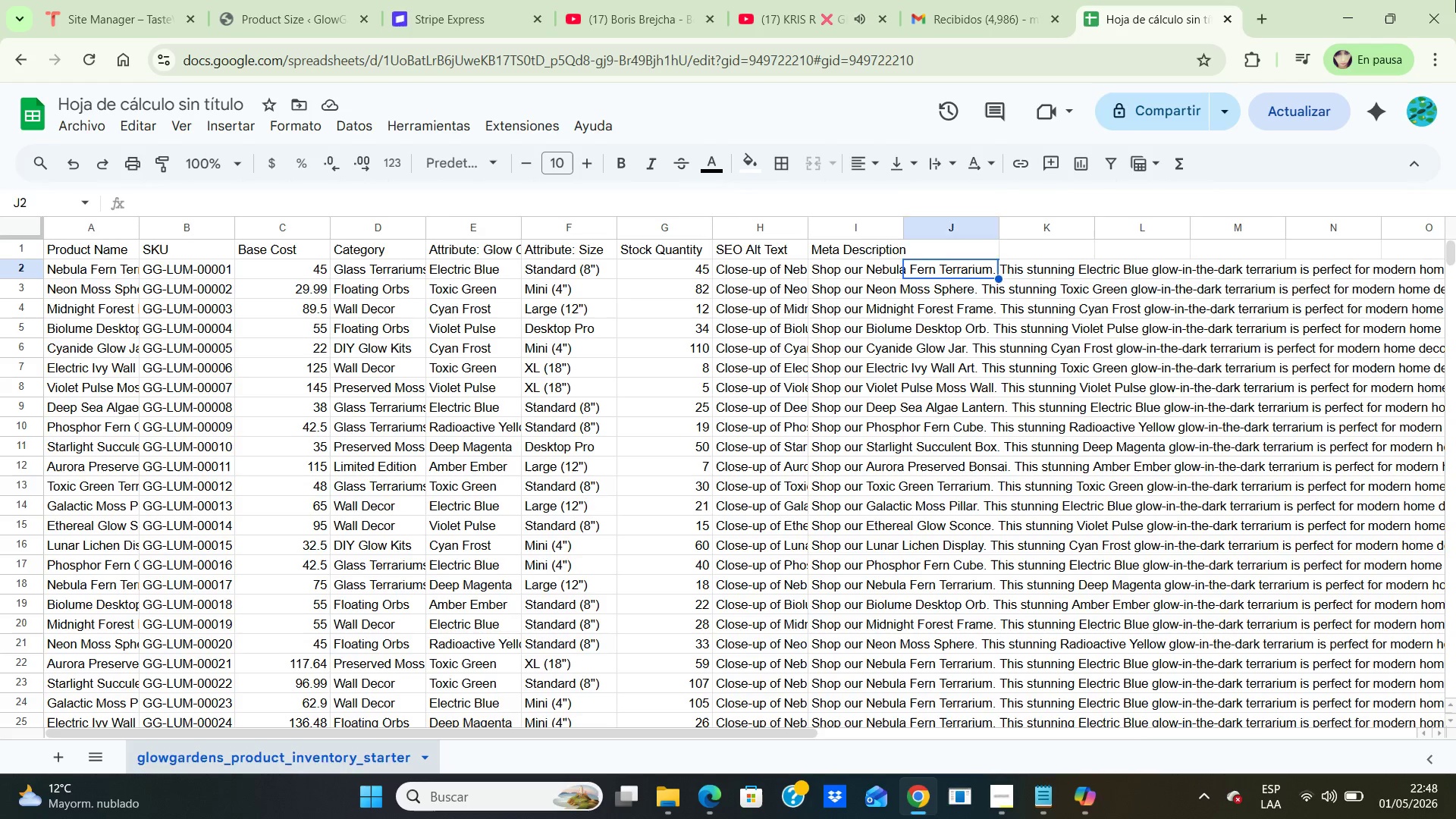 
key(ArrowLeft)
 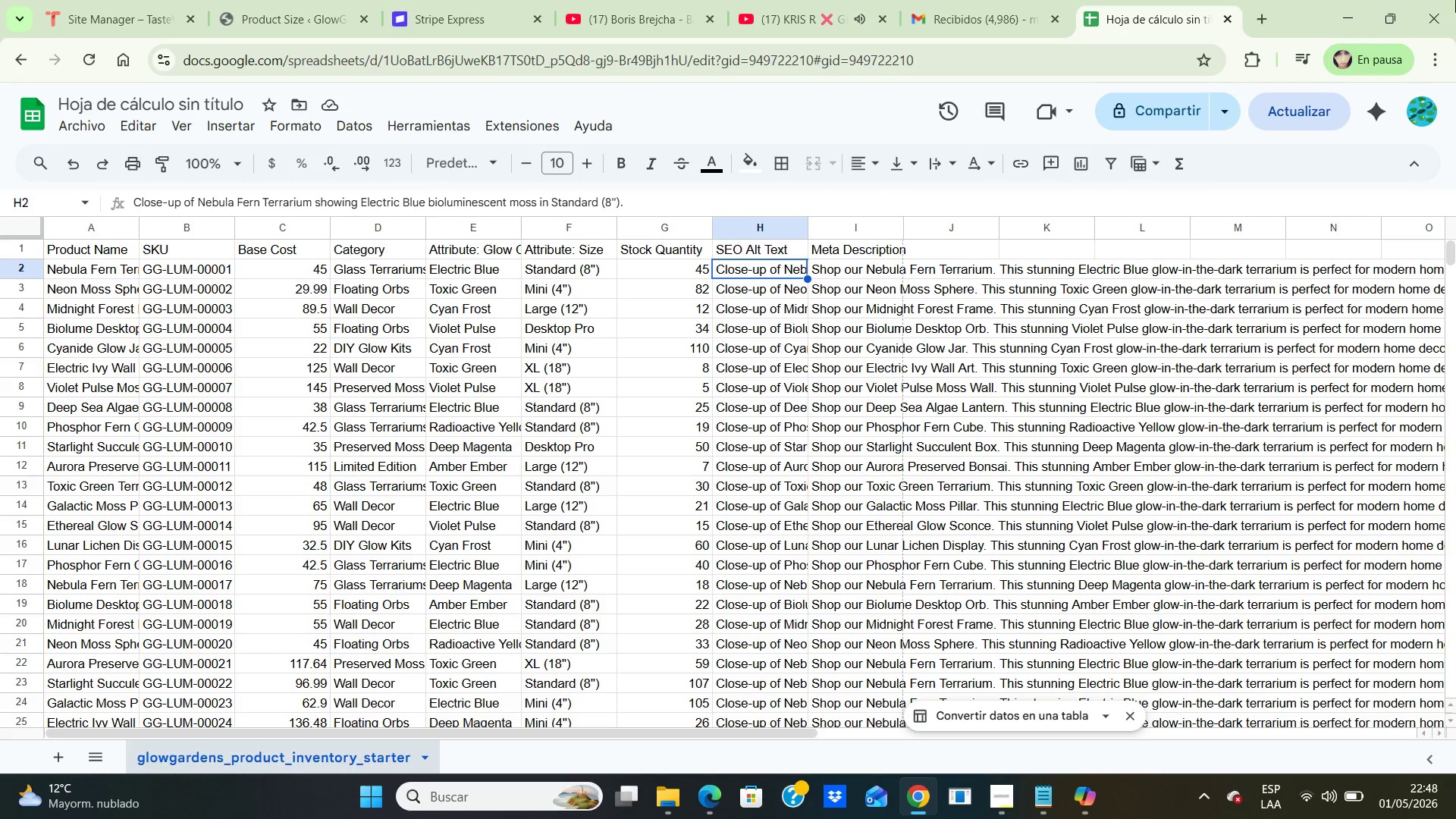 
key(ArrowLeft)
 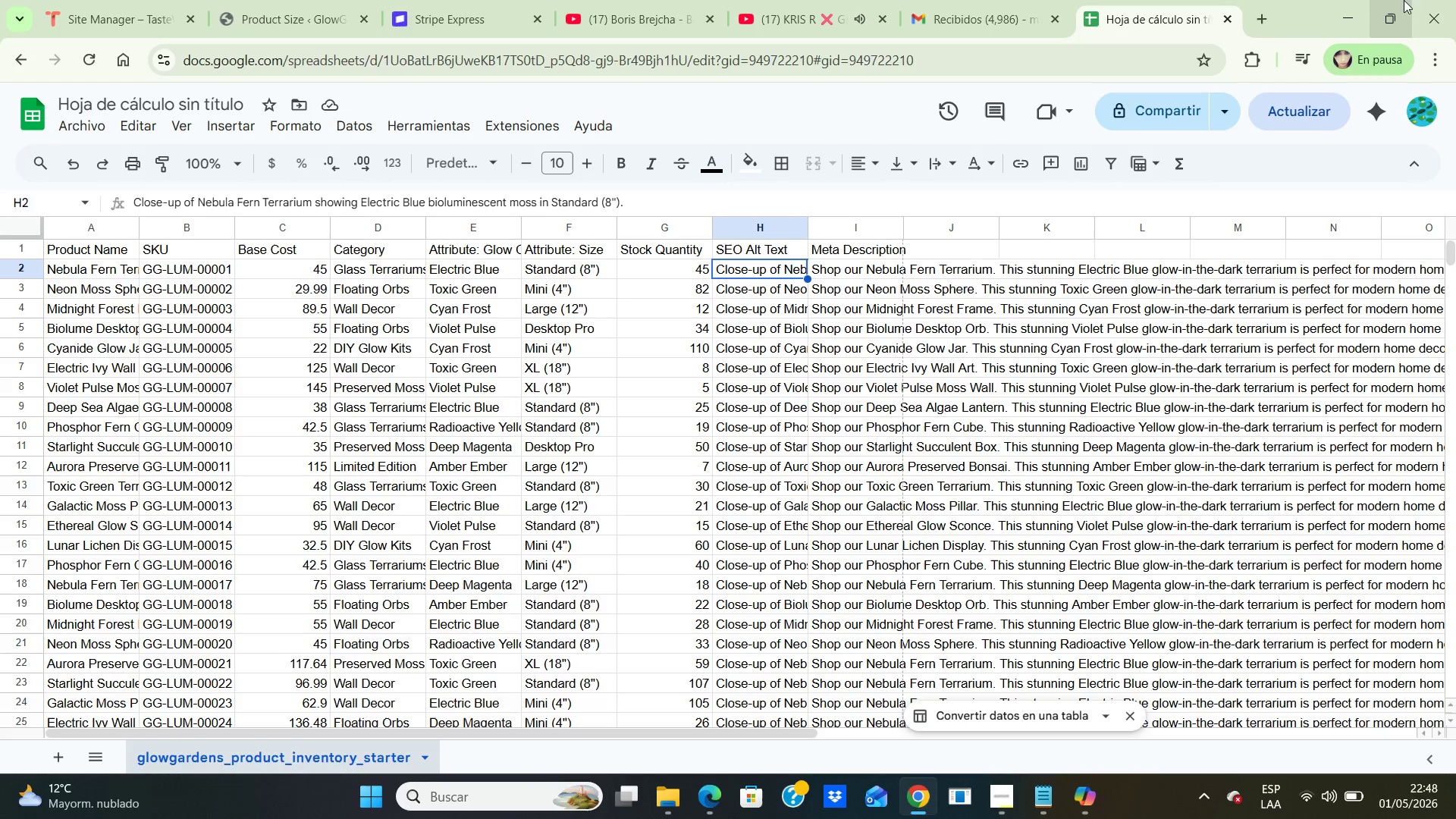 
wait(6.66)
 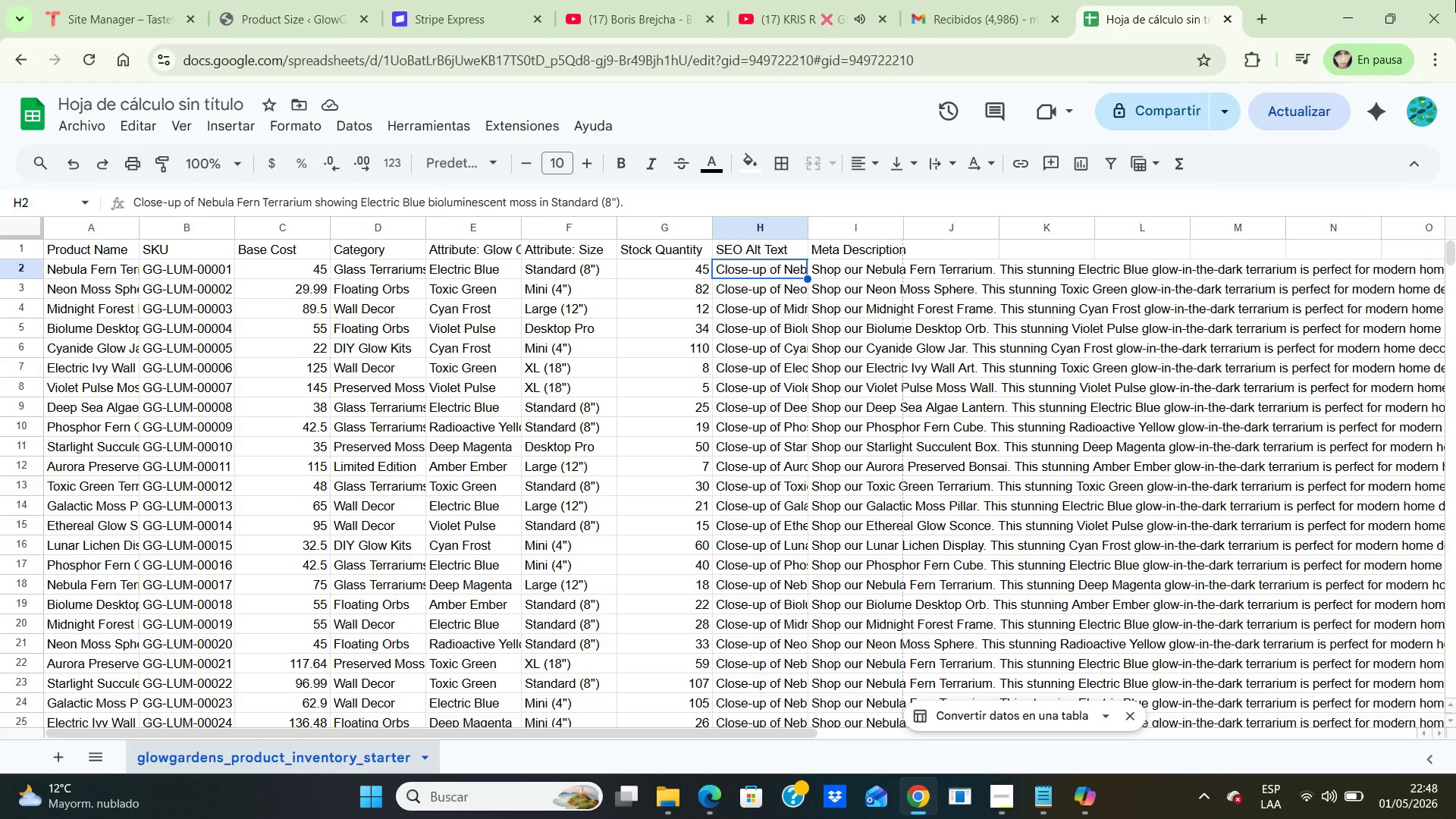 
left_click([1148, 193])
 